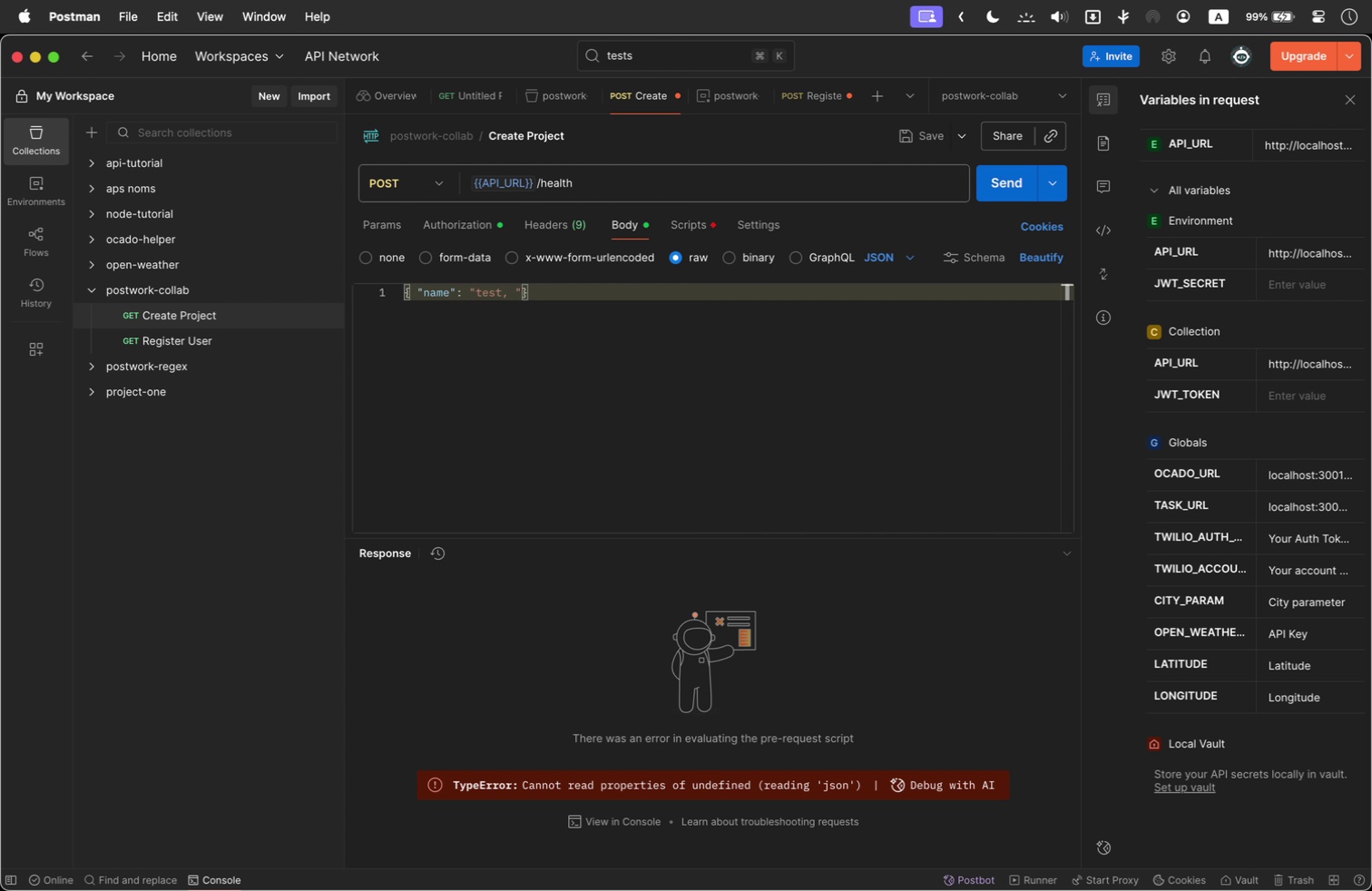 
key(D)
 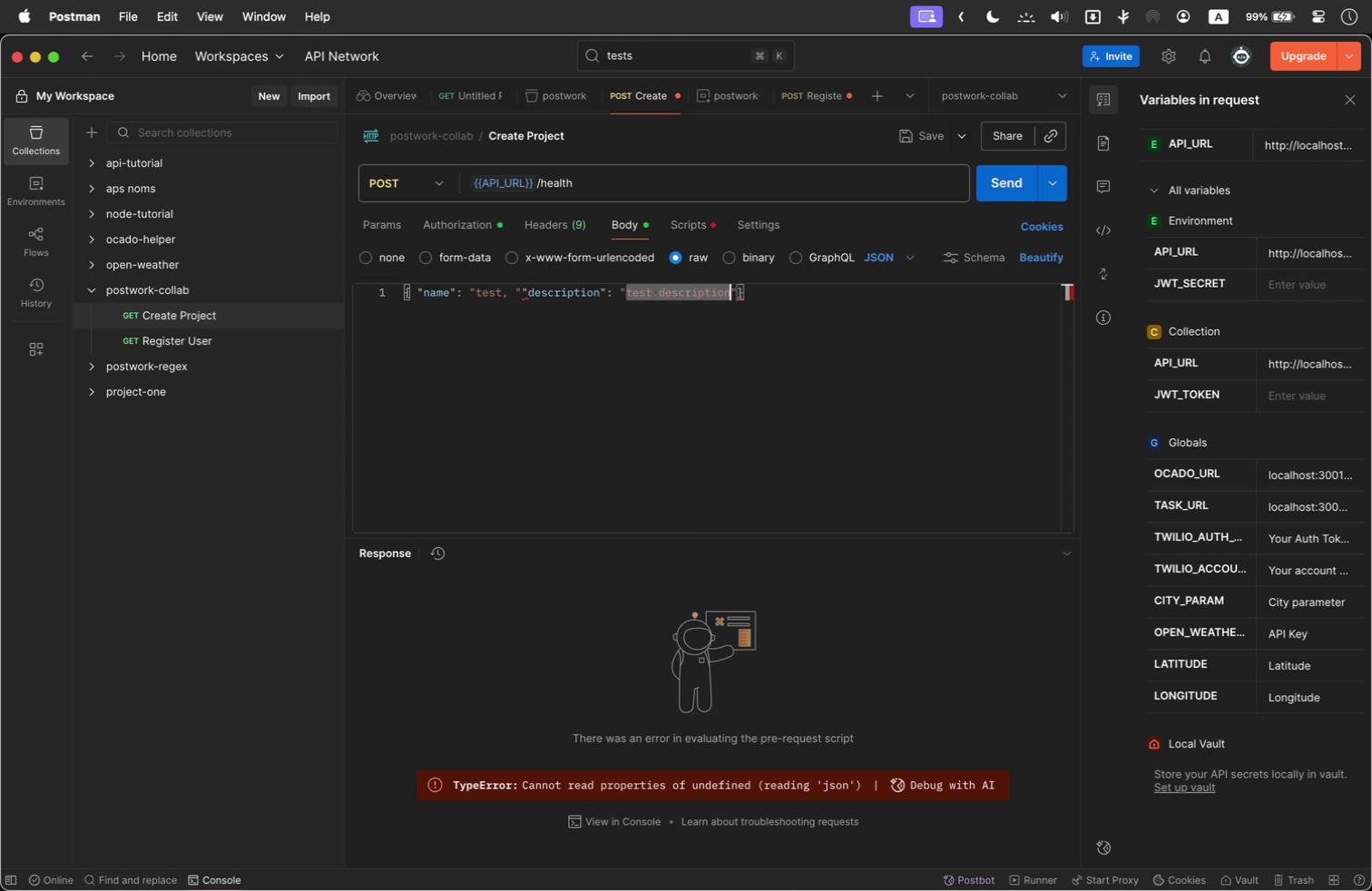 
key(Enter)
 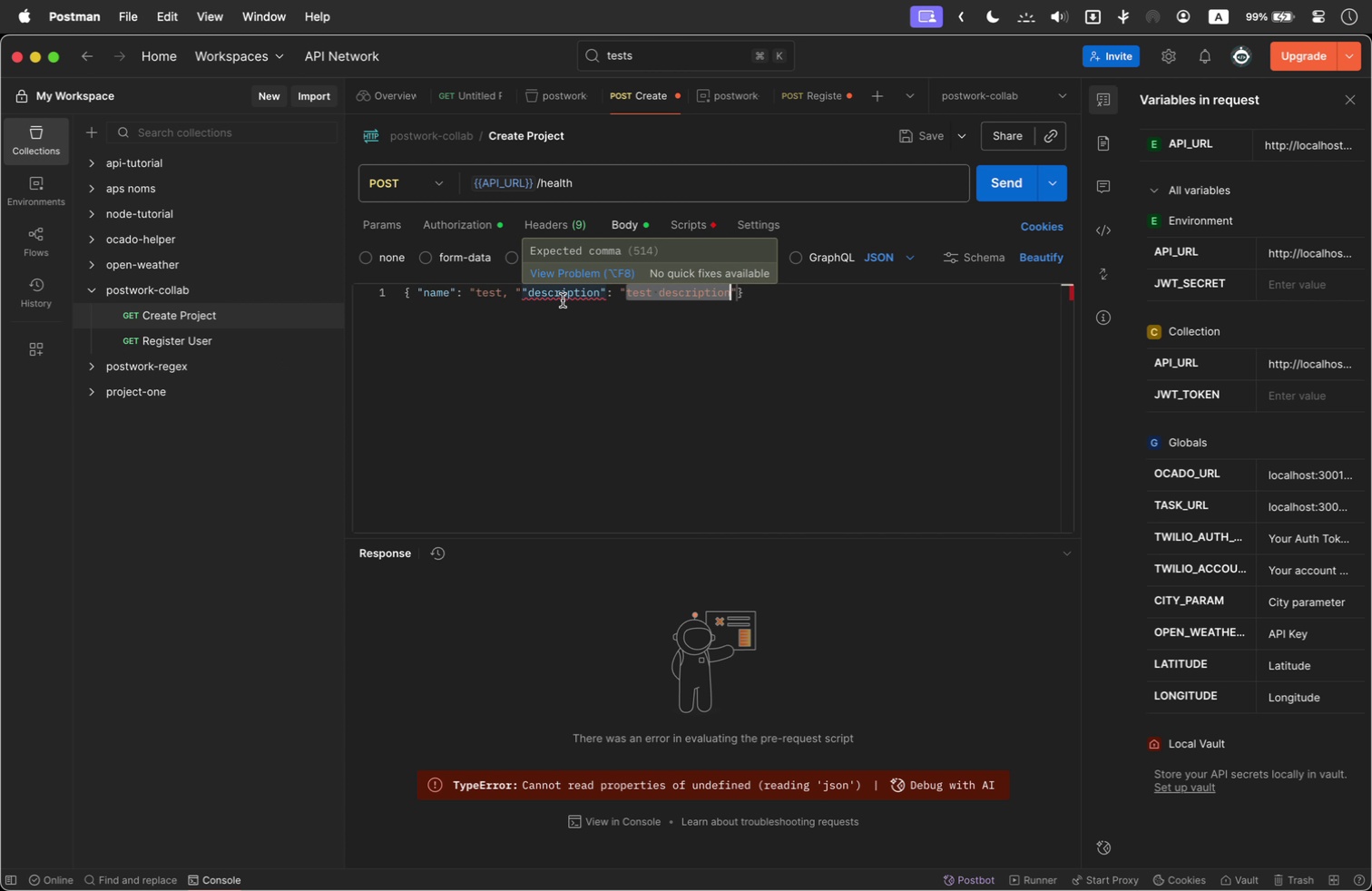 
wait(5.34)
 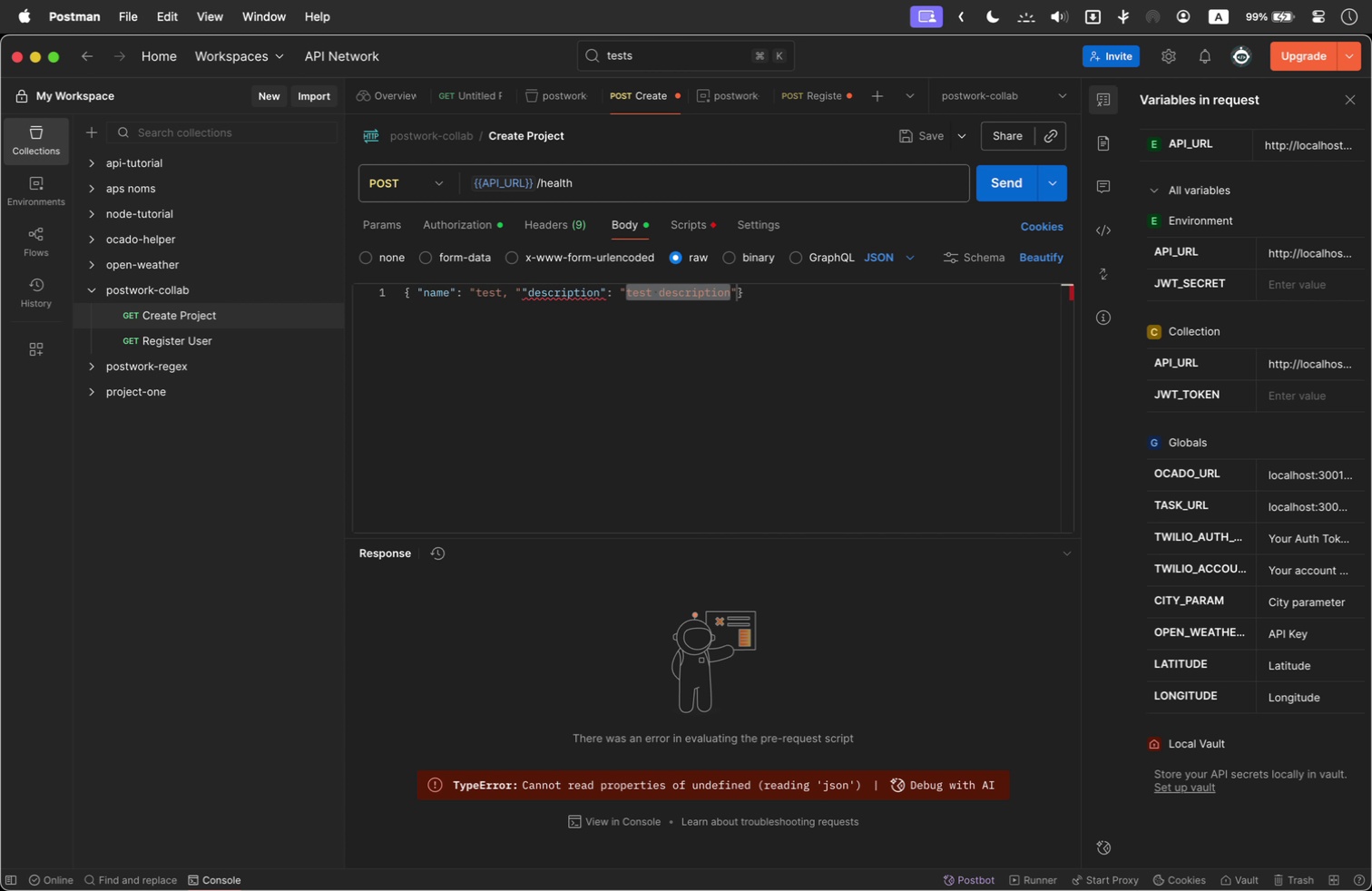 
left_click([586, 294])
 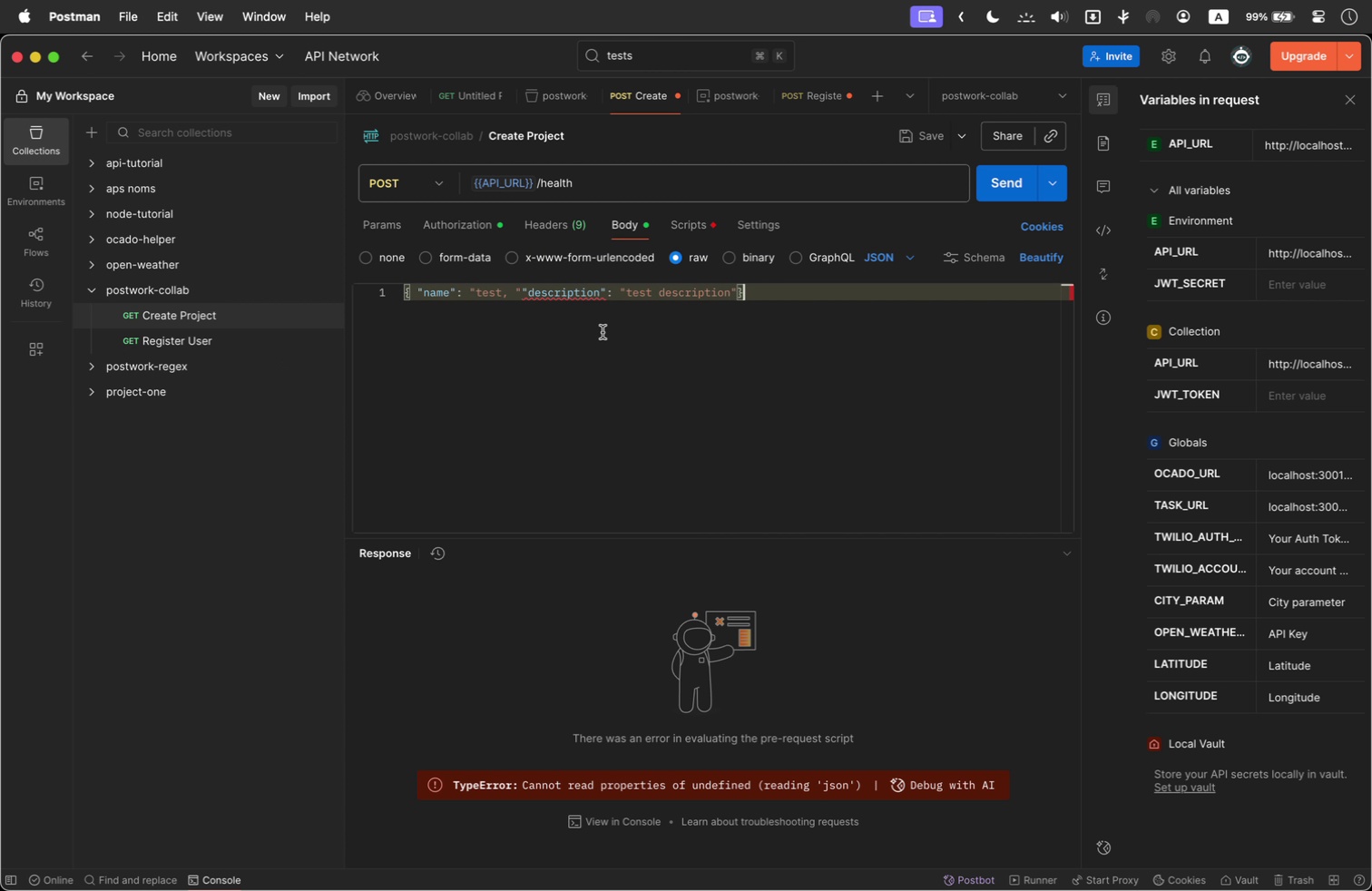 
double_click([603, 332])
 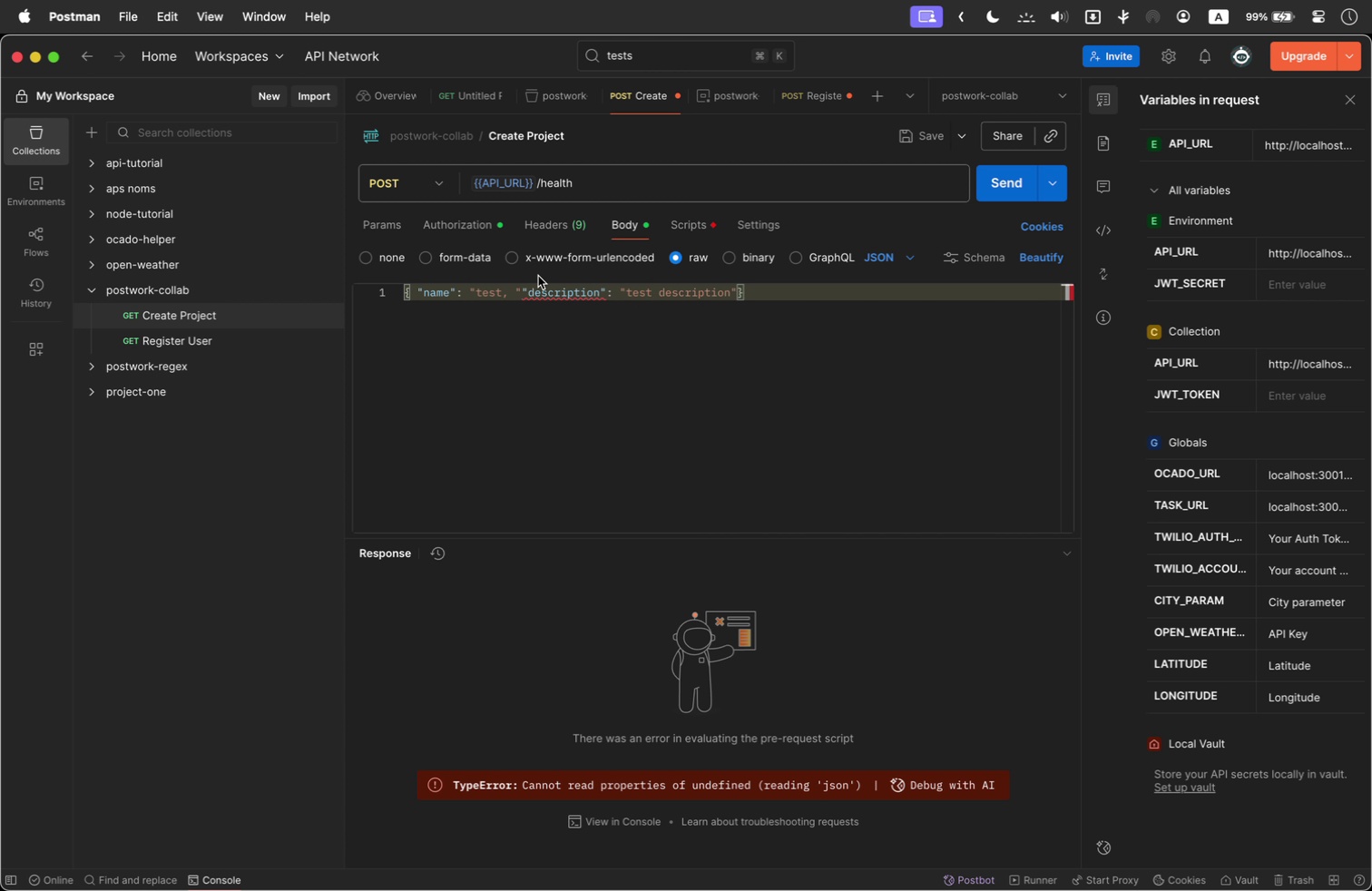 
left_click([511, 292])
 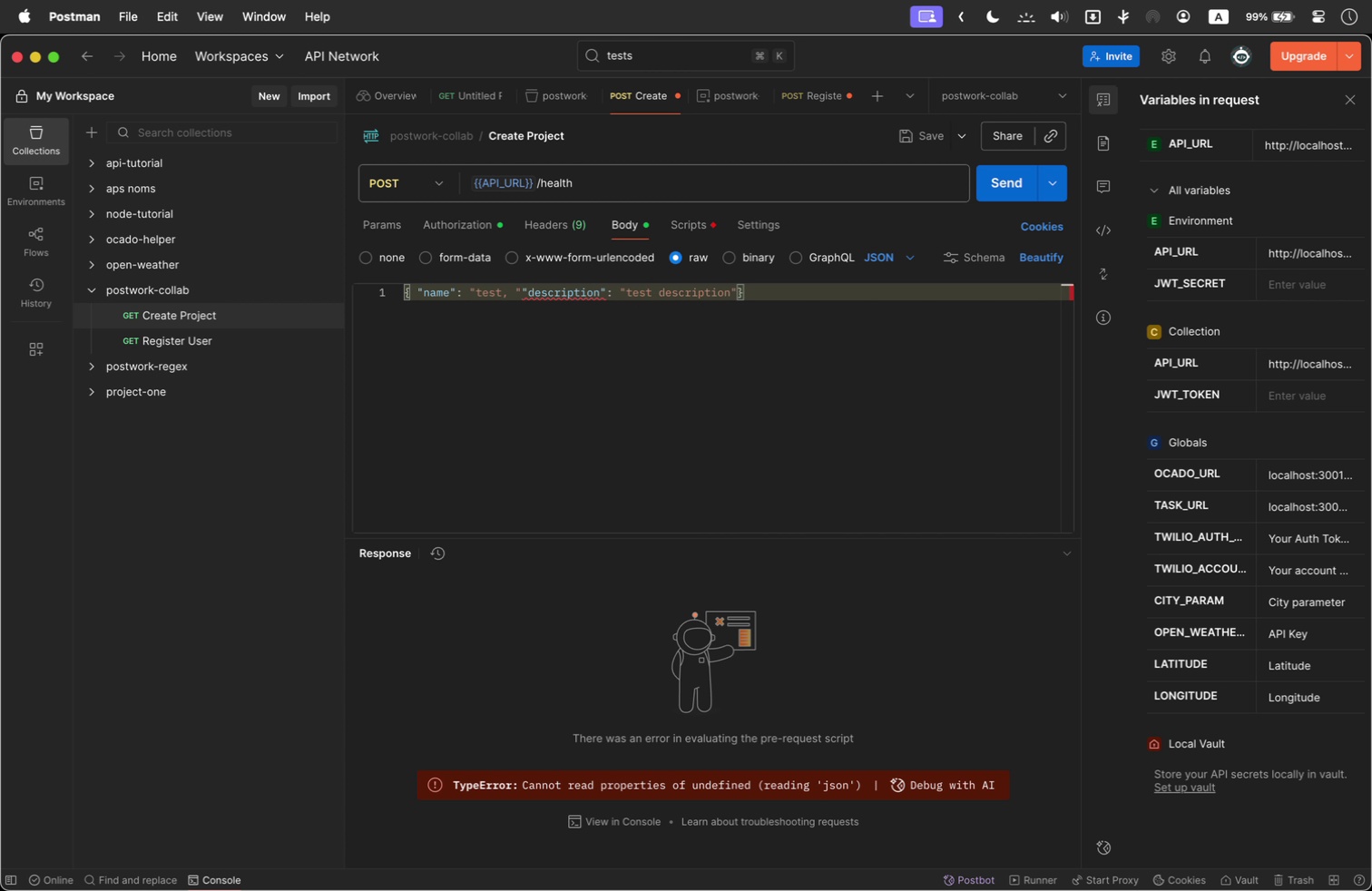 
key(ArrowRight)
 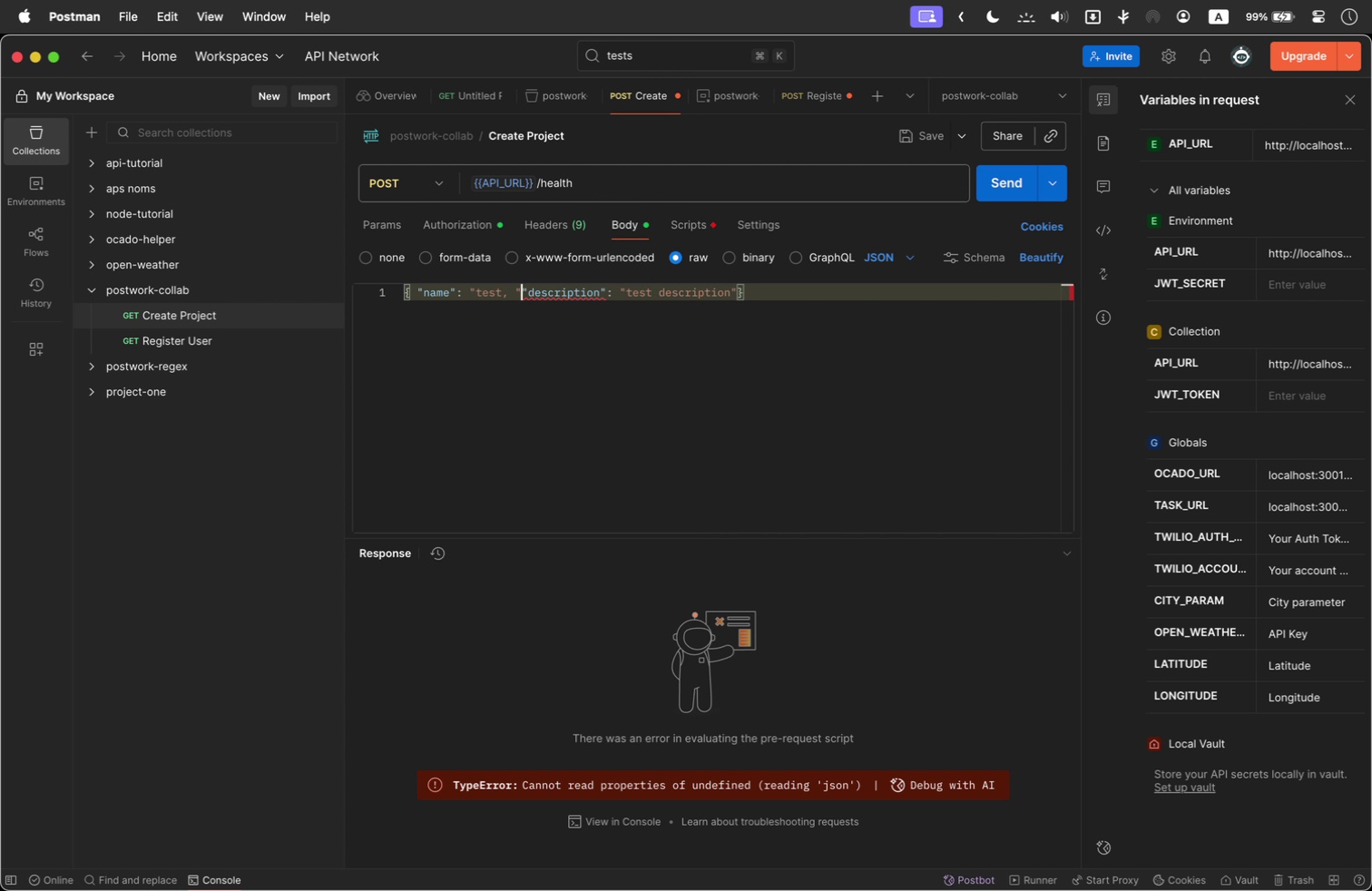 
key(ArrowRight)
 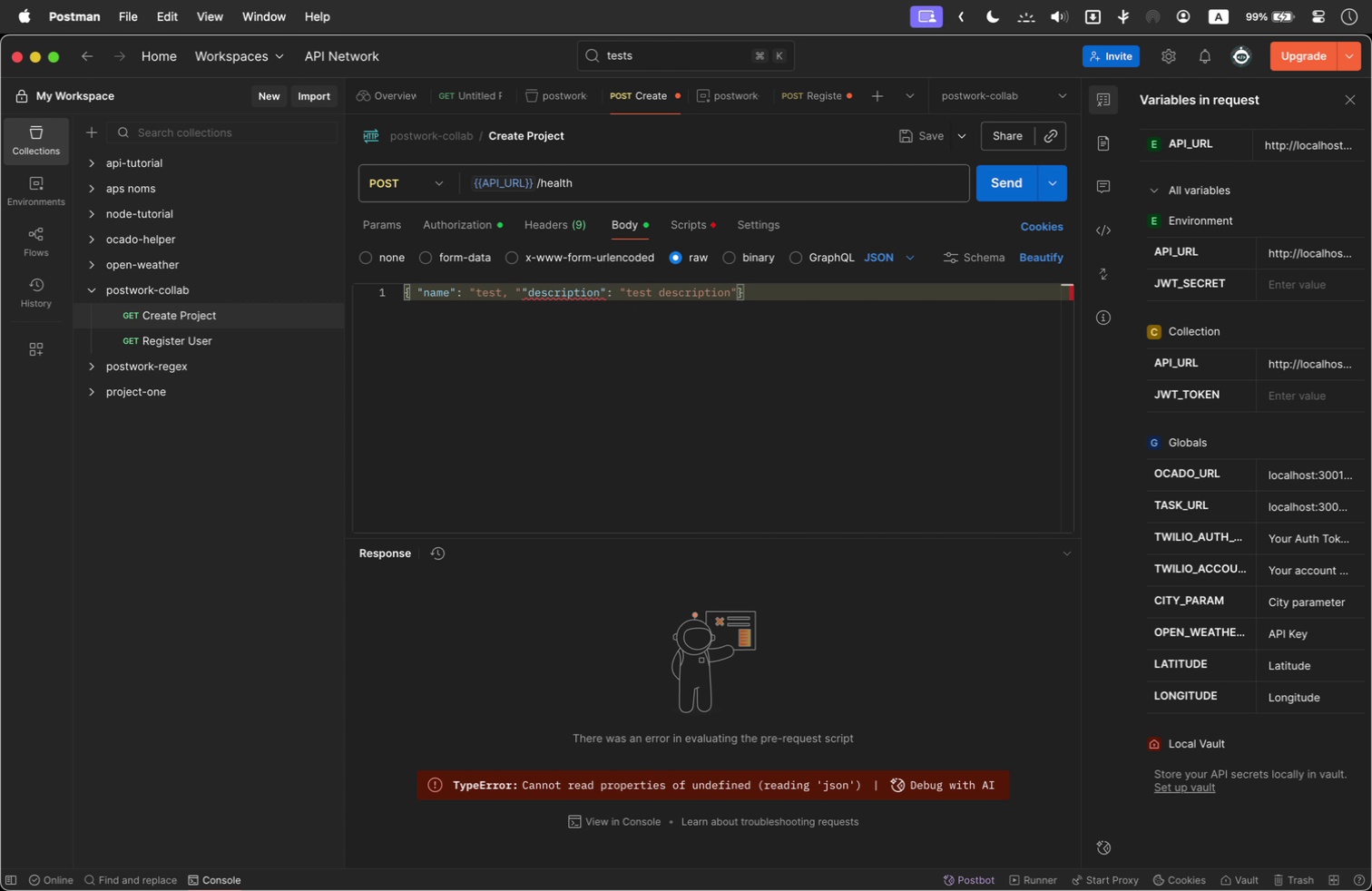 
key(Comma)
 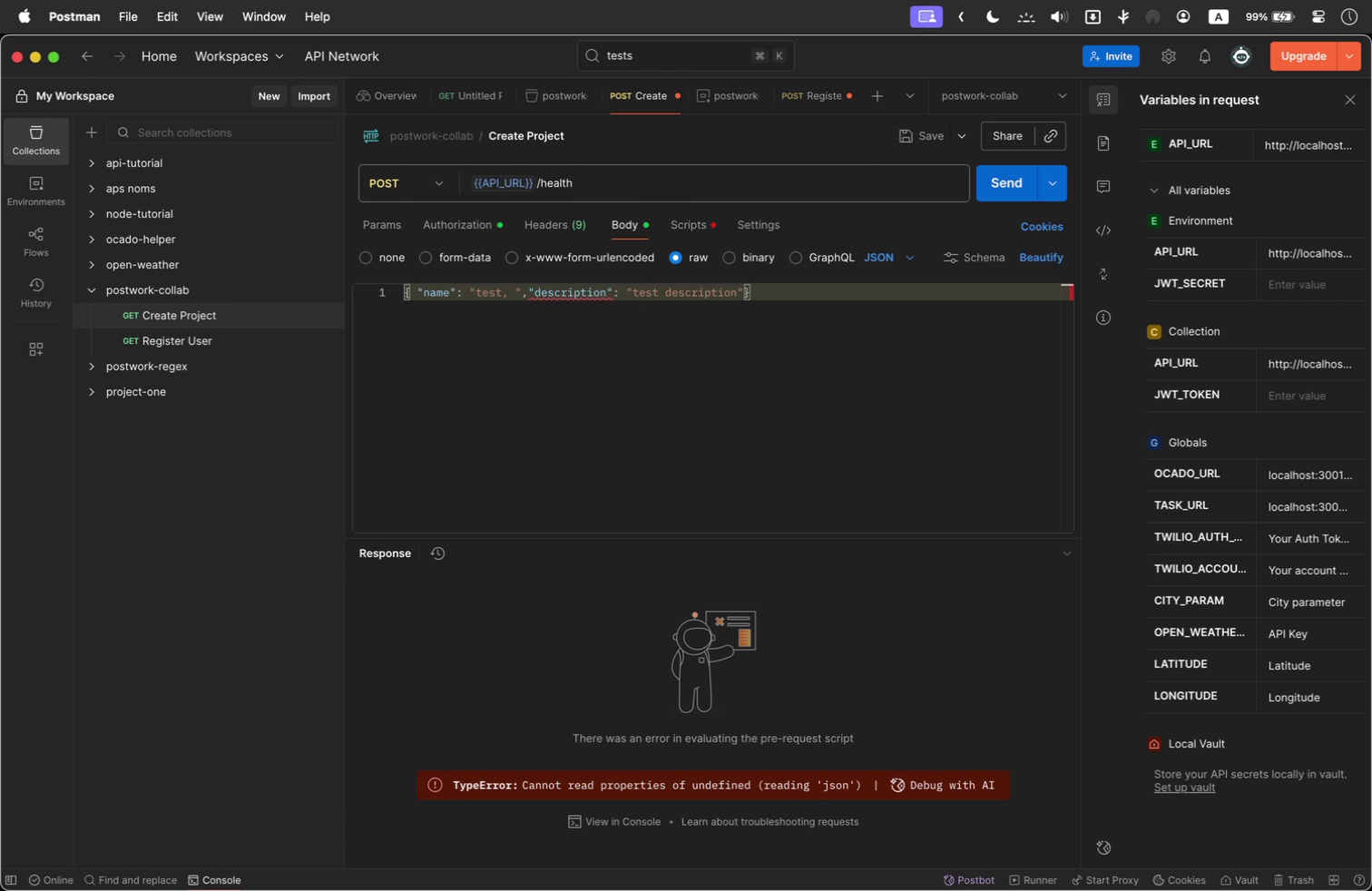 
key(Space)
 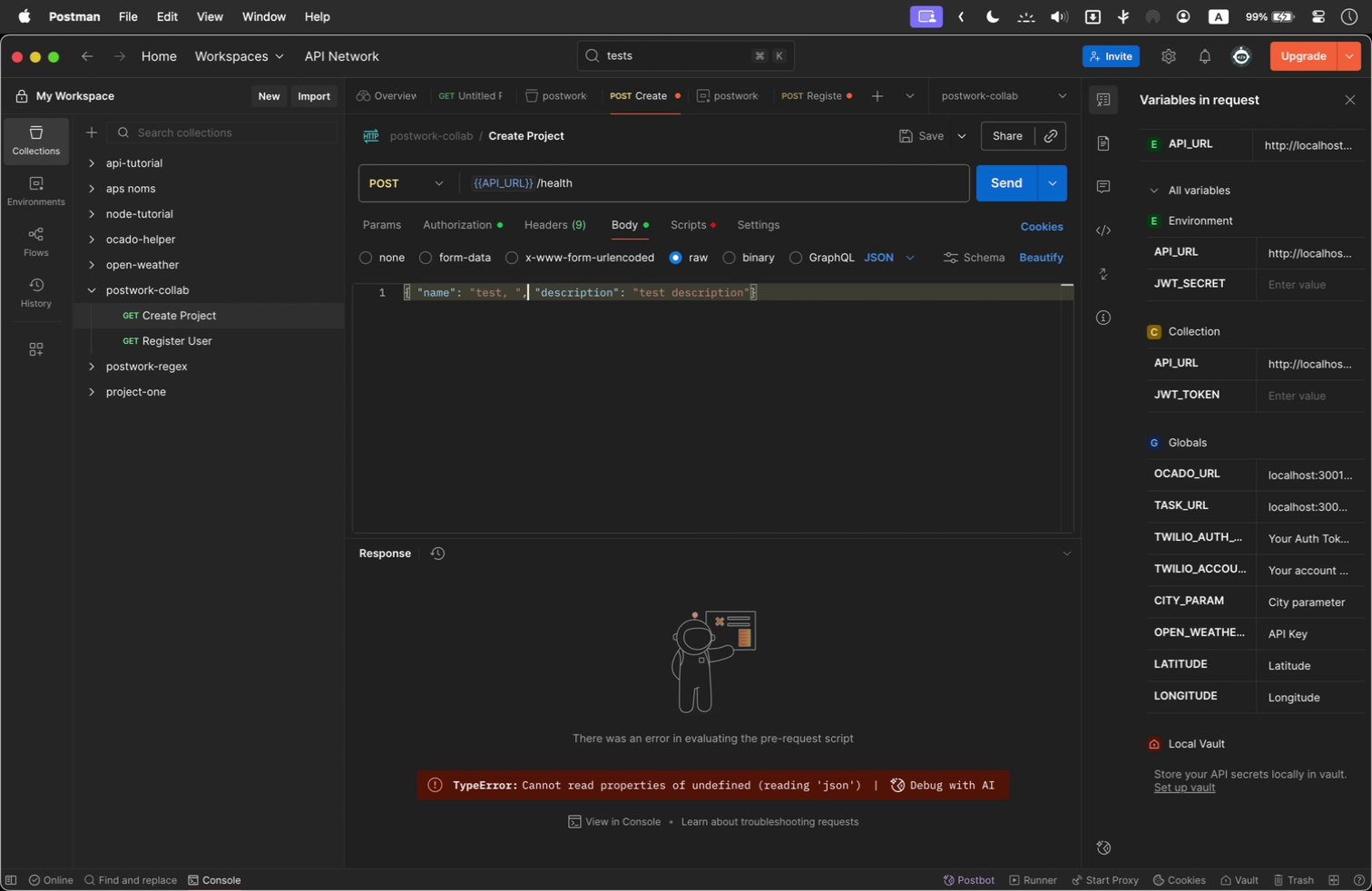 
key(ArrowLeft)
 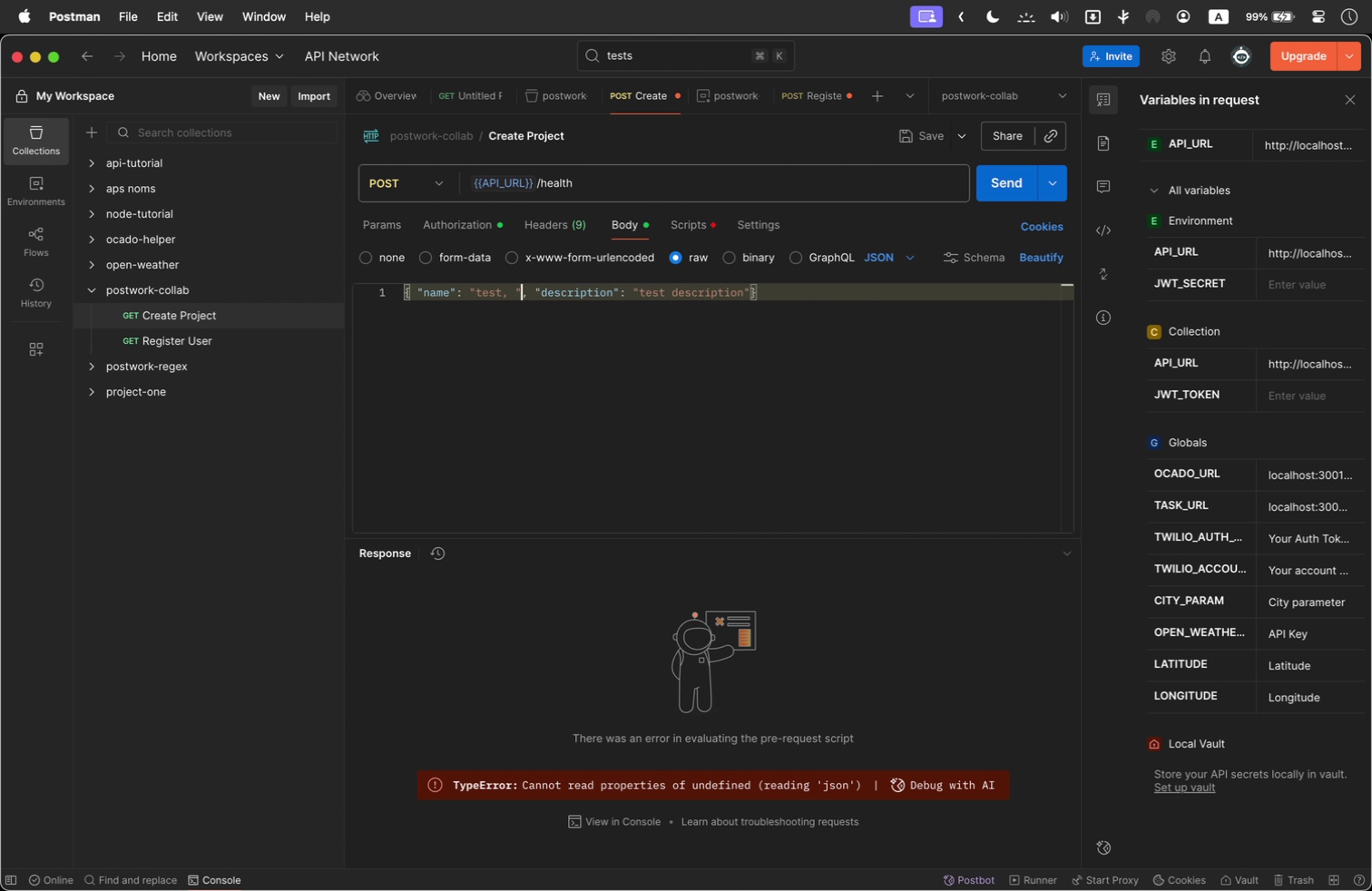 
key(ArrowLeft)
 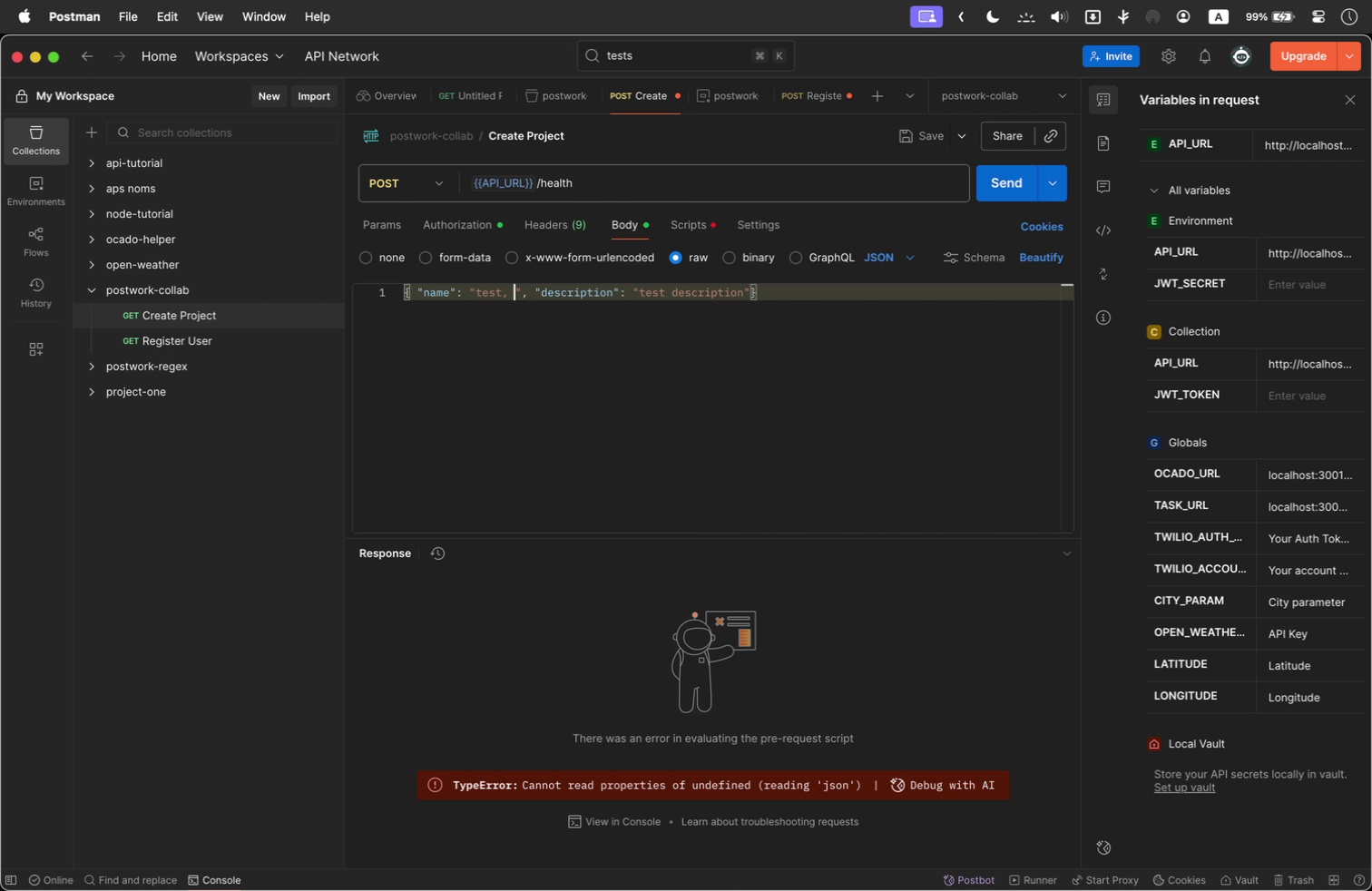 
key(ArrowLeft)
 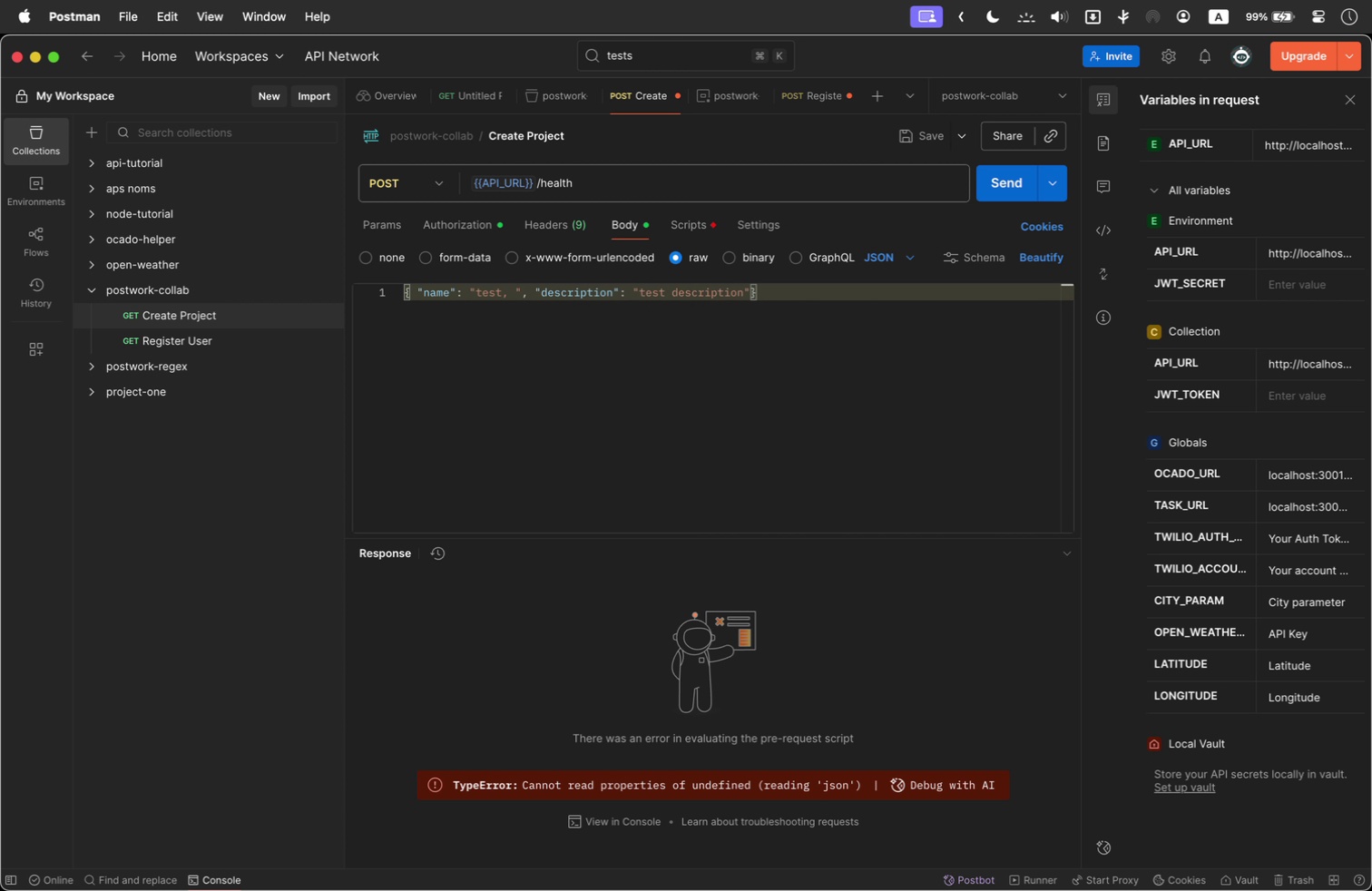 
key(Backspace)
 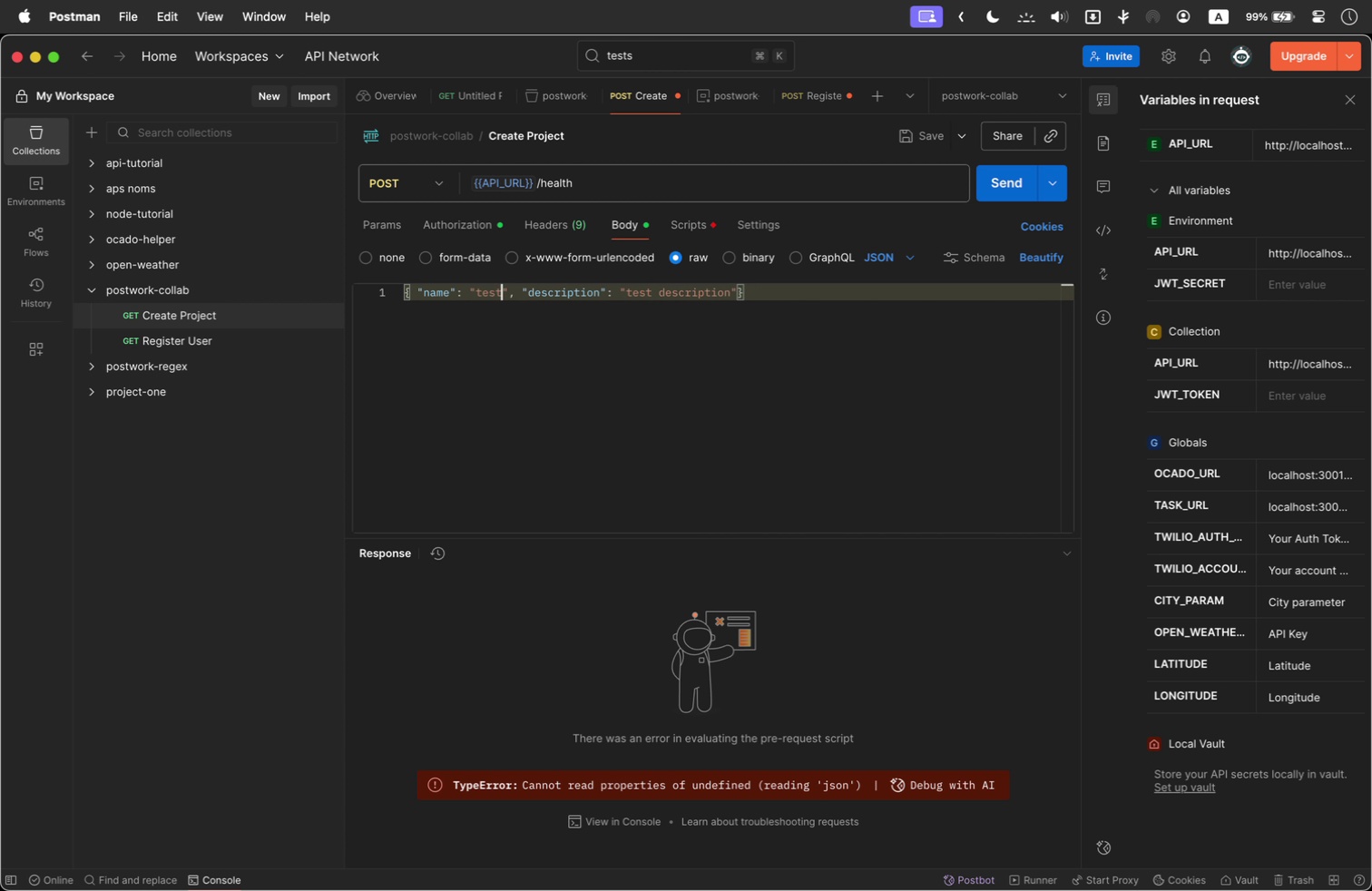 
key(Backspace)
 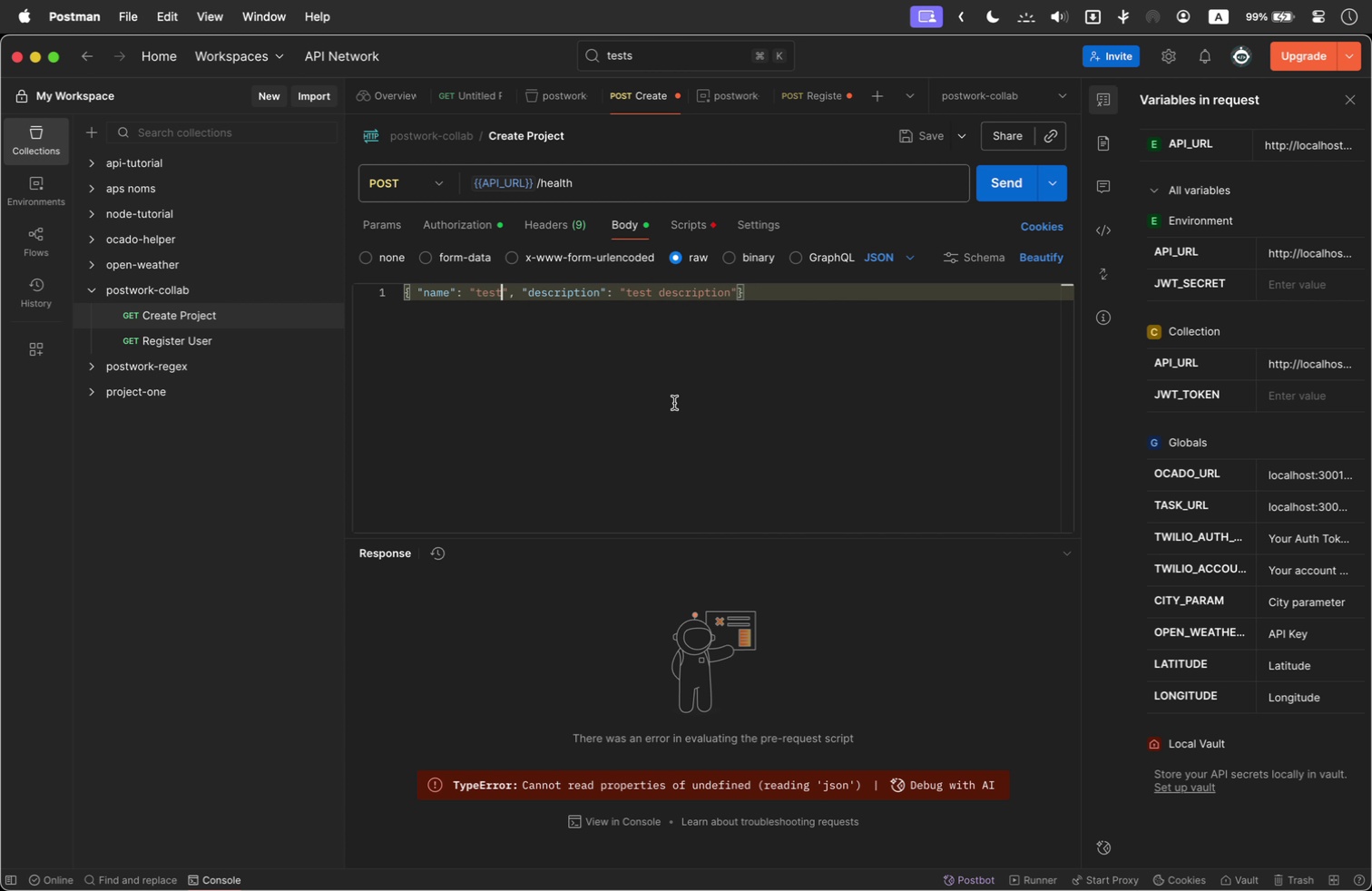 
left_click([703, 368])
 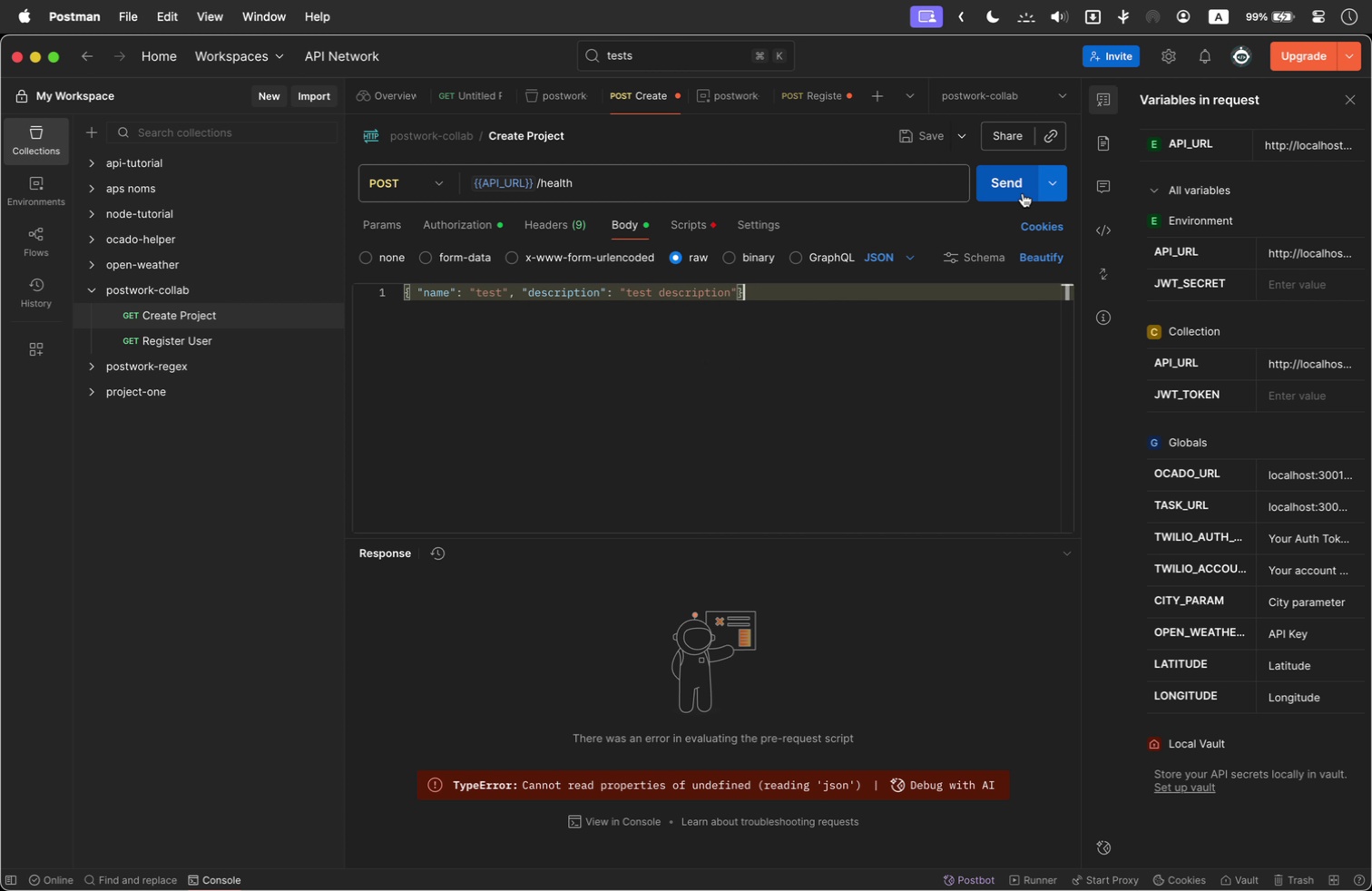 
left_click([1023, 193])
 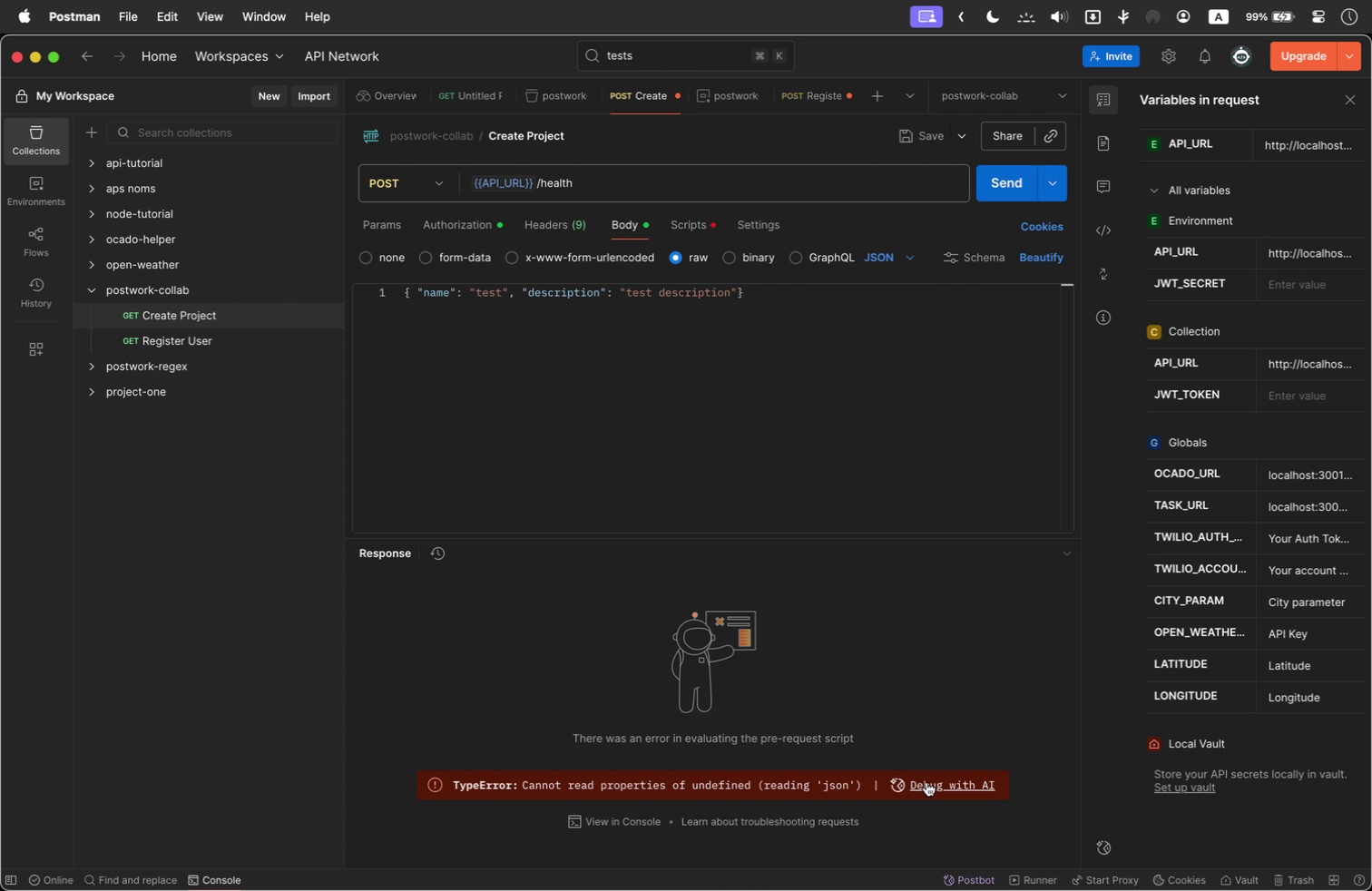 
wait(7.32)
 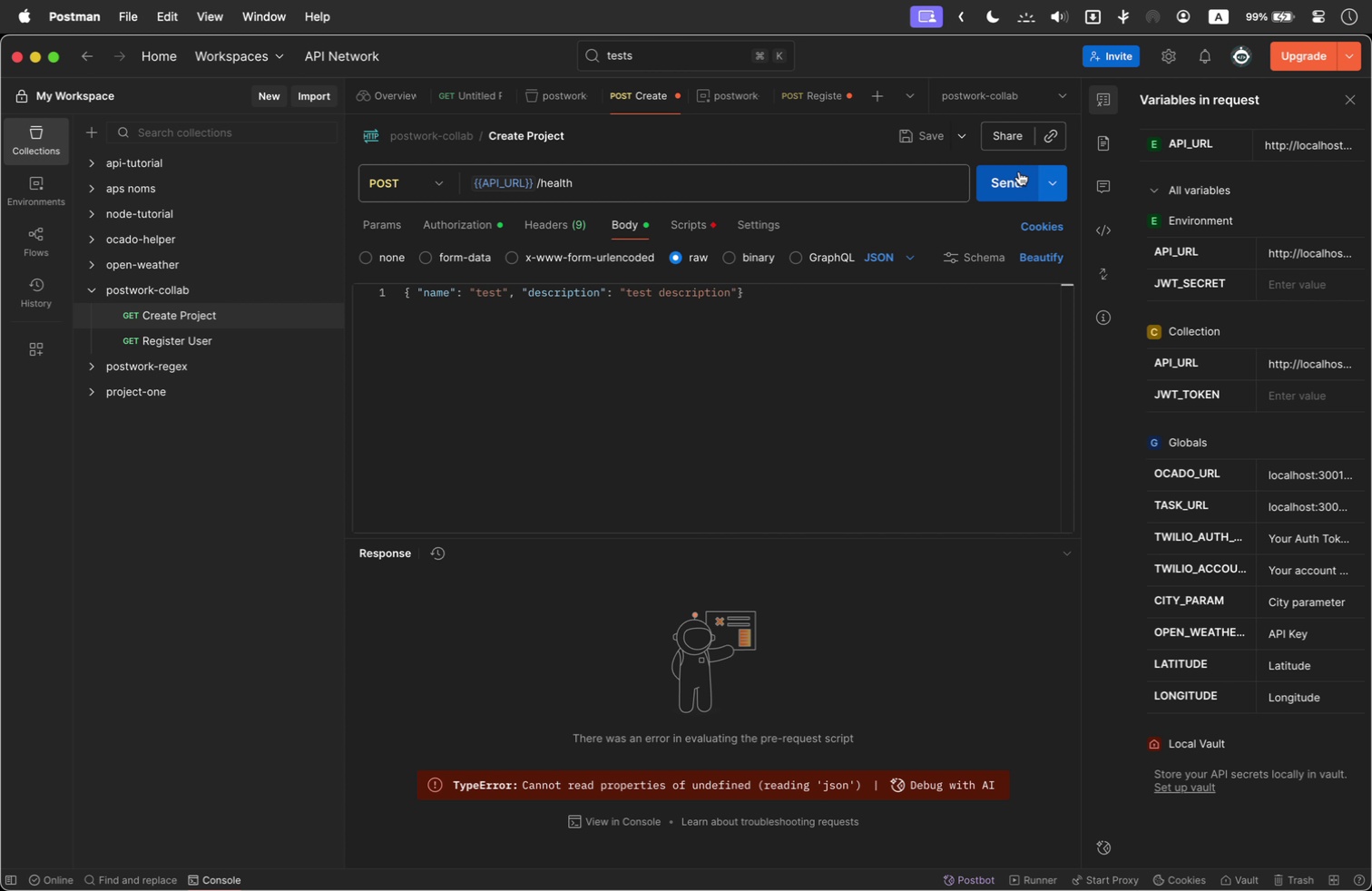 
left_click([436, 788])
 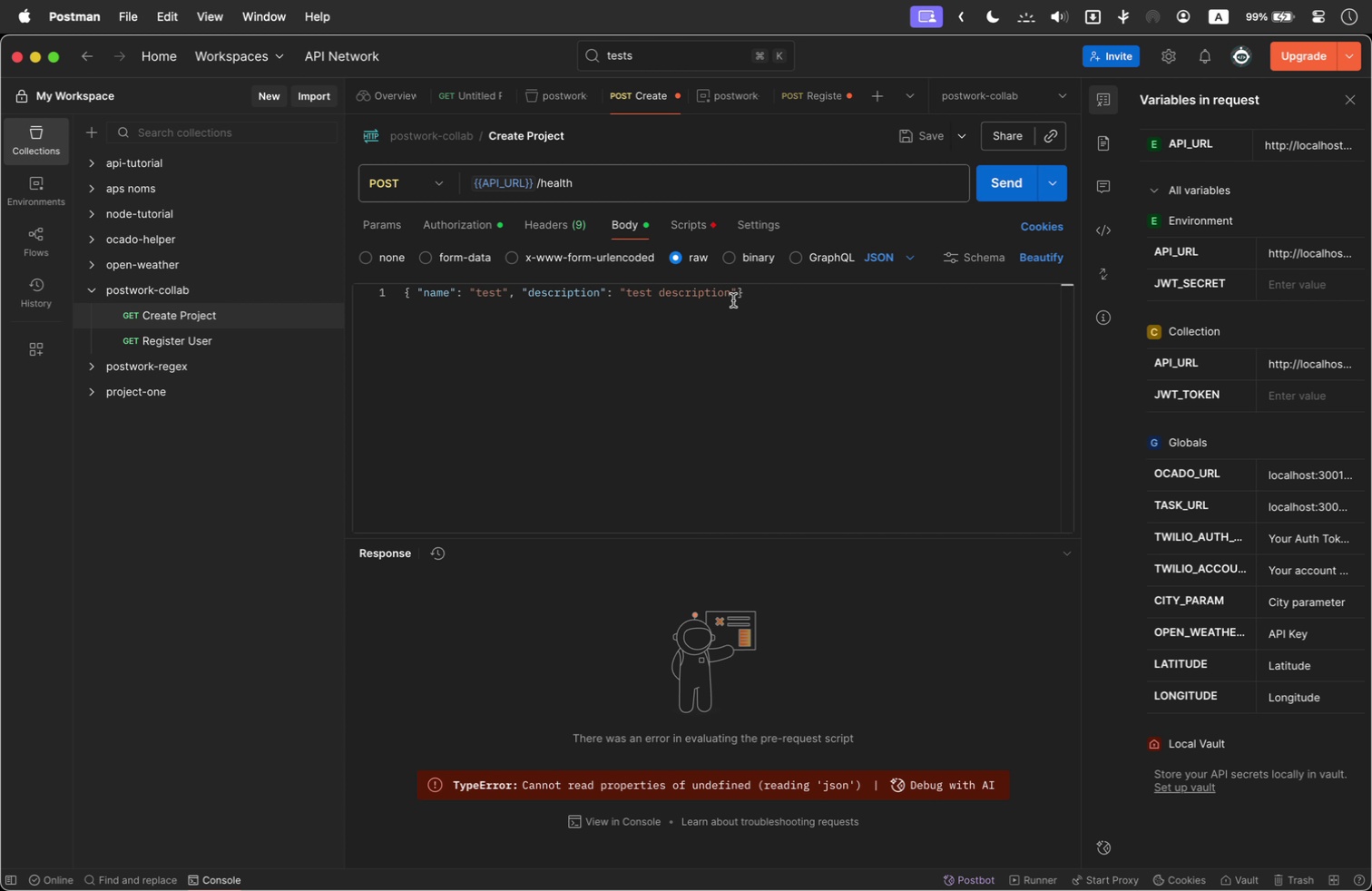 
left_click([742, 297])
 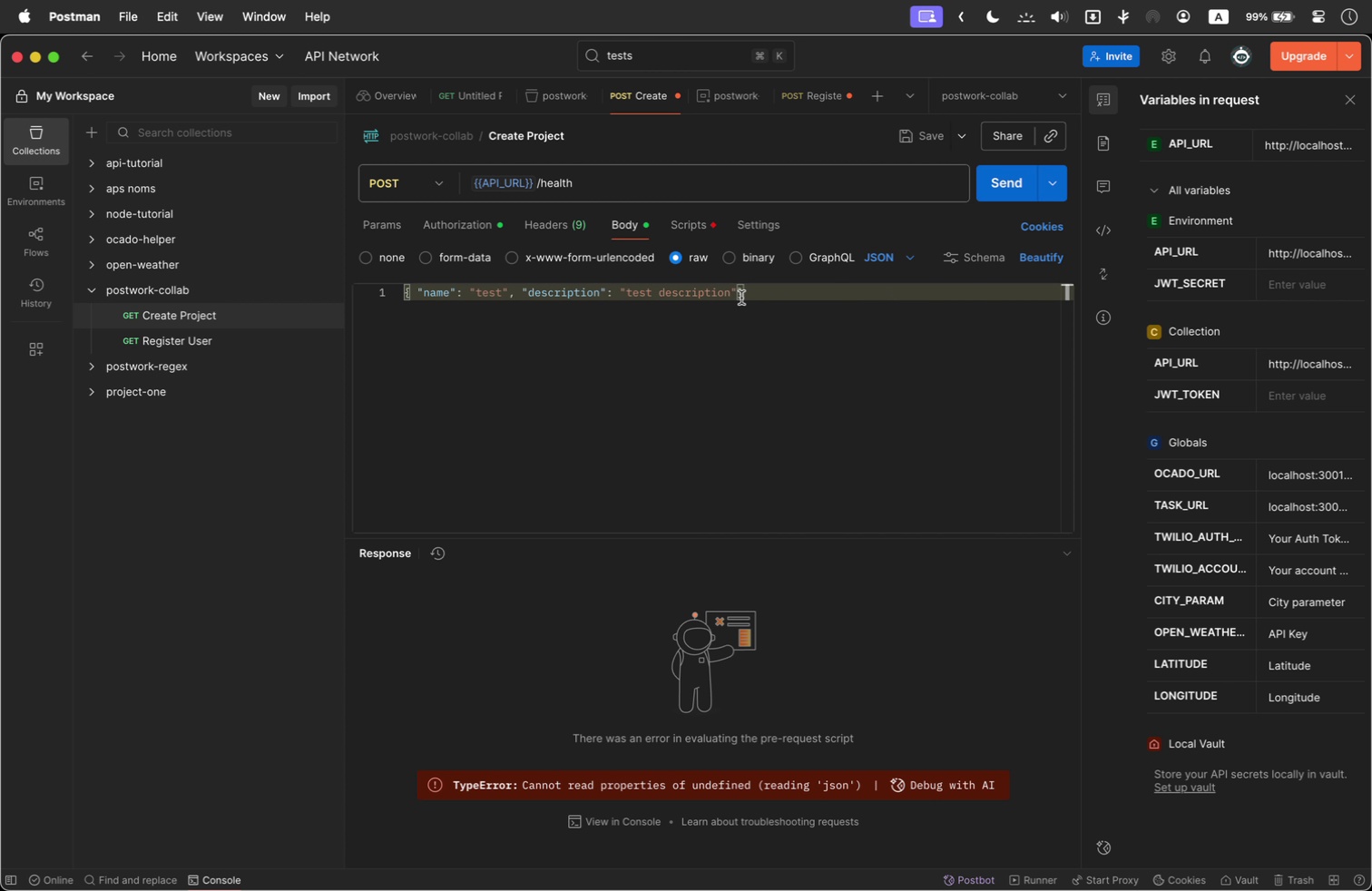 
left_click([733, 295])
 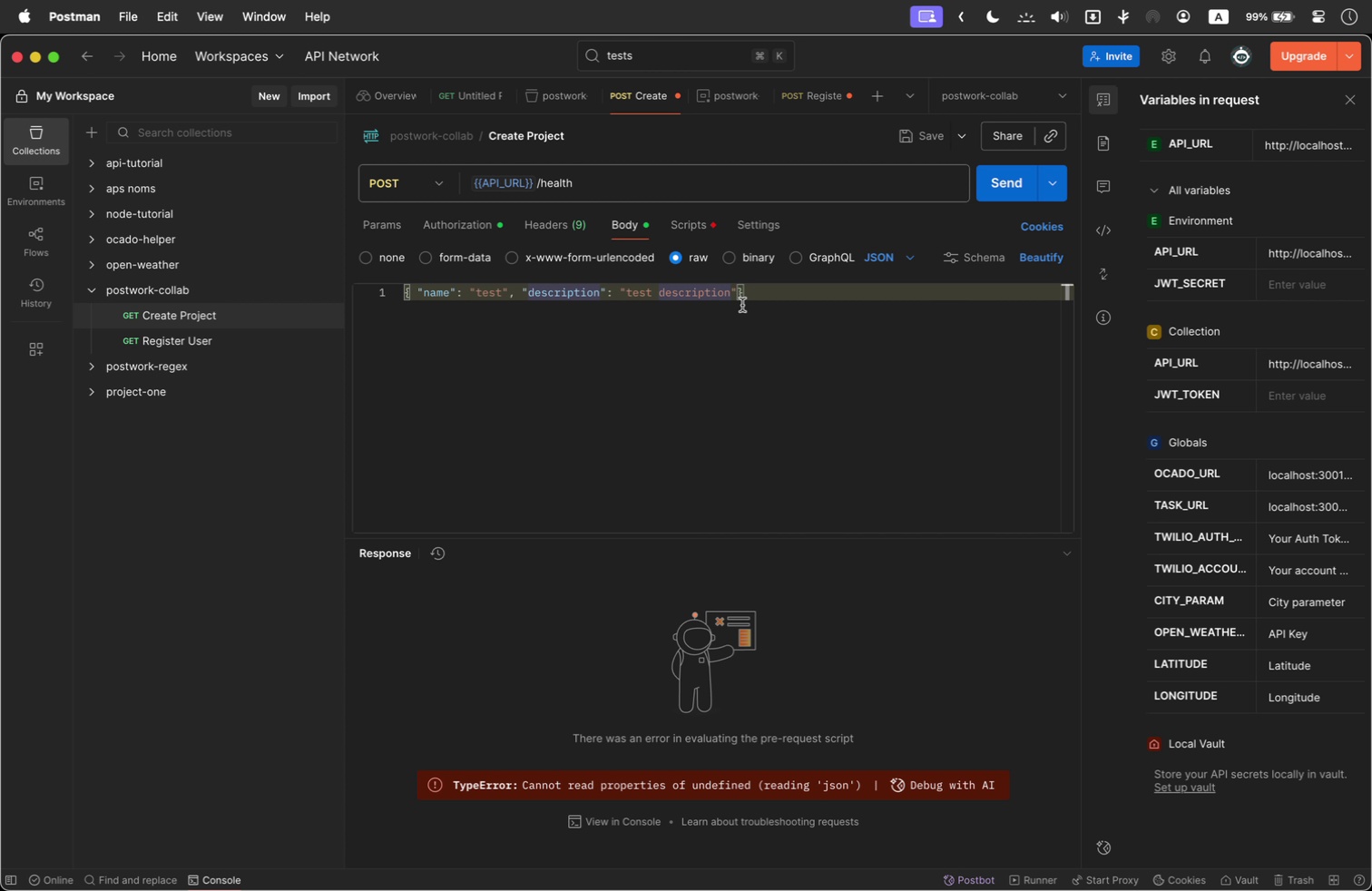 
left_click([731, 297])
 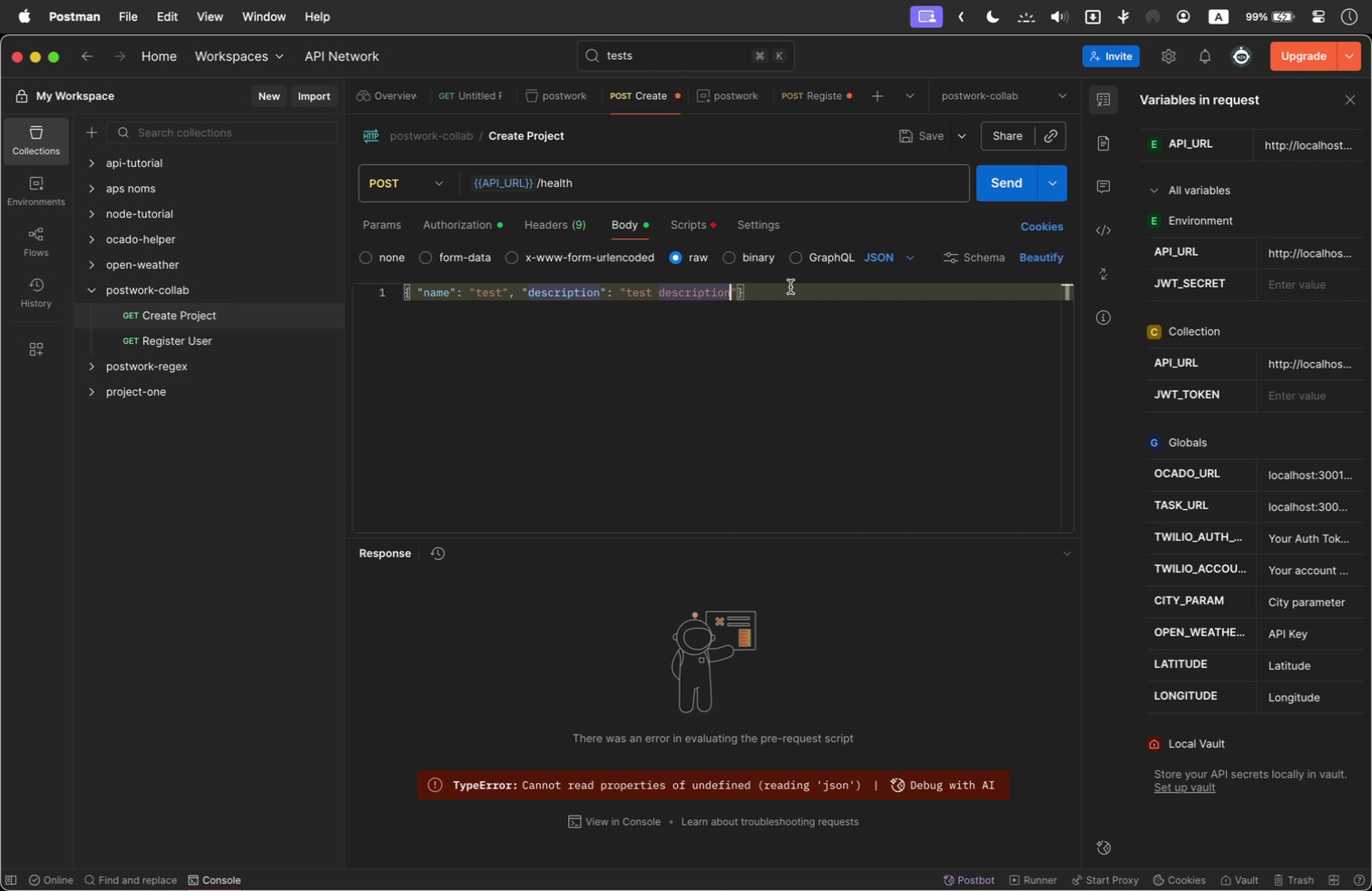 
key(ArrowRight)
 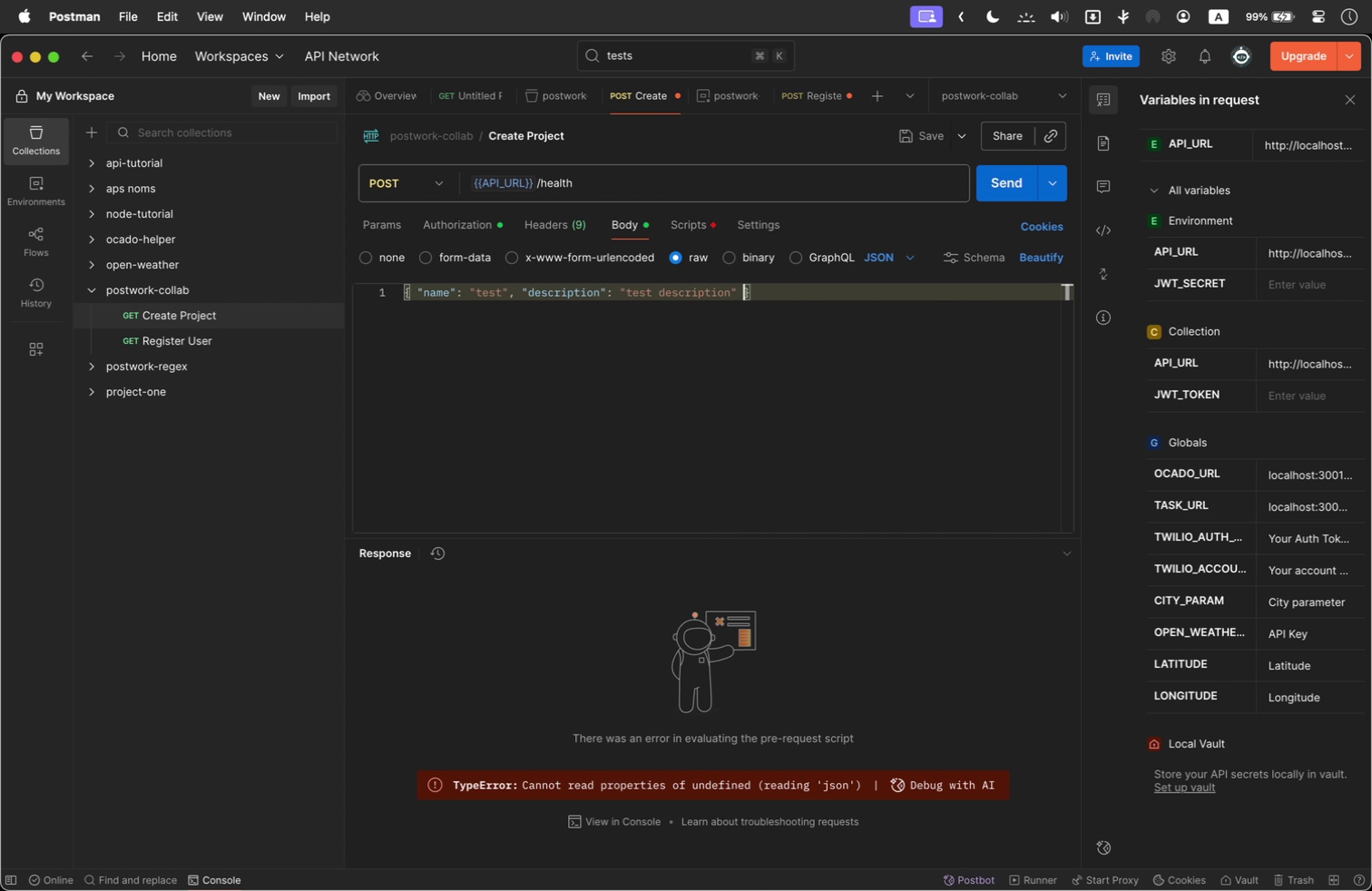 
key(Space)
 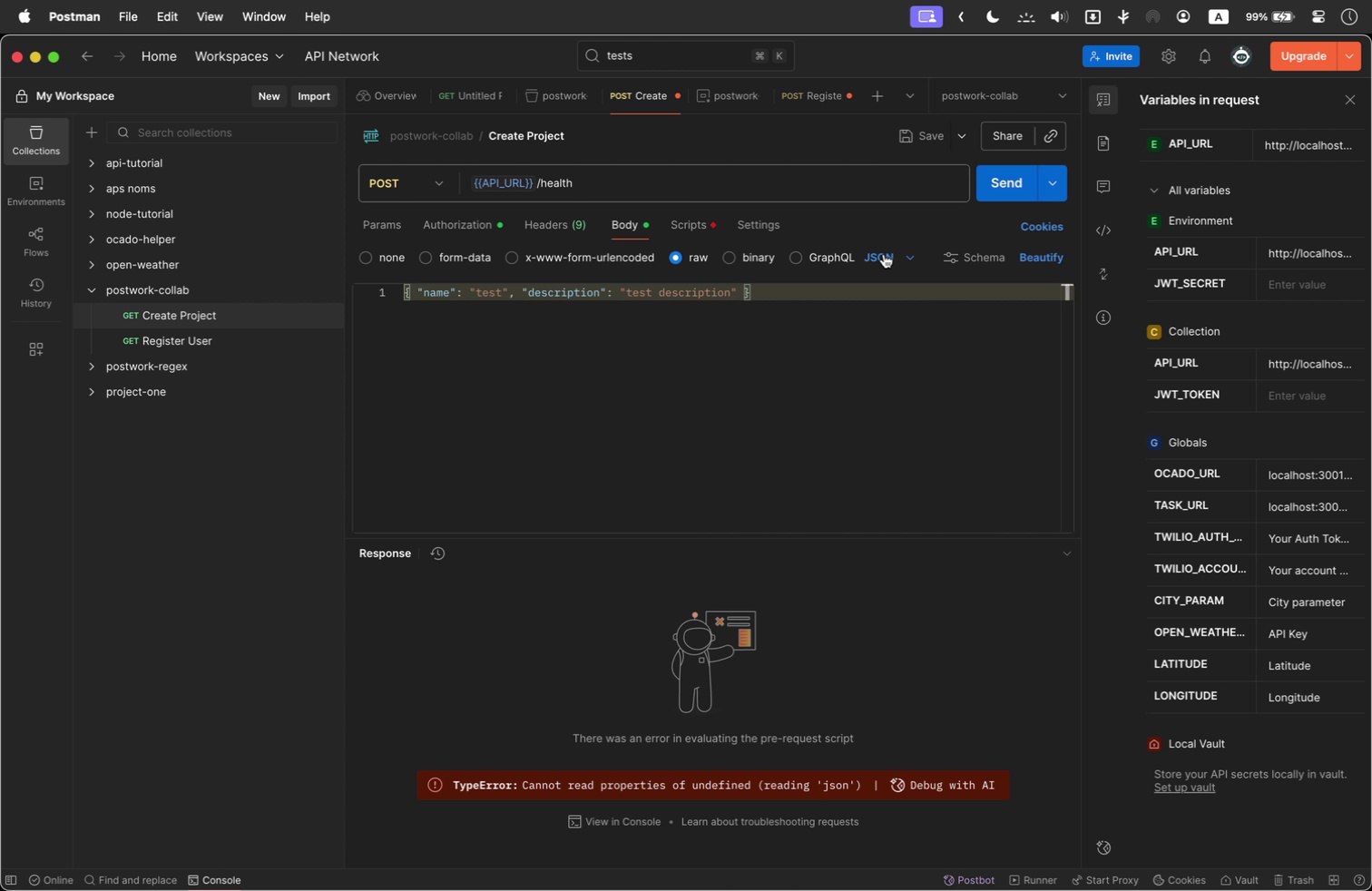 
wait(6.05)
 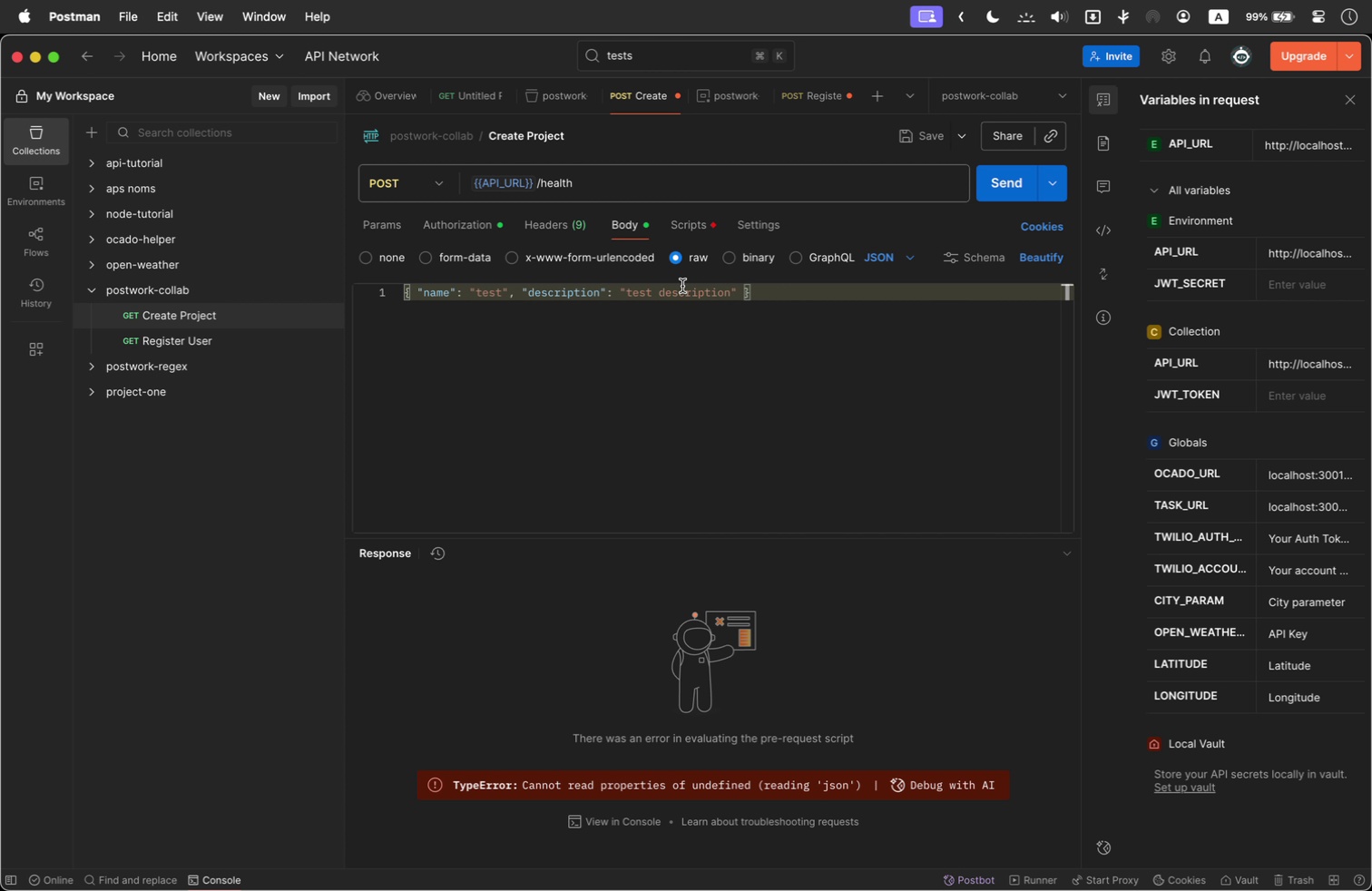 
key(Meta+Tab)
 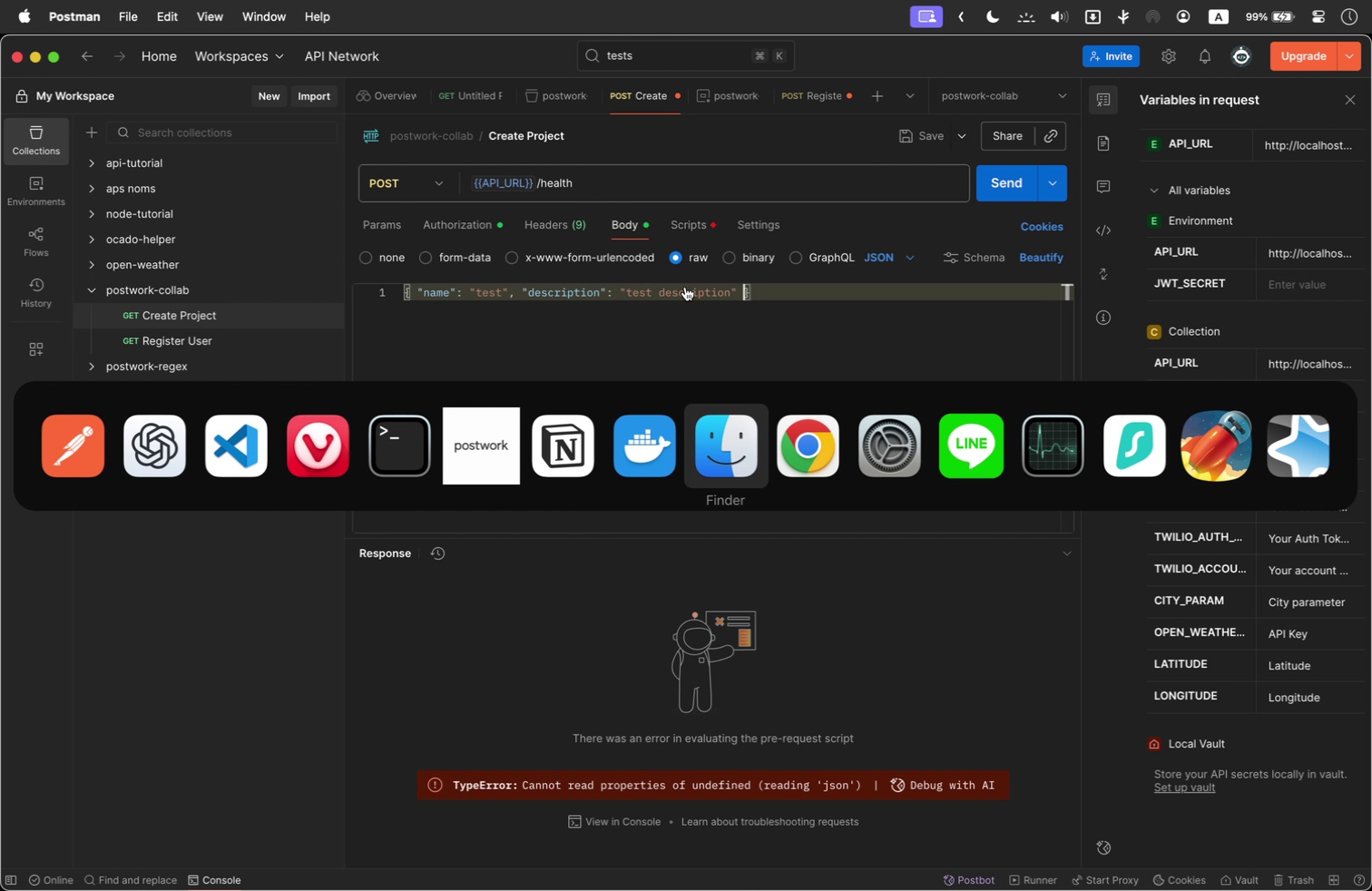 
left_click([643, 346])
 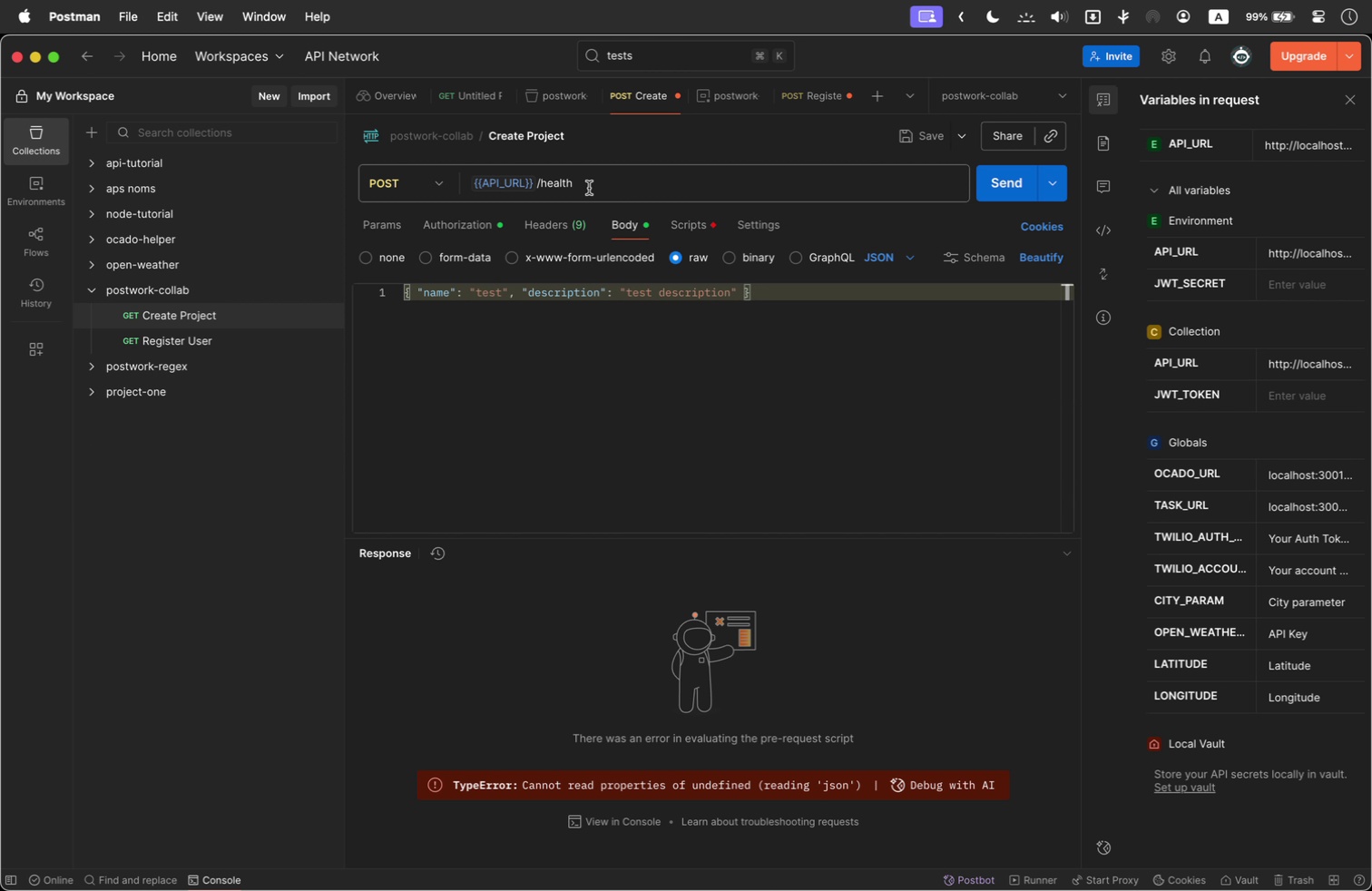 
left_click([589, 185])
 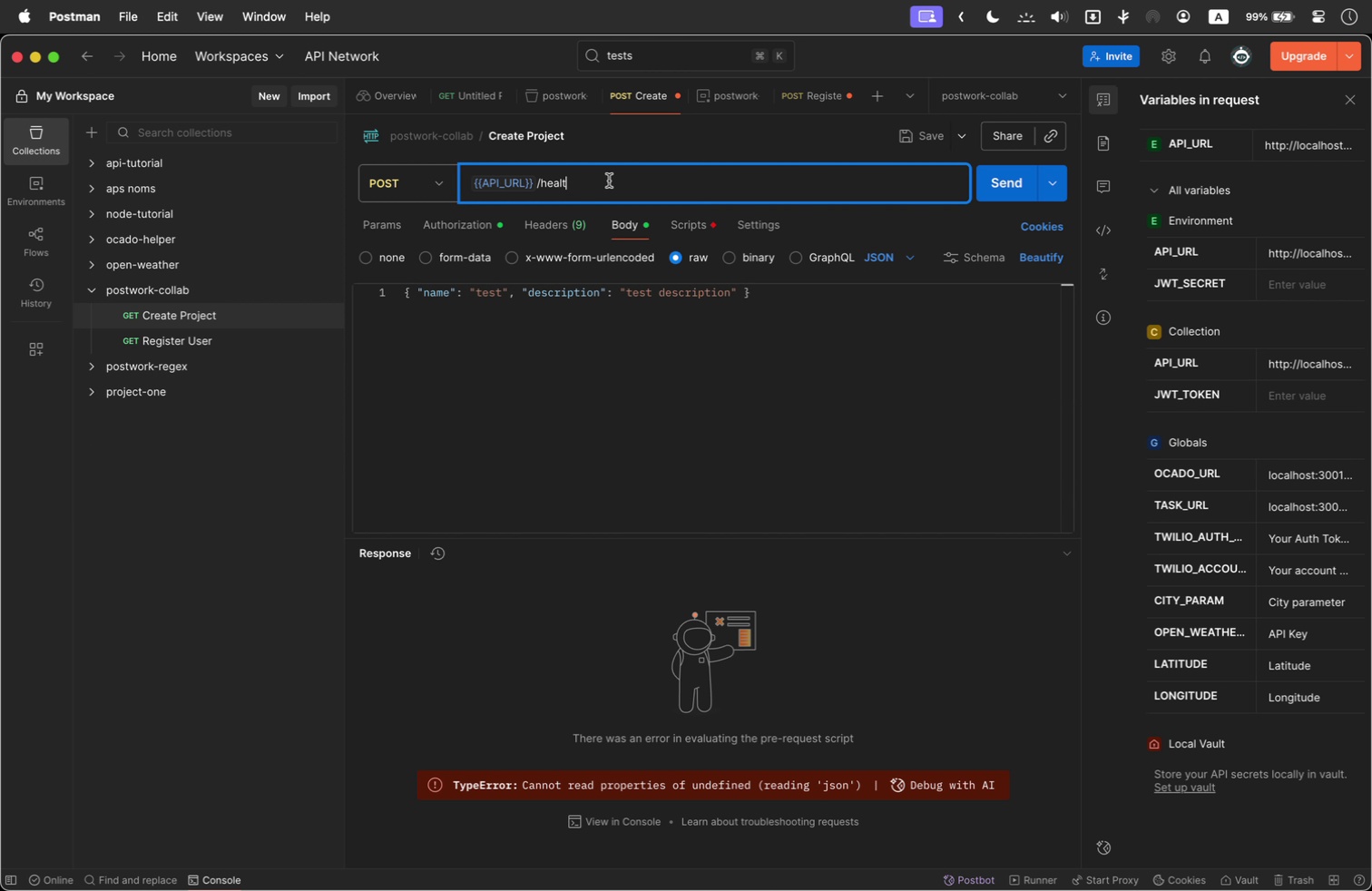 
key(Backspace)
key(Backspace)
key(Backspace)
key(Backspace)
key(Backspace)
key(Backspace)
type(auth)
 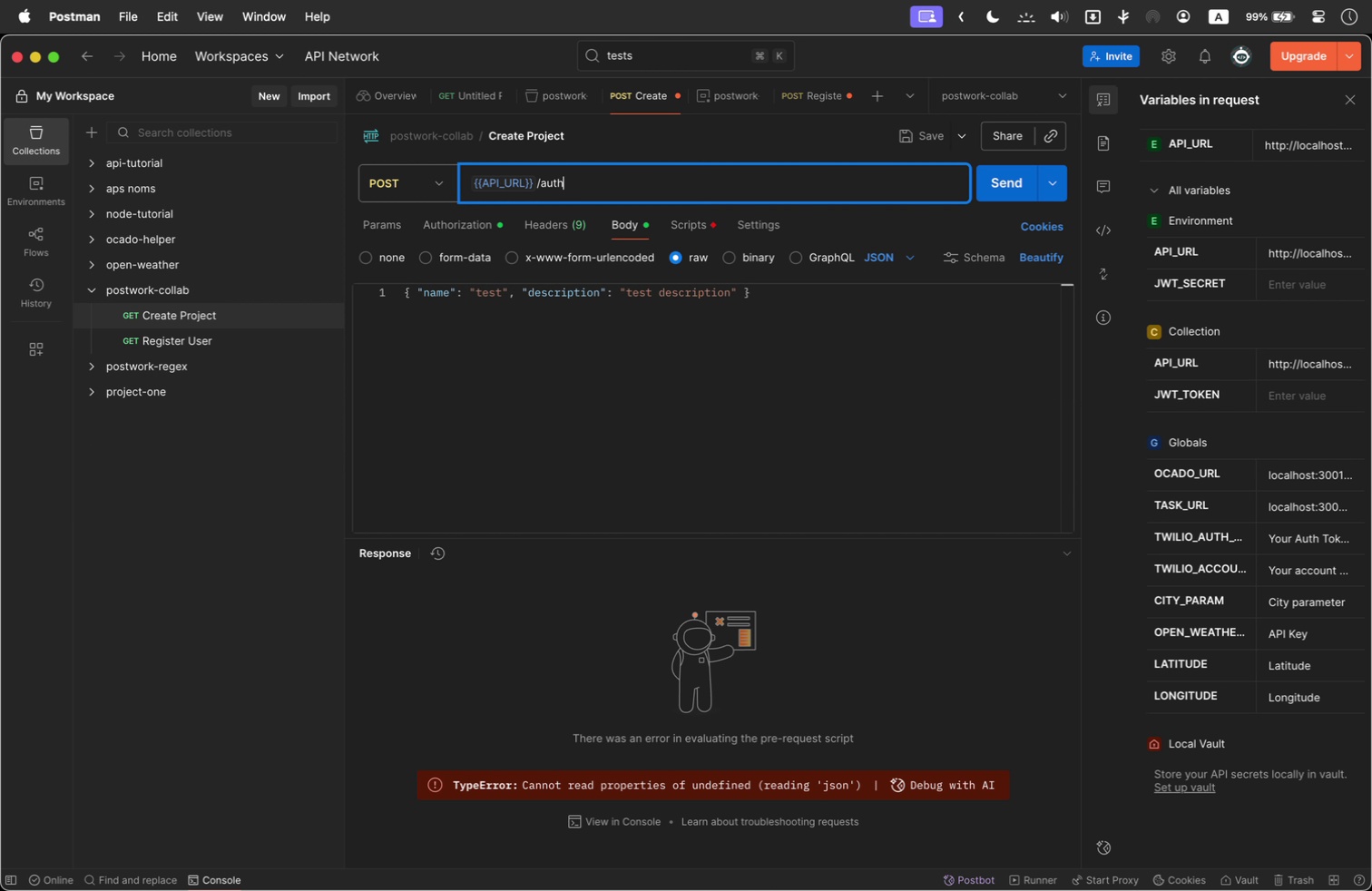 
wait(8.05)
 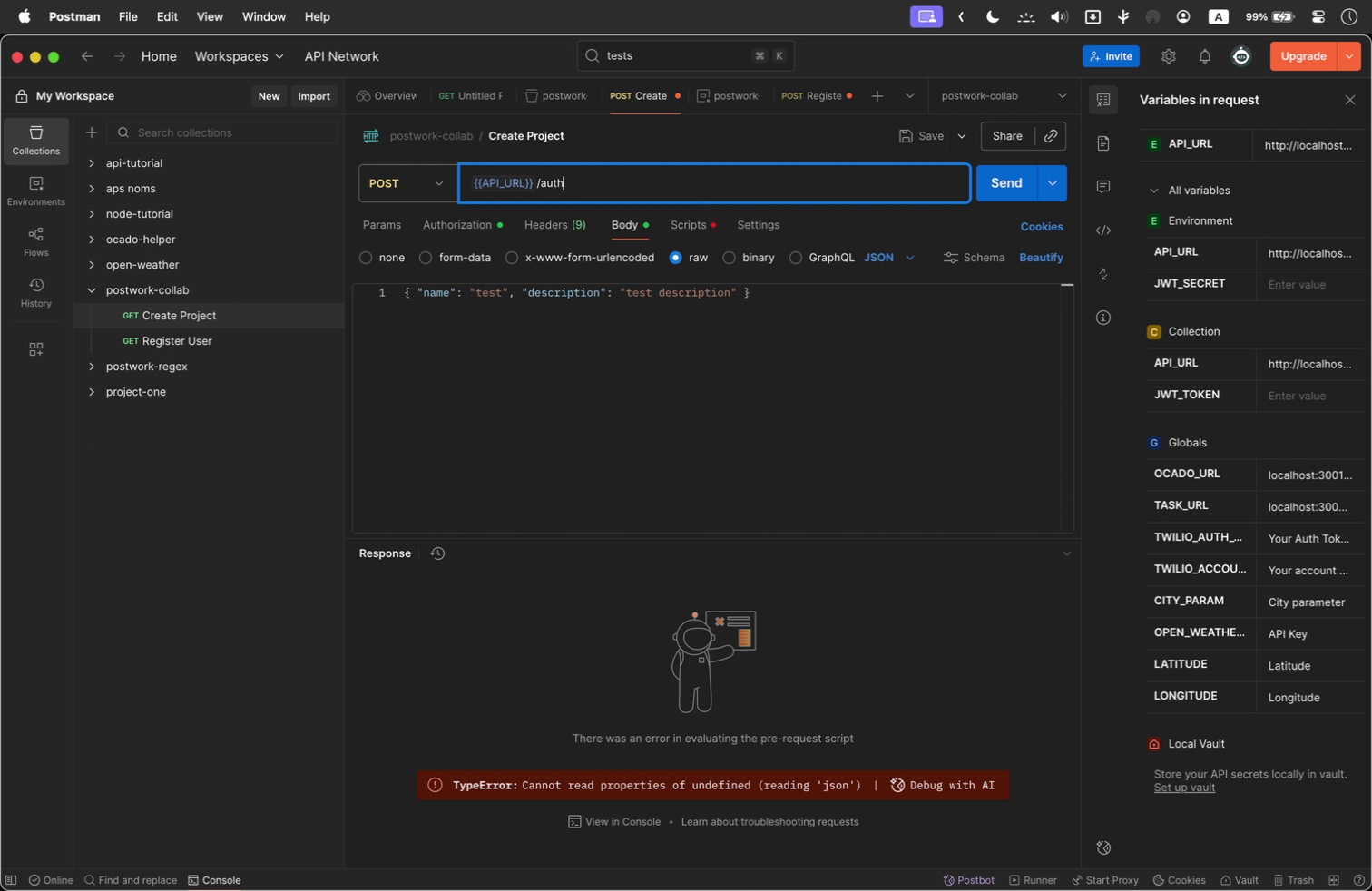 
left_click([475, 846])
 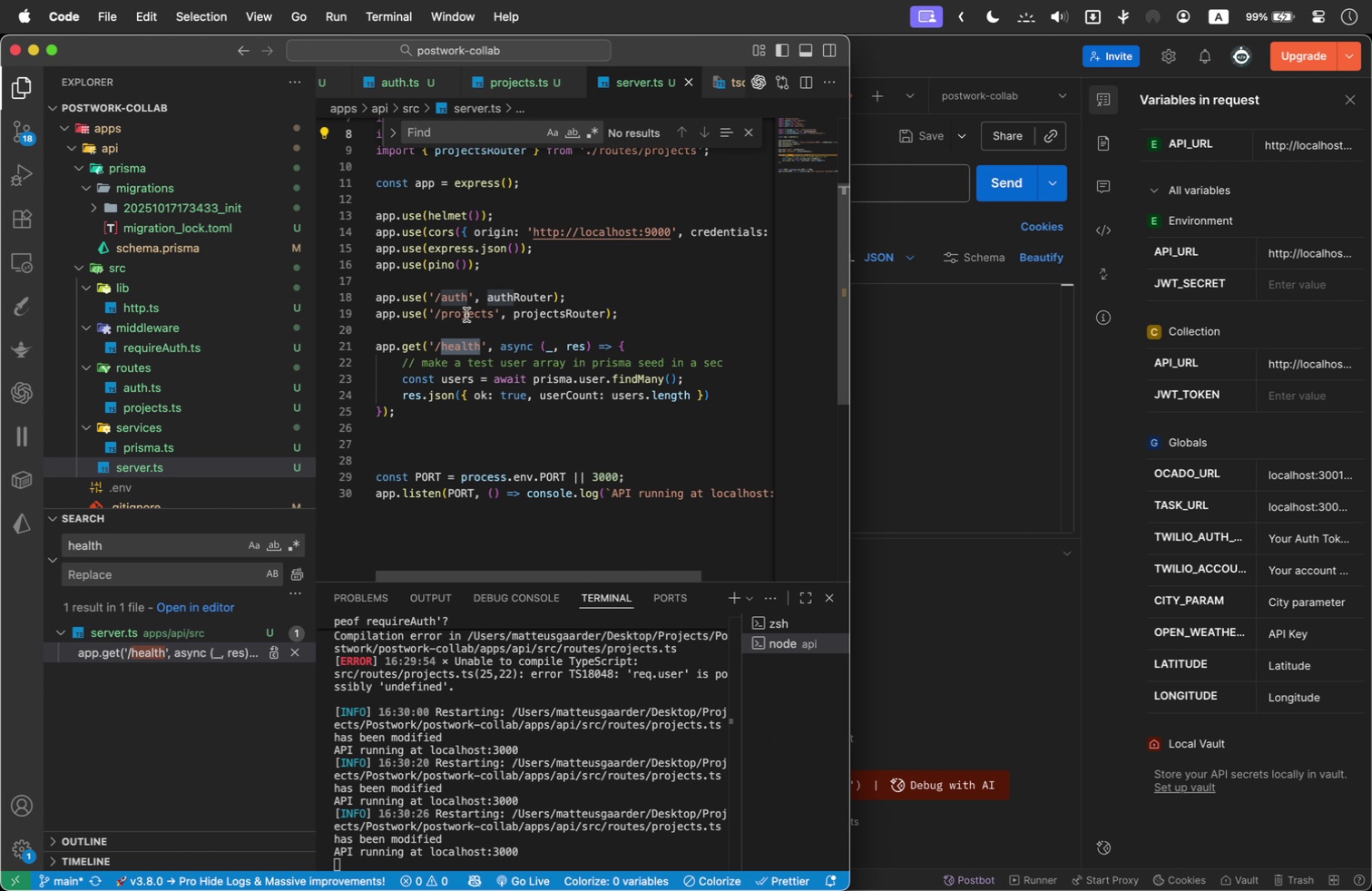 
double_click([466, 315])
 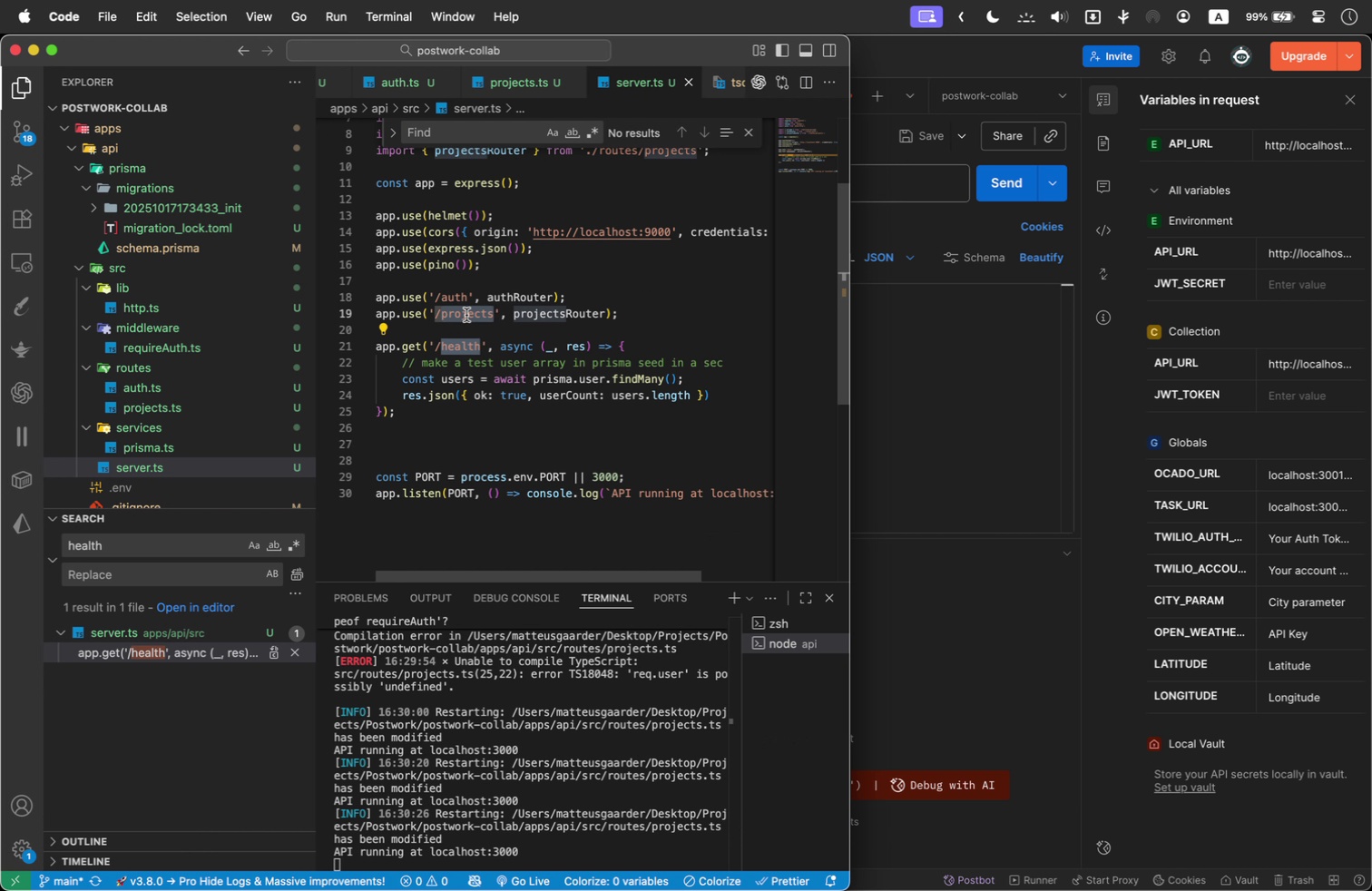 
key(Meta+C)
 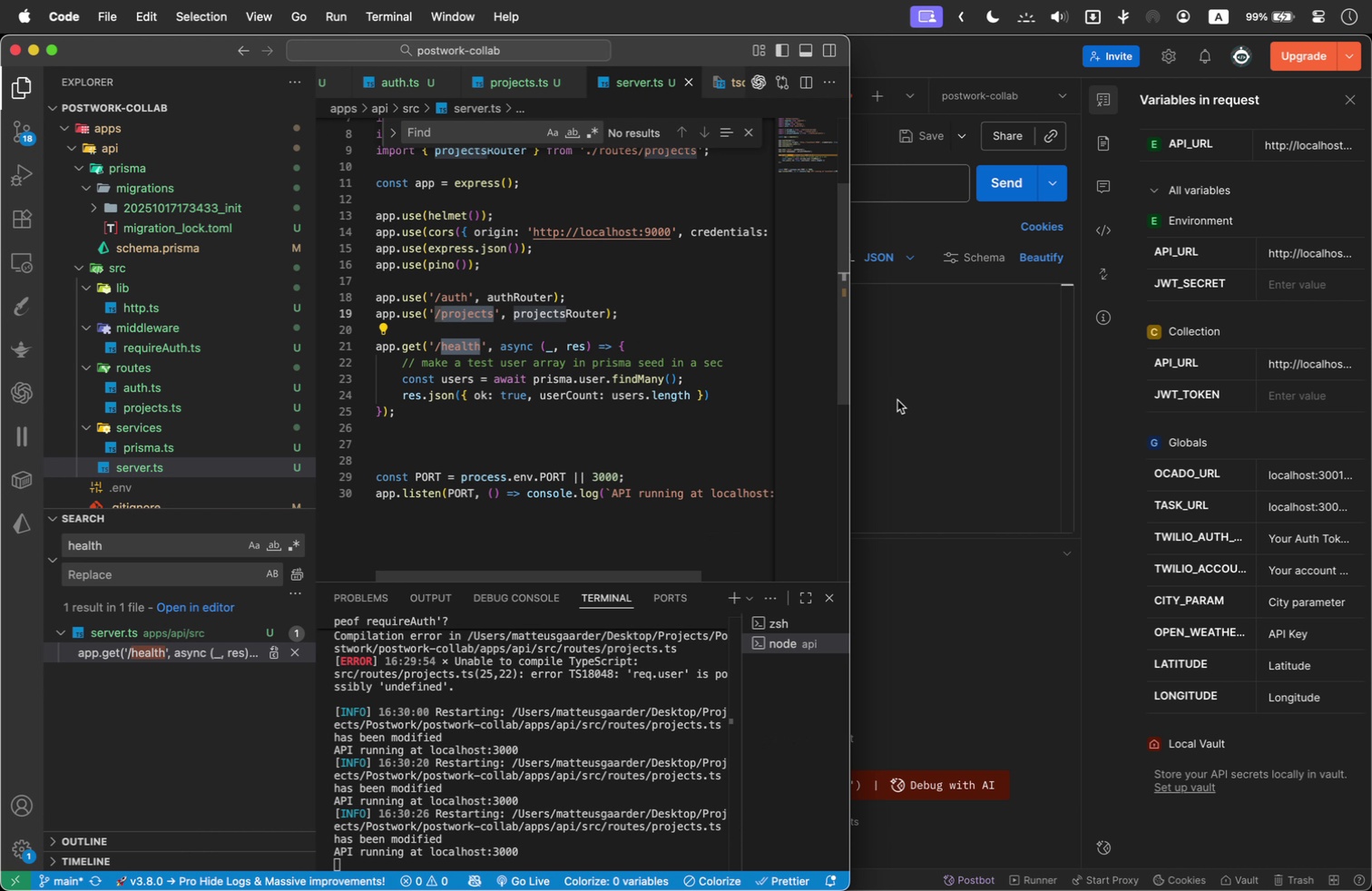 
left_click([903, 402])
 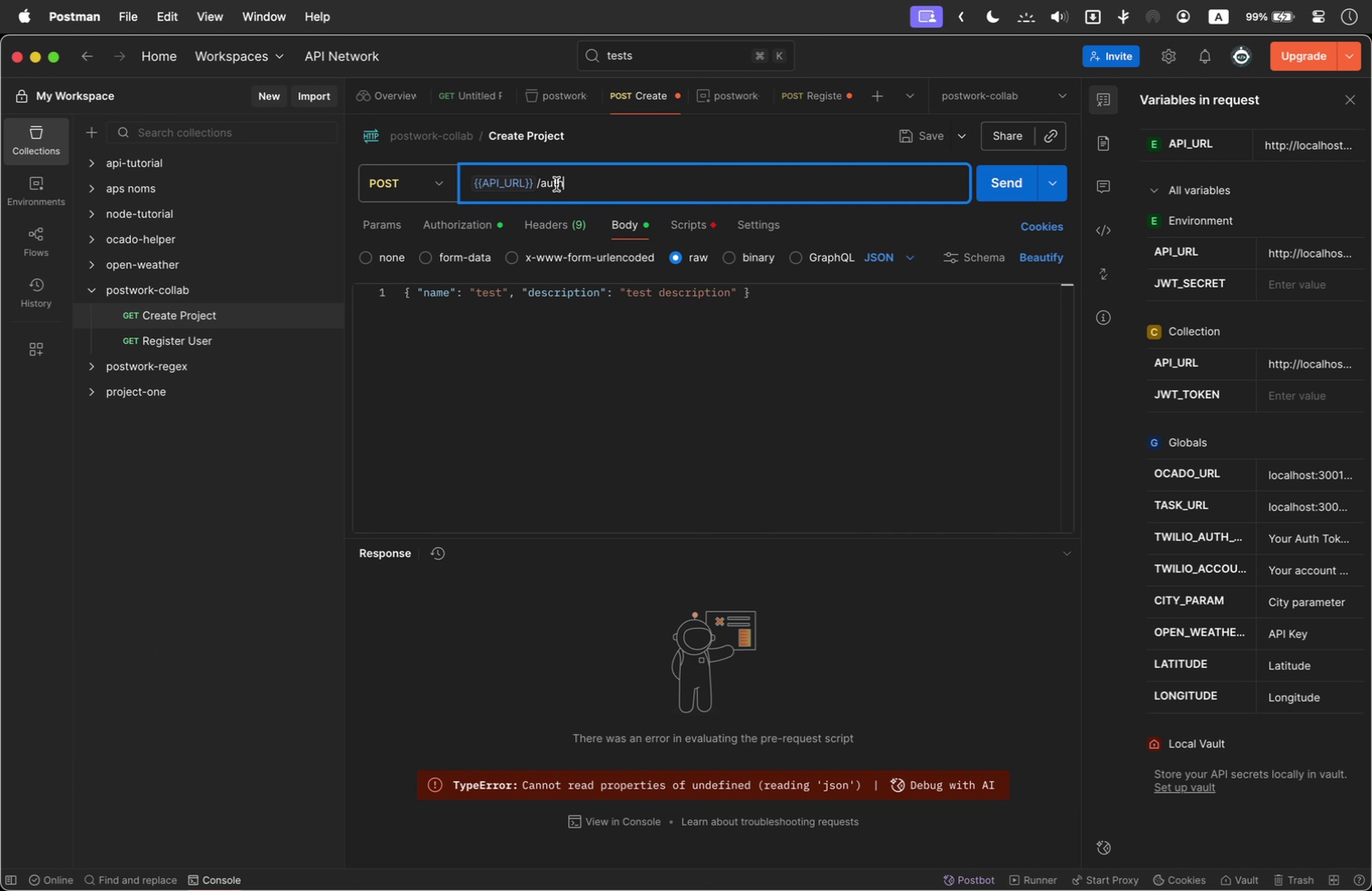 
double_click([556, 184])
 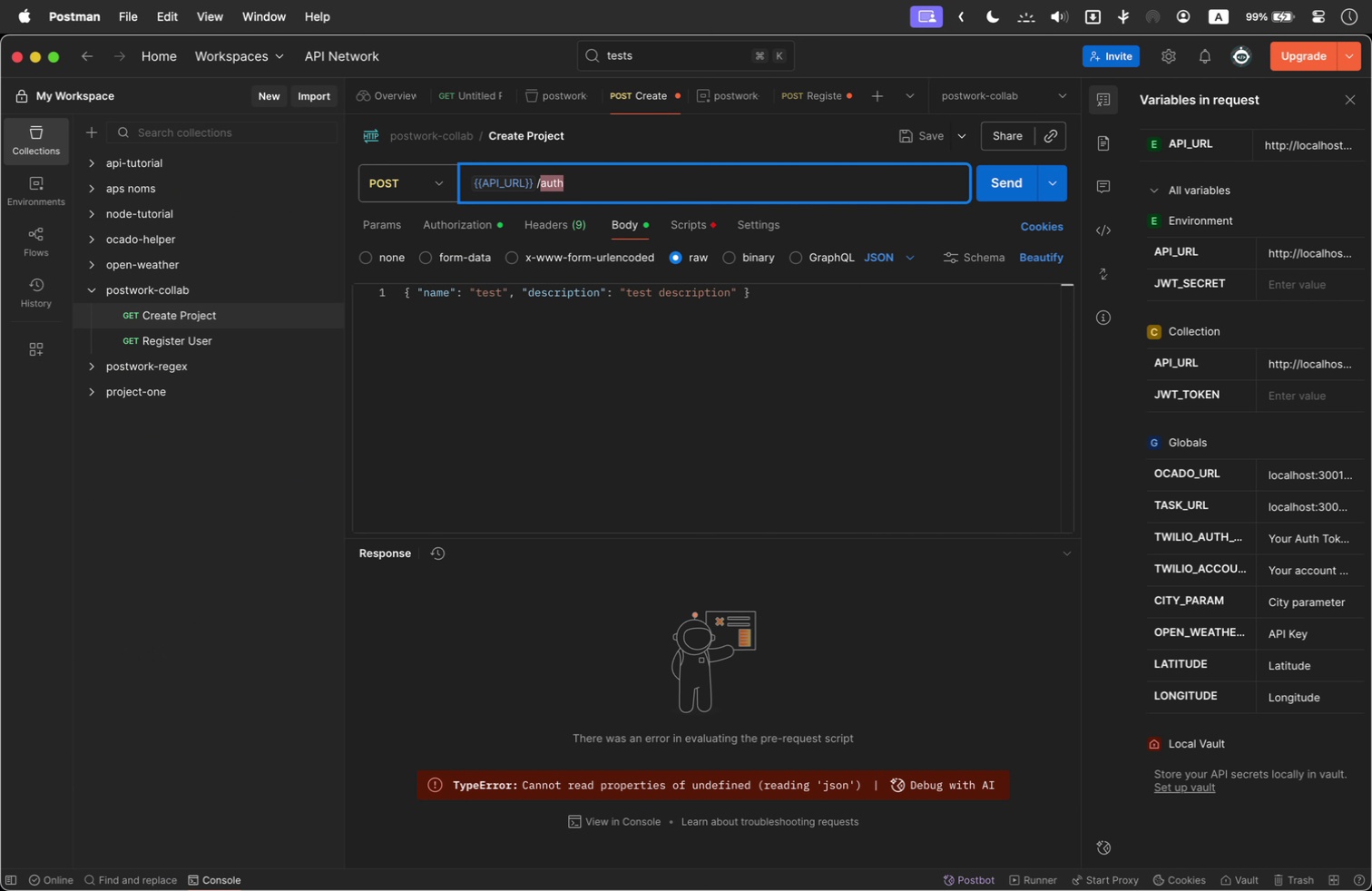 
type(projects)
 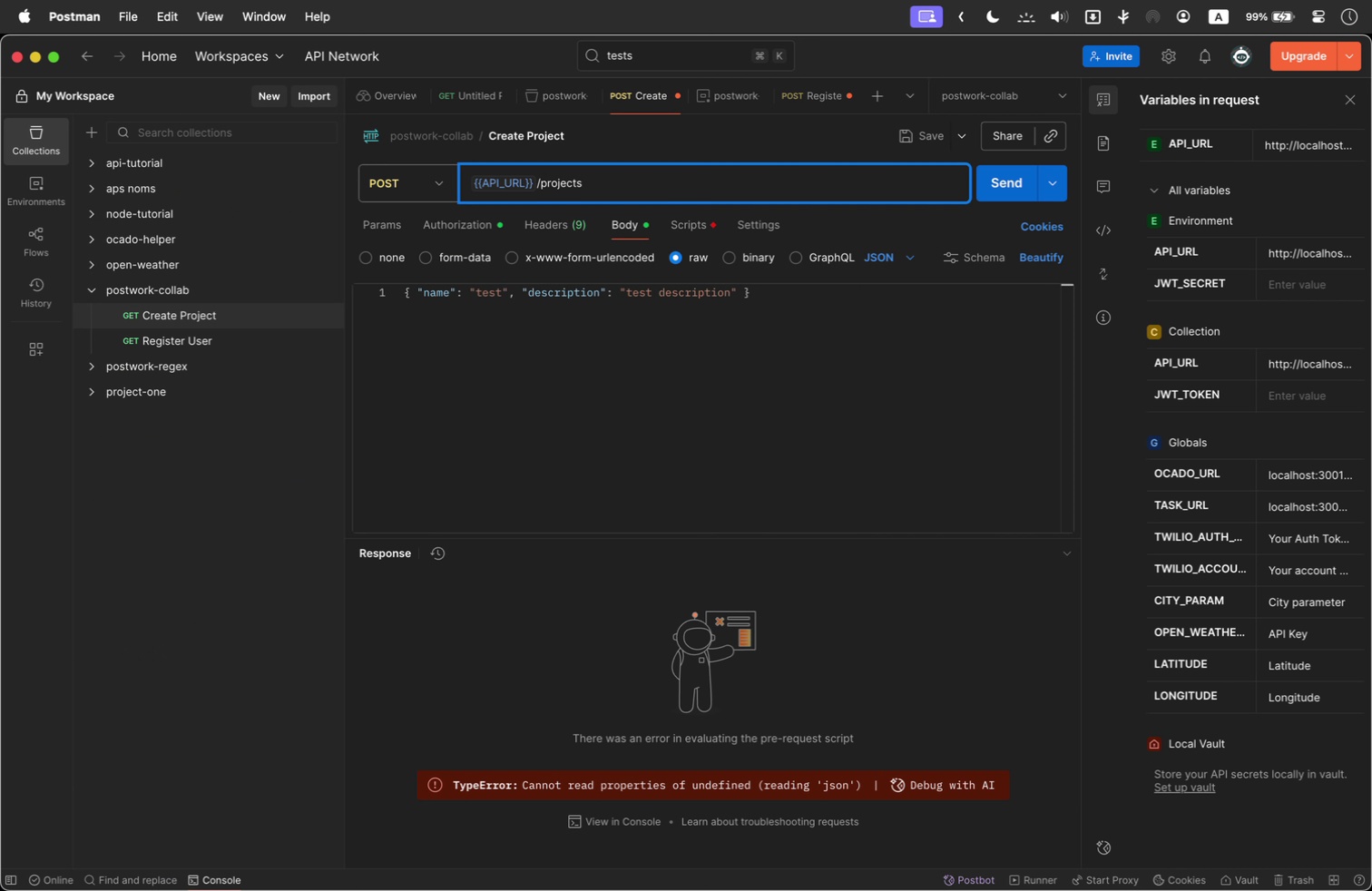 
hold_key(key=CommandLeft, duration=0.75)
 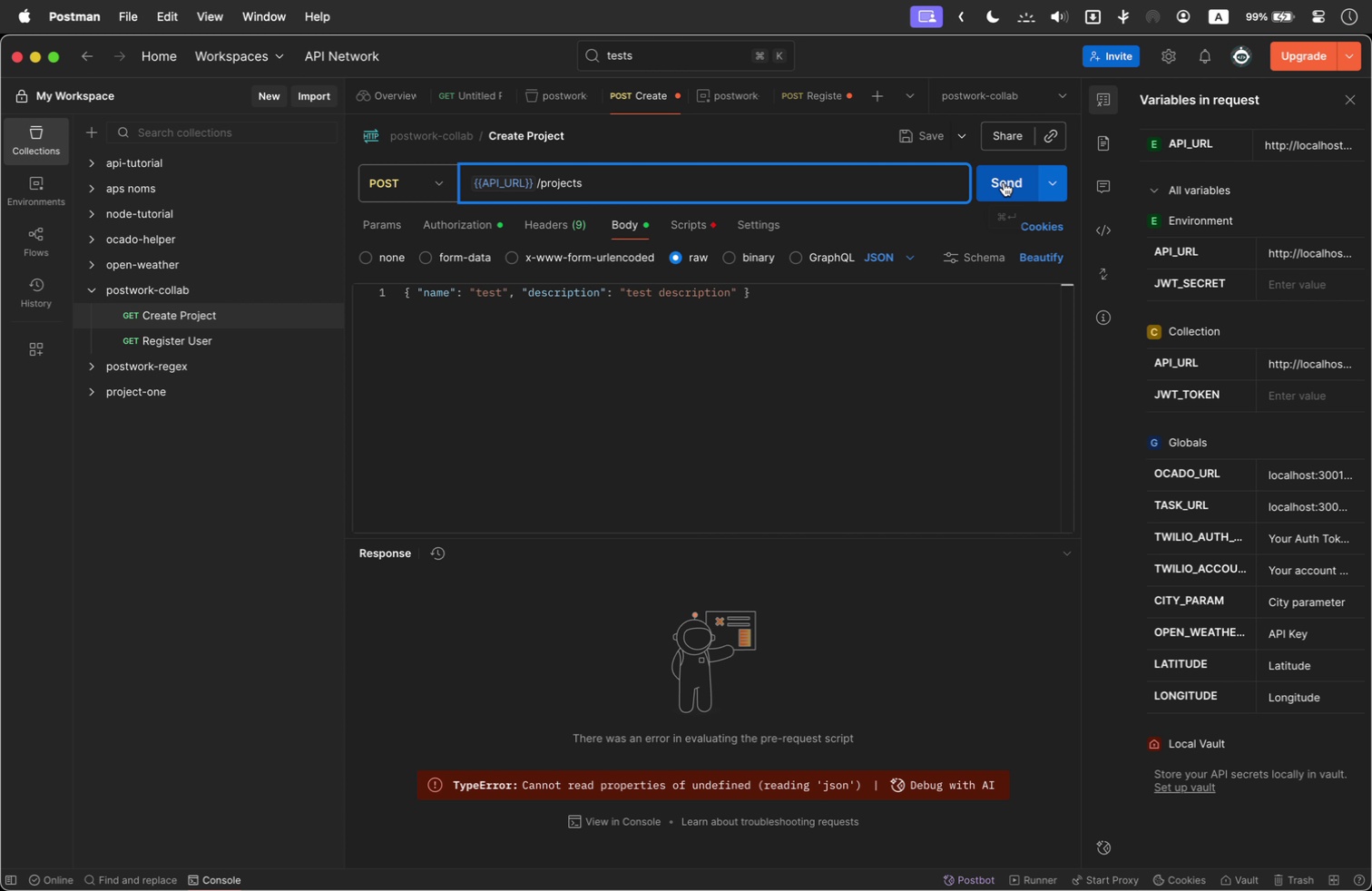 
left_click([1004, 182])
 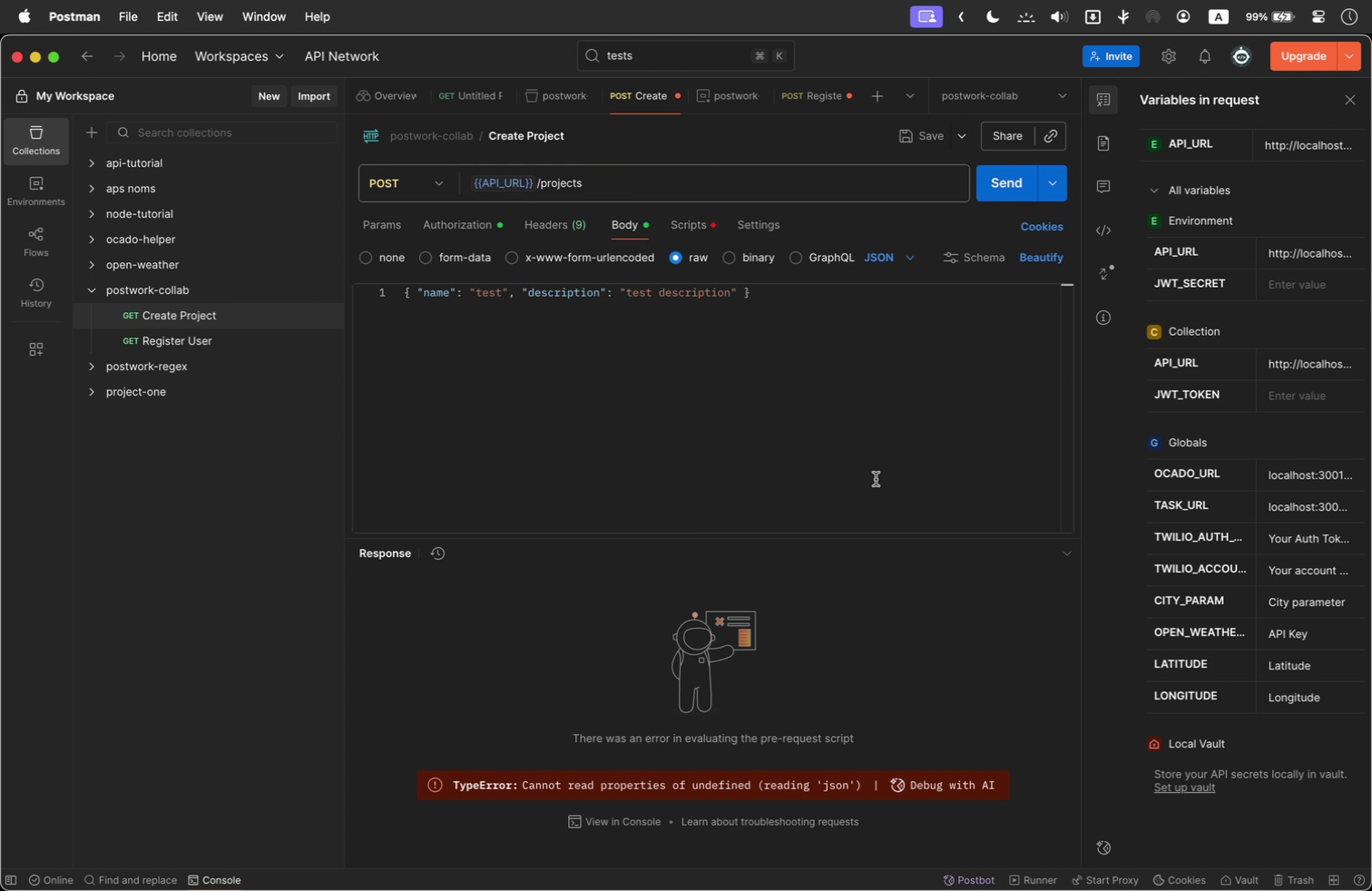 
key(Meta+Tab)
 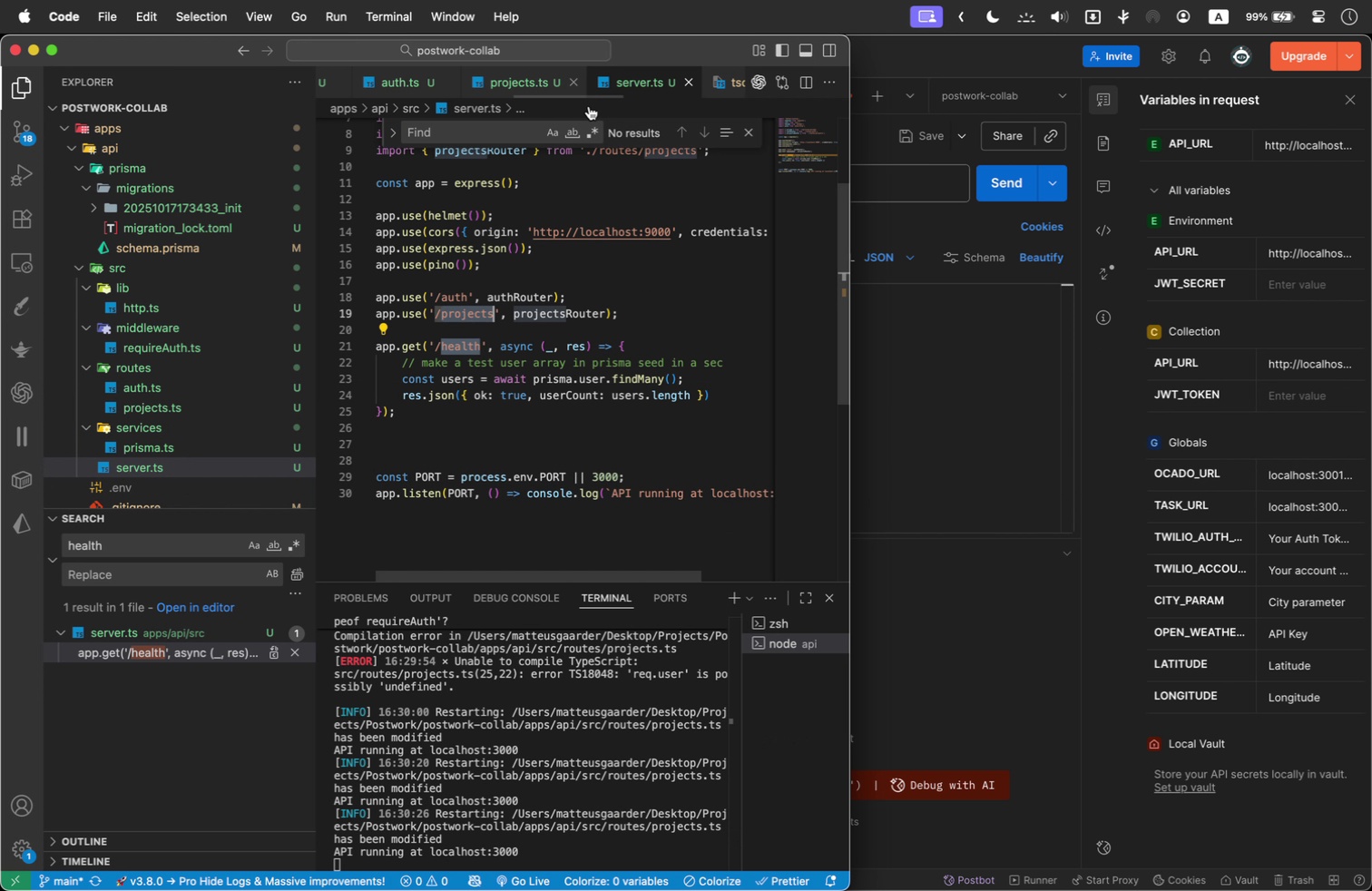 
wait(5.12)
 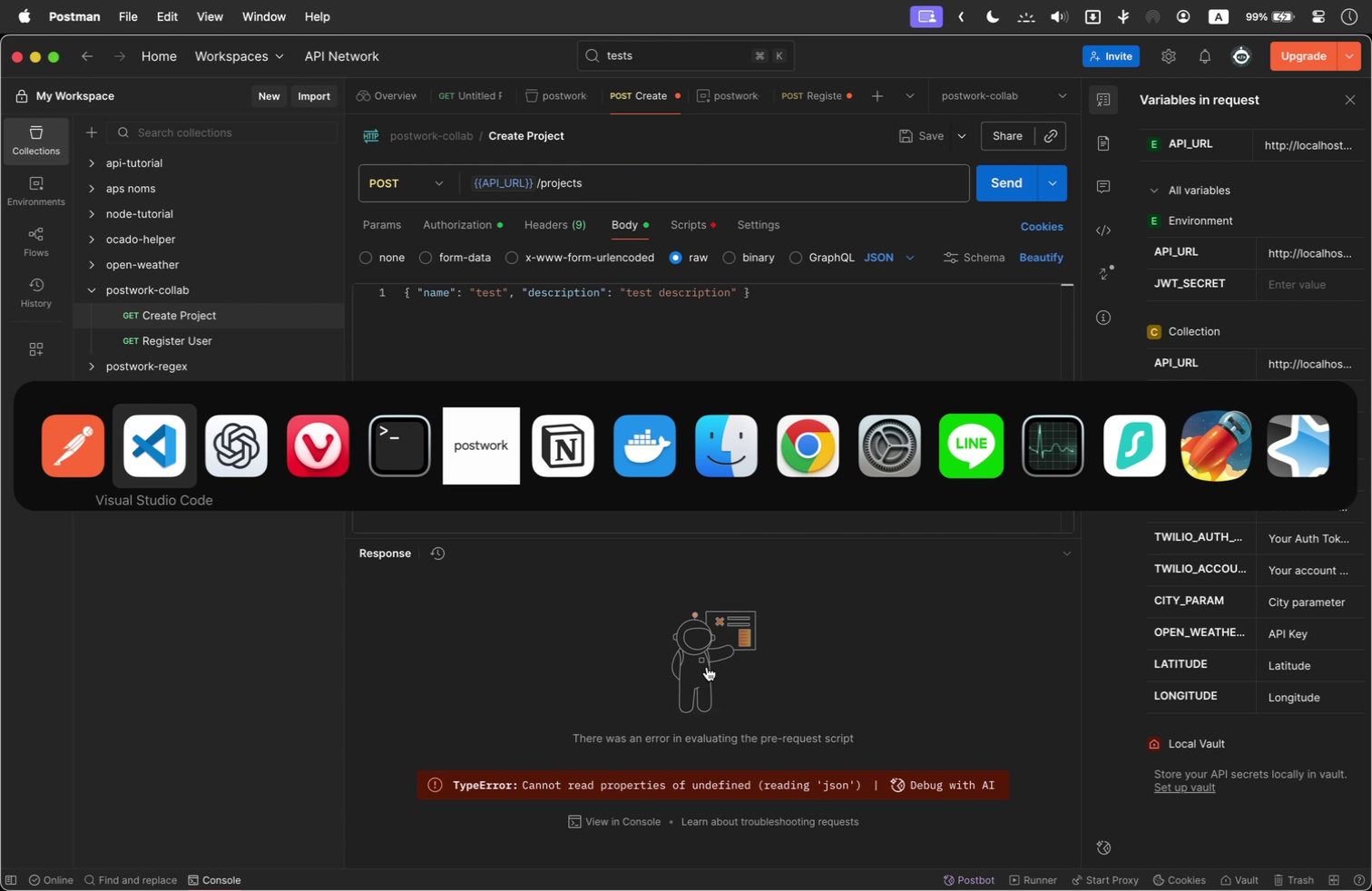 
left_click_drag(start_coordinate=[848, 222], to_coordinate=[1283, 223])
 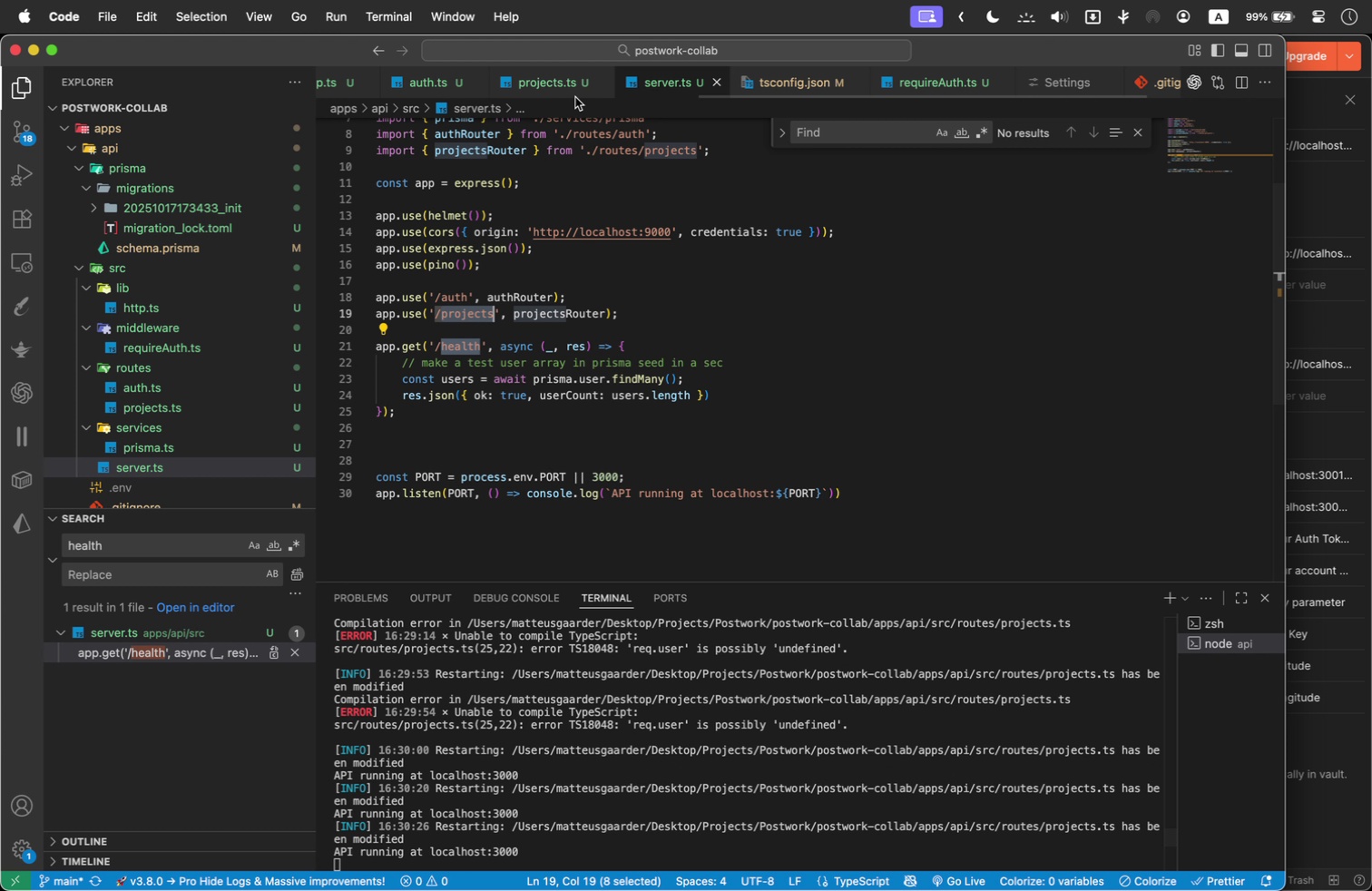 
scroll: coordinate [658, 237], scroll_direction: up, amount: 3.0
 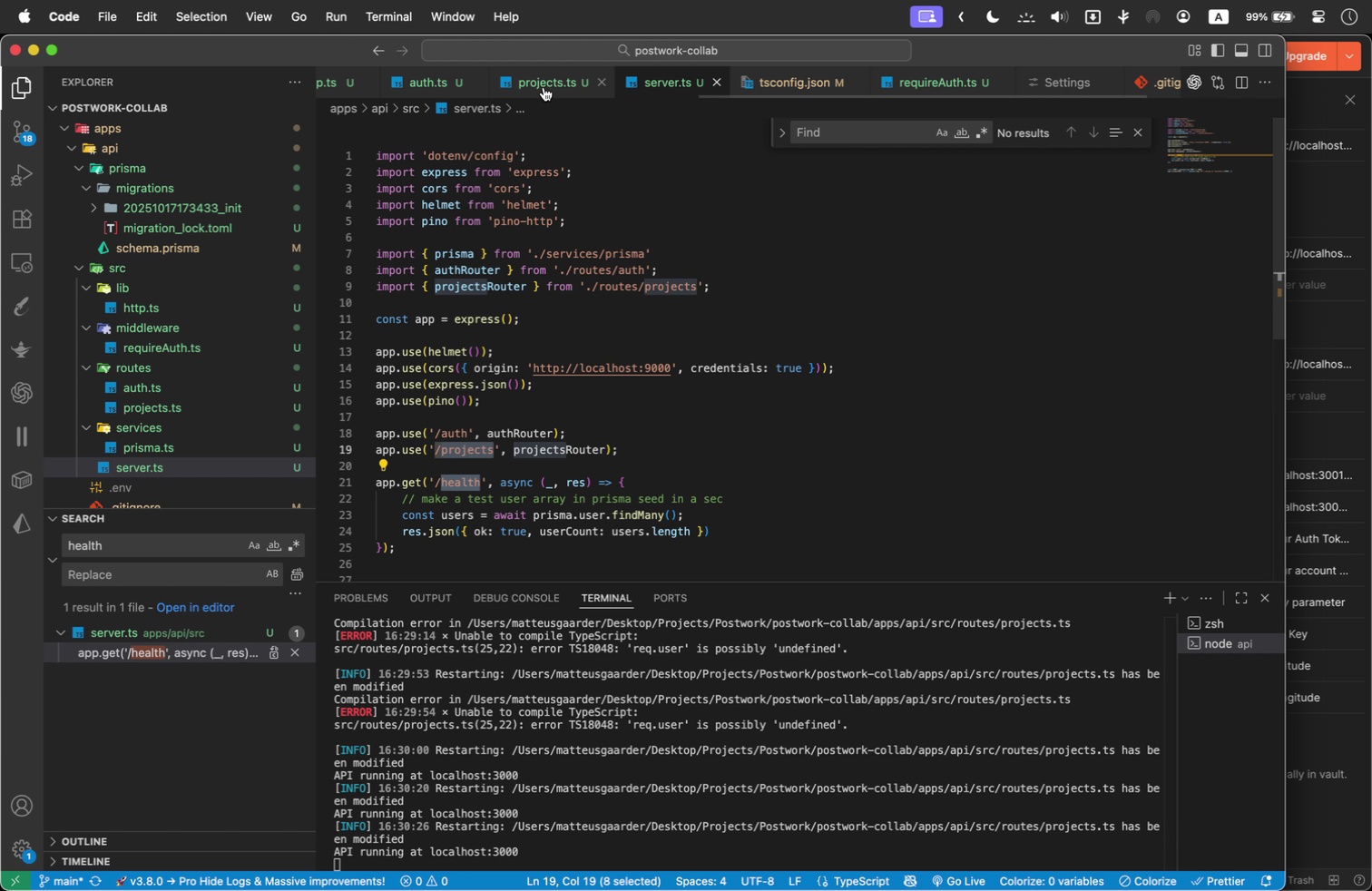 
left_click([552, 83])
 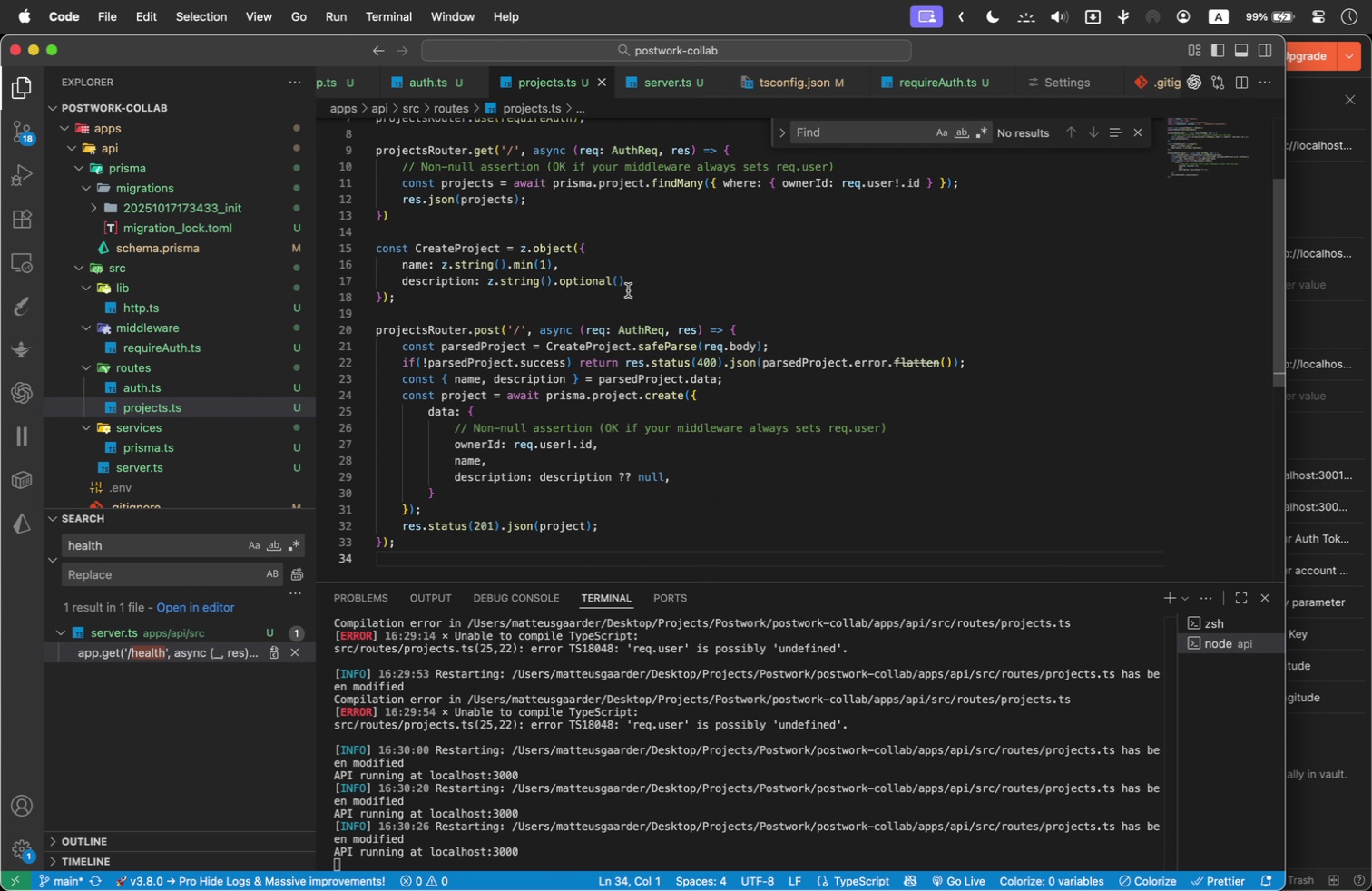 
scroll: coordinate [608, 296], scroll_direction: up, amount: 3.0
 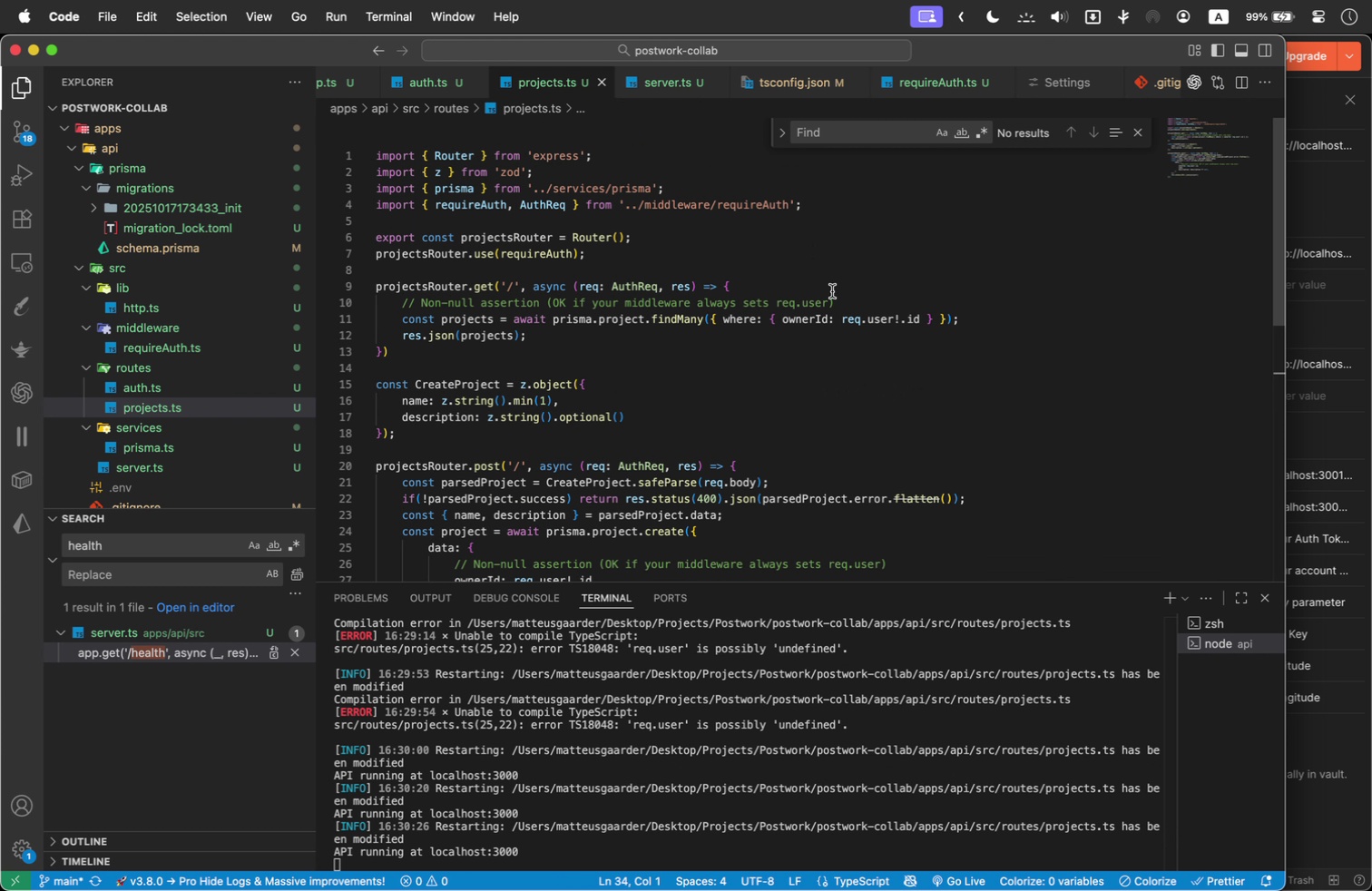 
hold_key(key=CommandLeft, duration=2.11)
 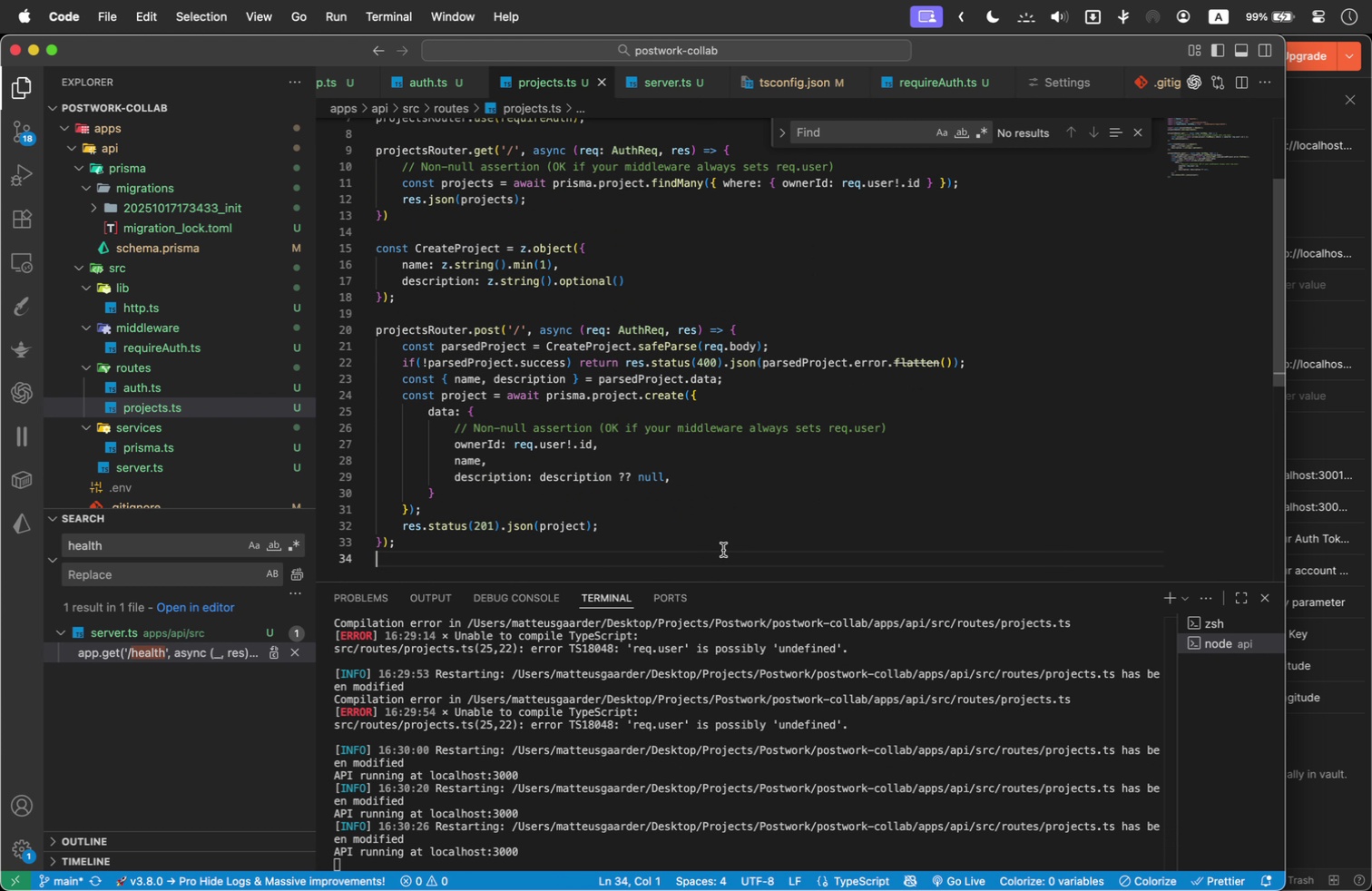 
scroll: coordinate [706, 530], scroll_direction: down, amount: 1.0
 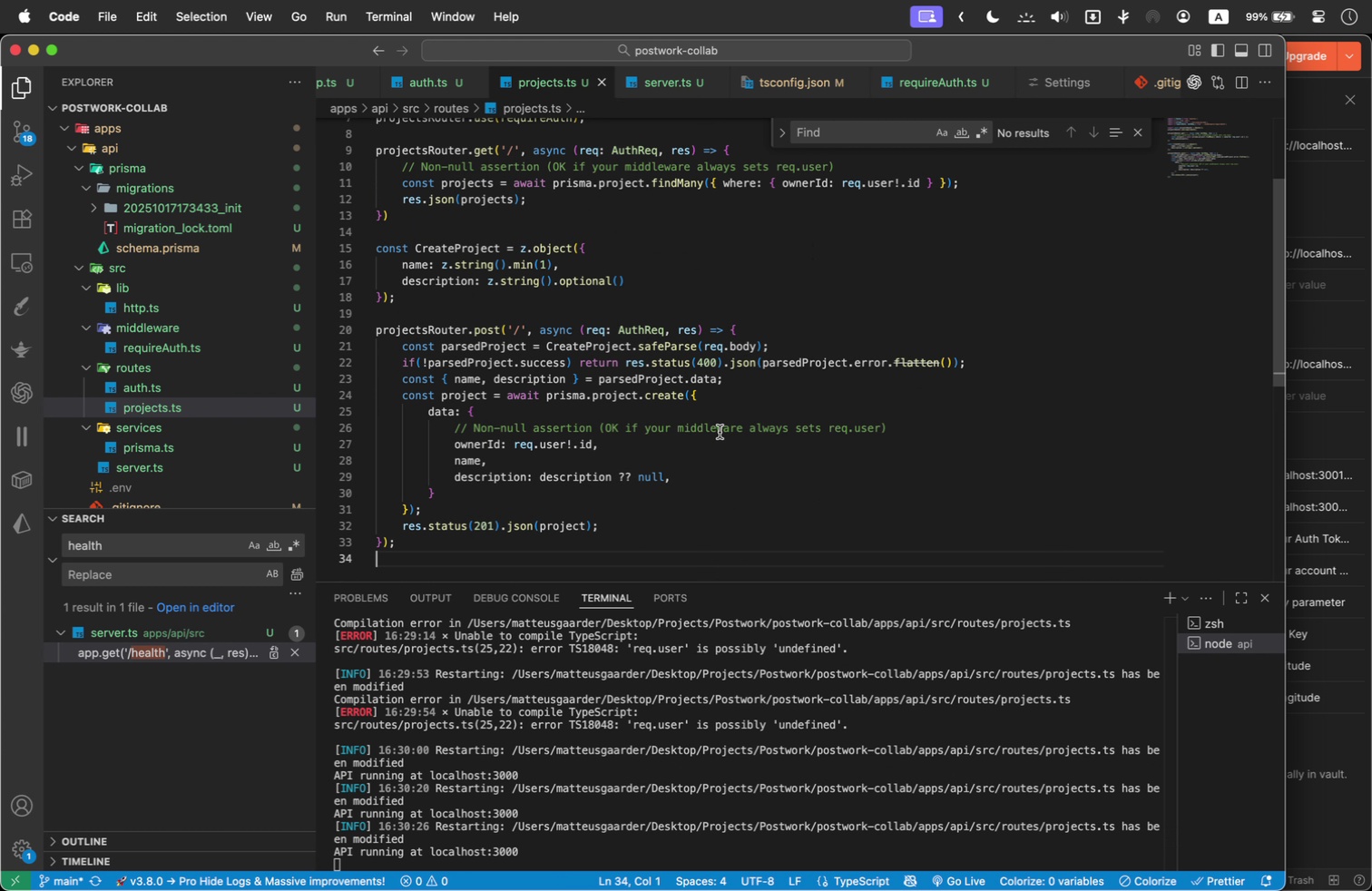 
key(Meta+Tab)
 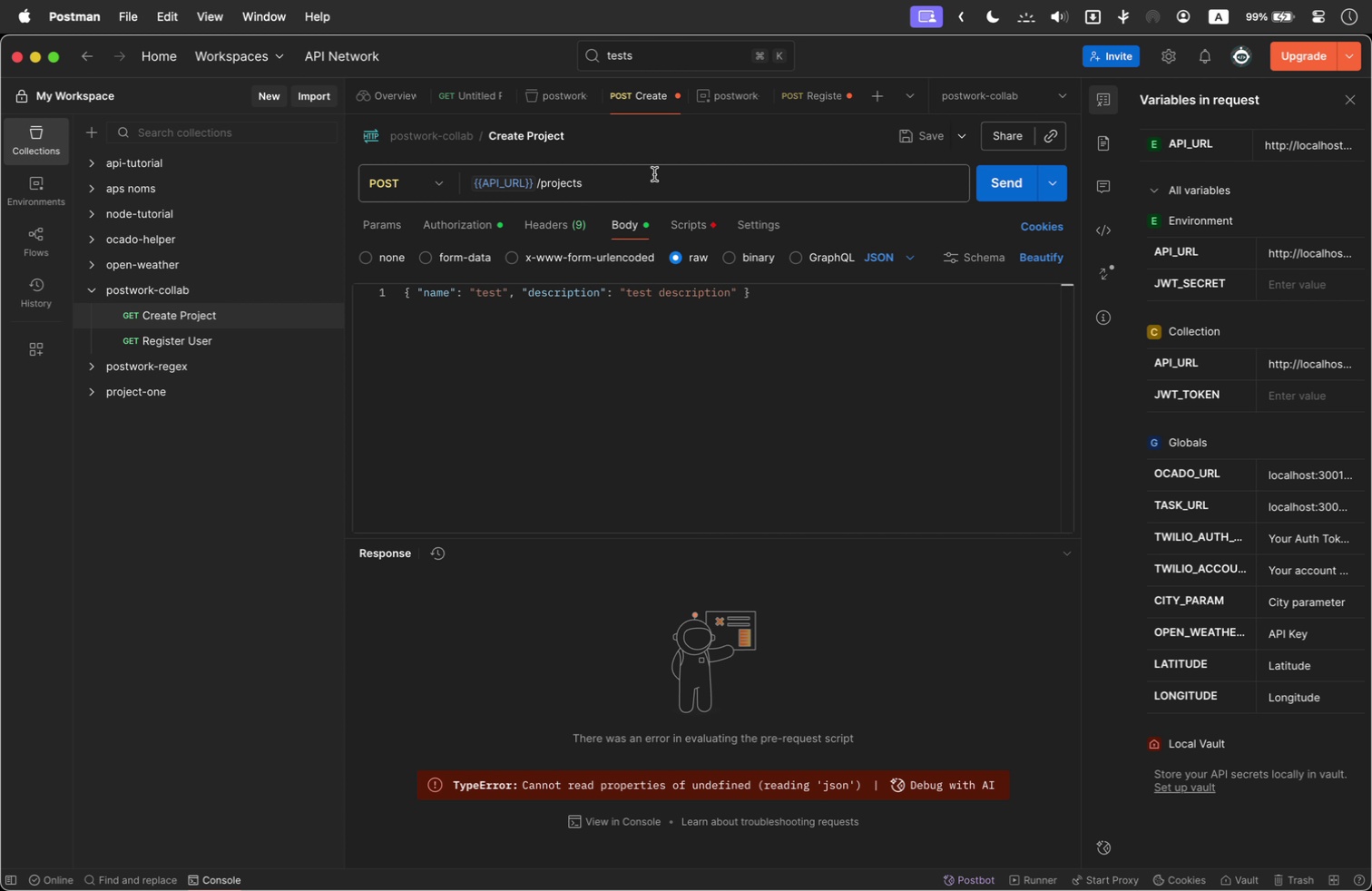 
left_click([654, 181])
 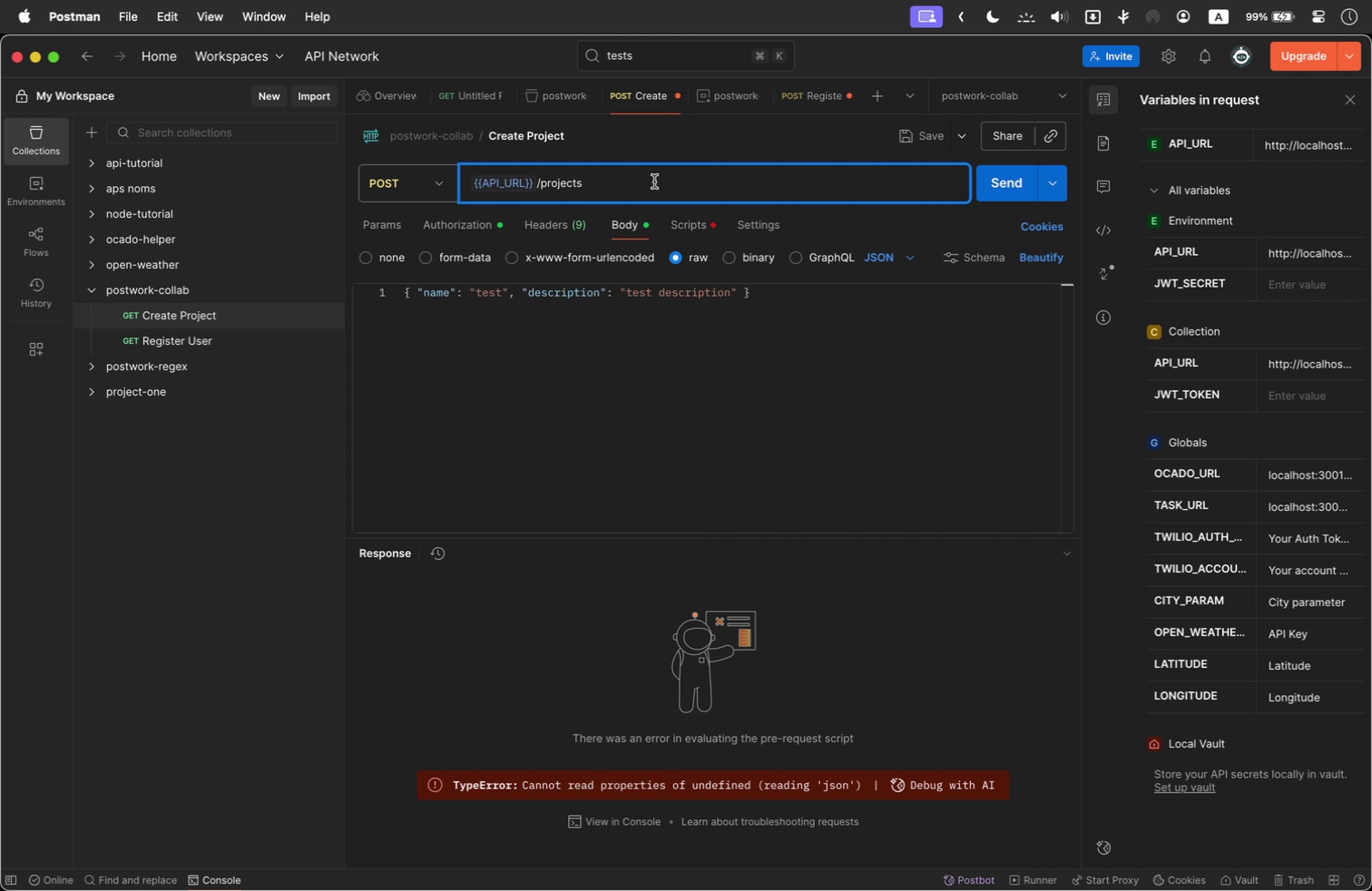 
key(Slash)
 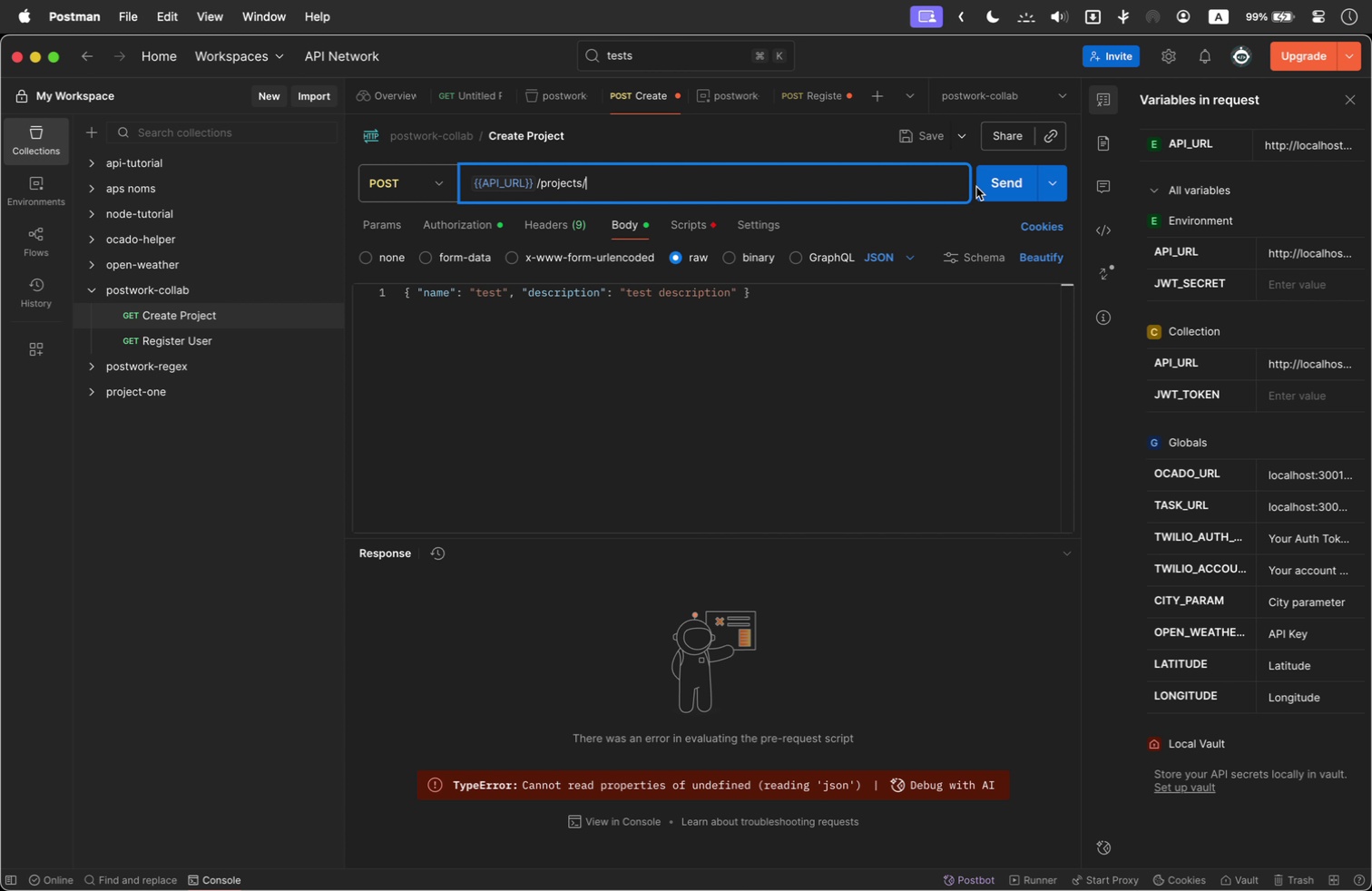 
left_click([1003, 180])
 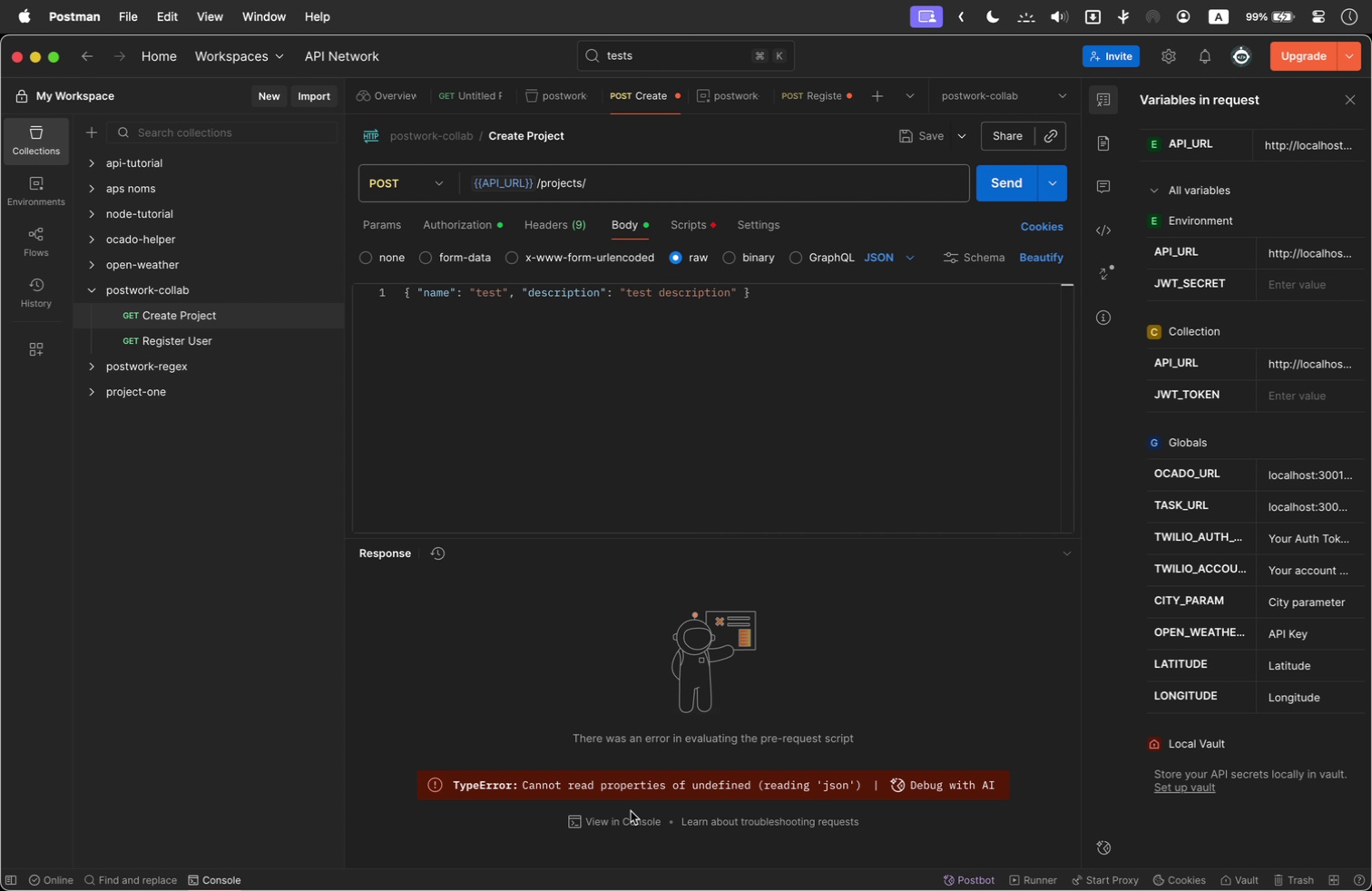 
left_click([632, 822])
 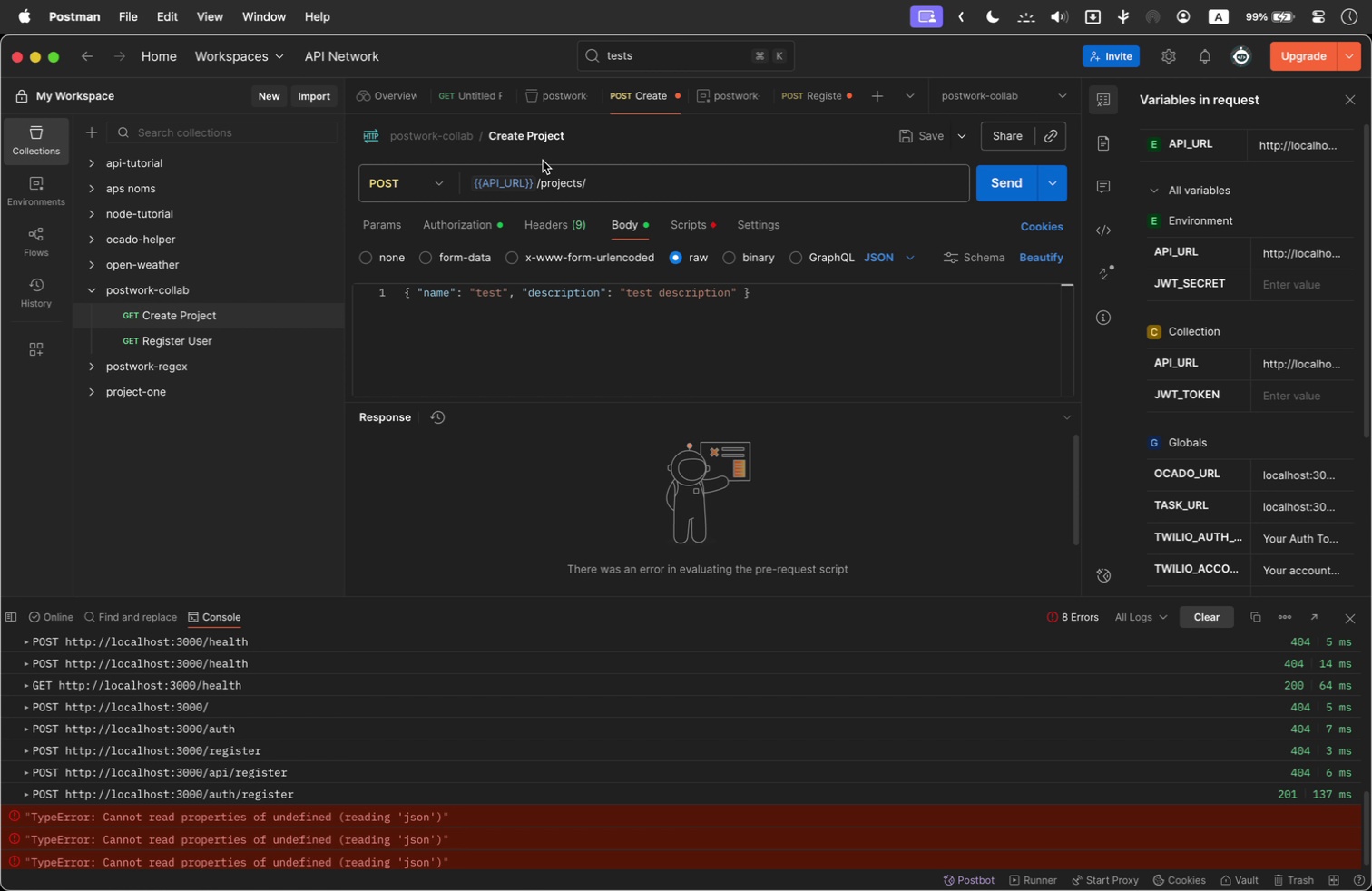 
wait(6.02)
 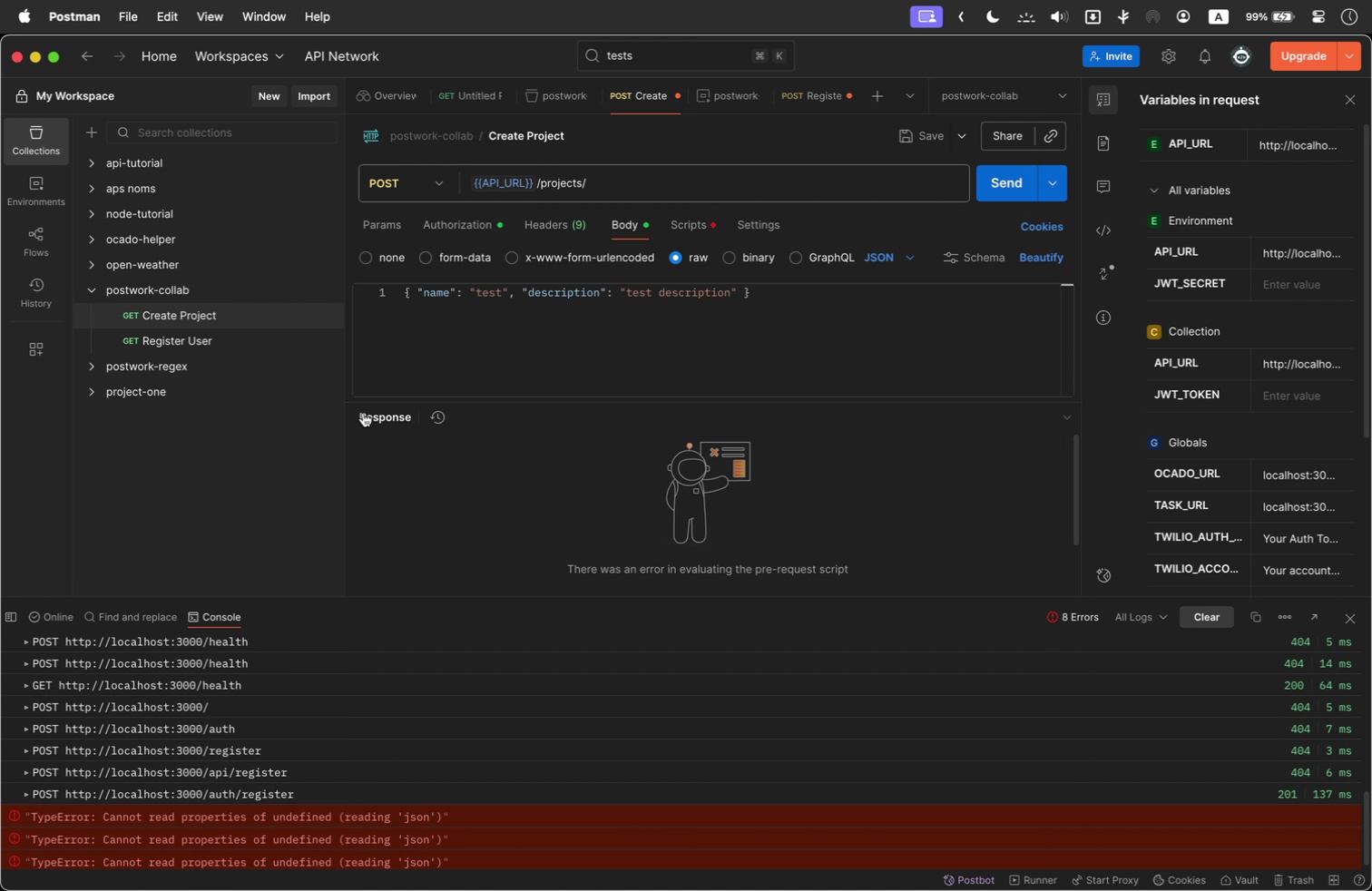 
left_click([685, 228])
 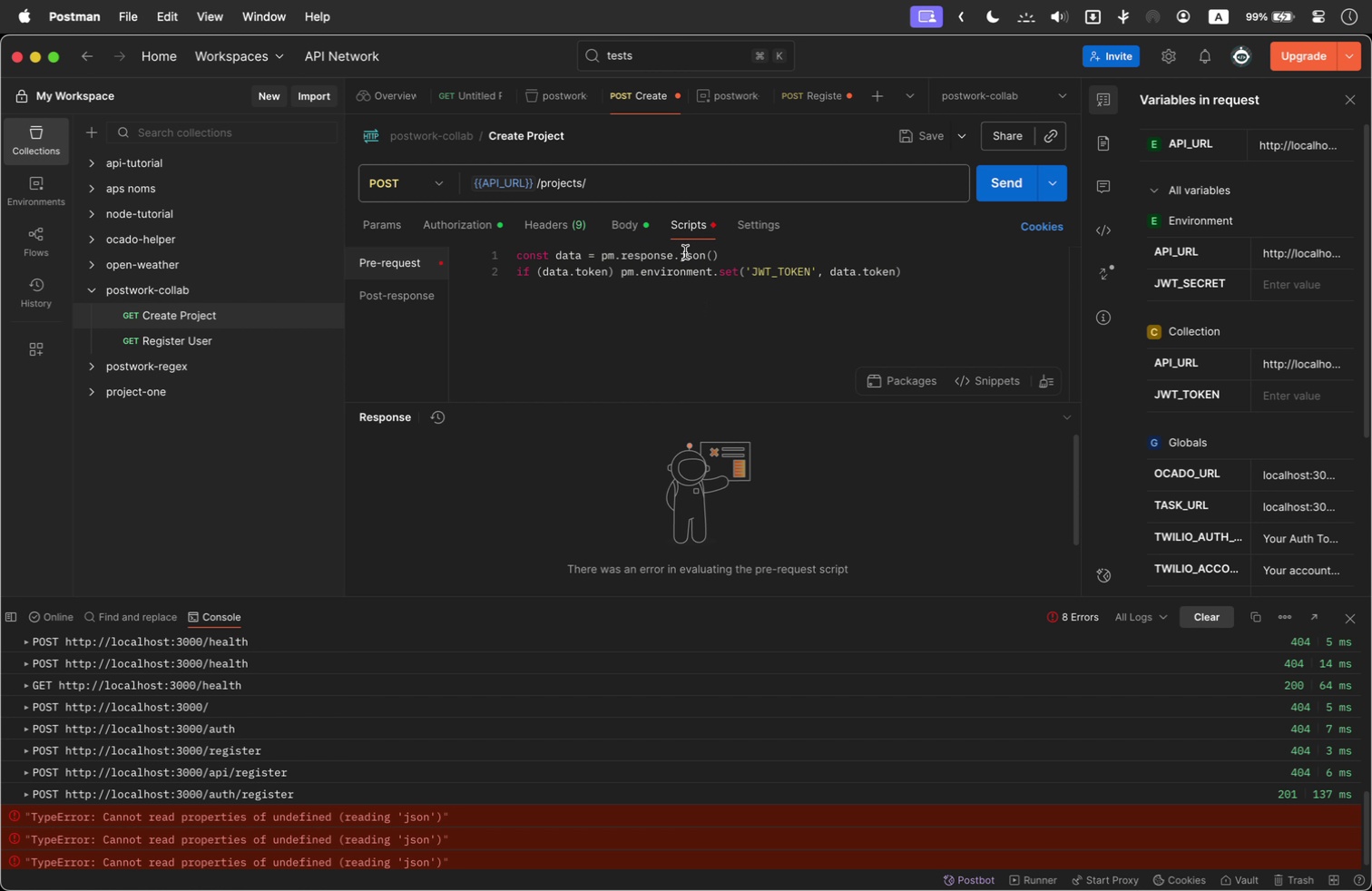 
left_click([759, 260])
 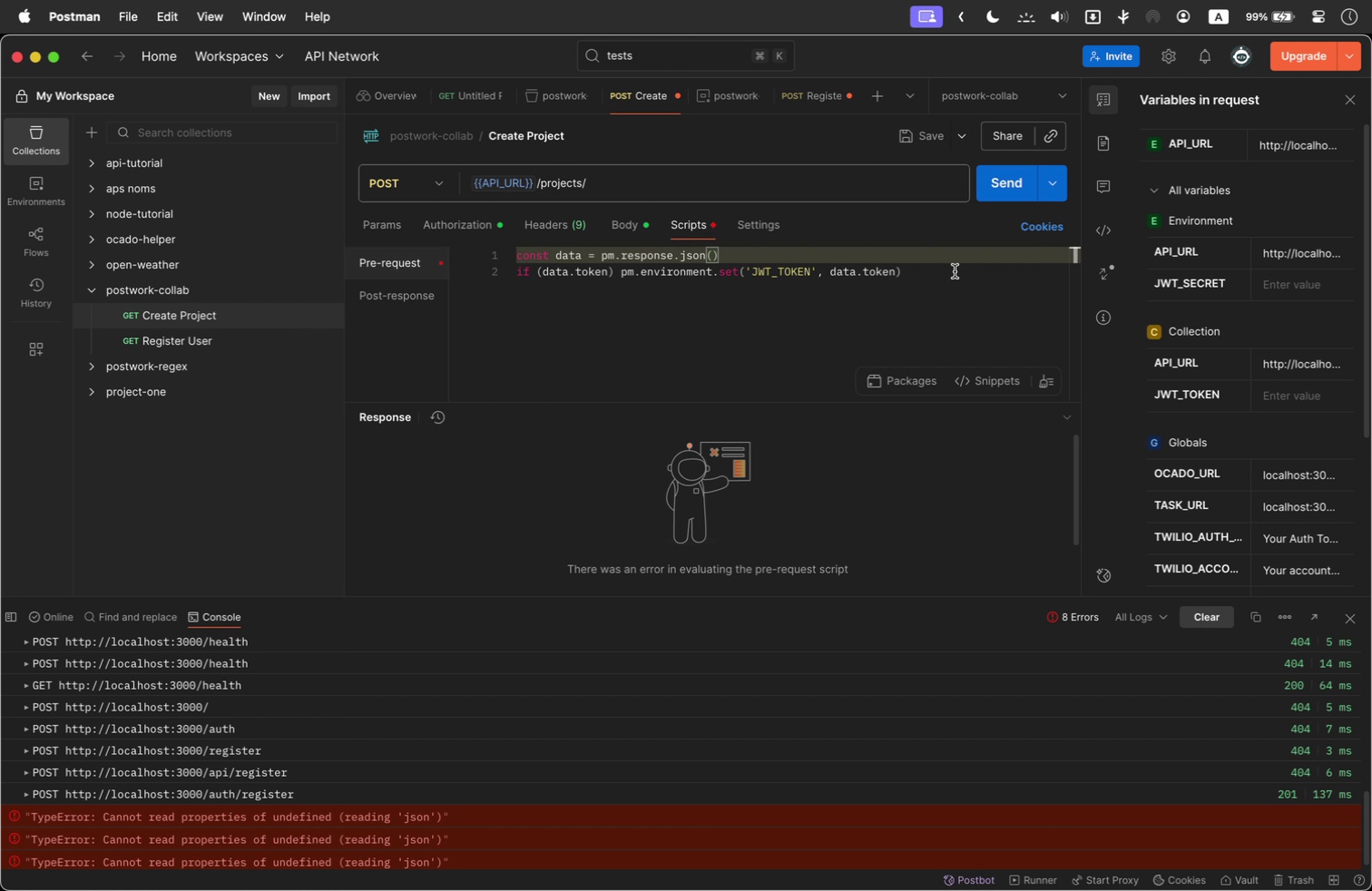 
left_click_drag(start_coordinate=[955, 271], to_coordinate=[475, 250])
 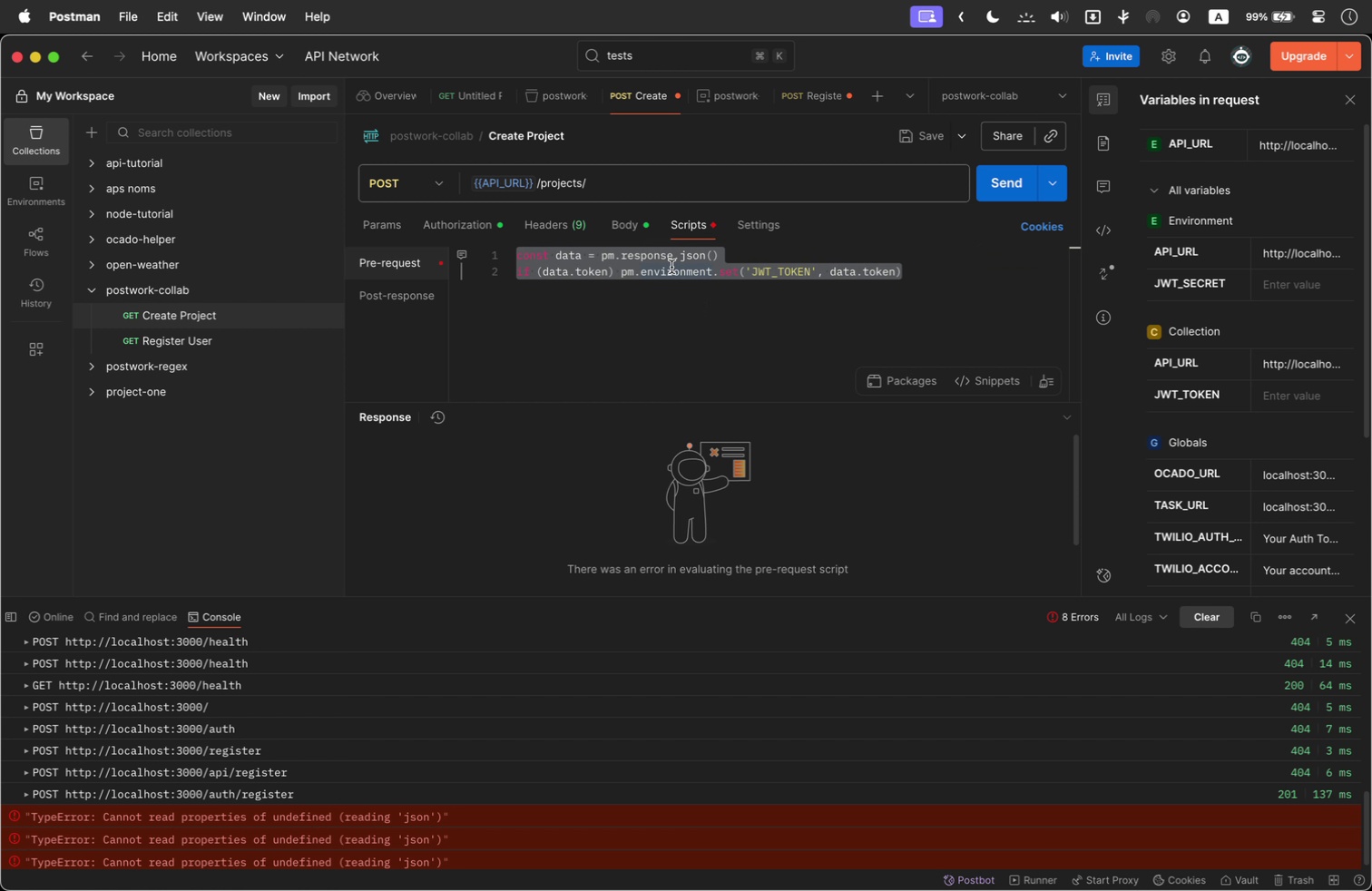 
key(Meta+C)
 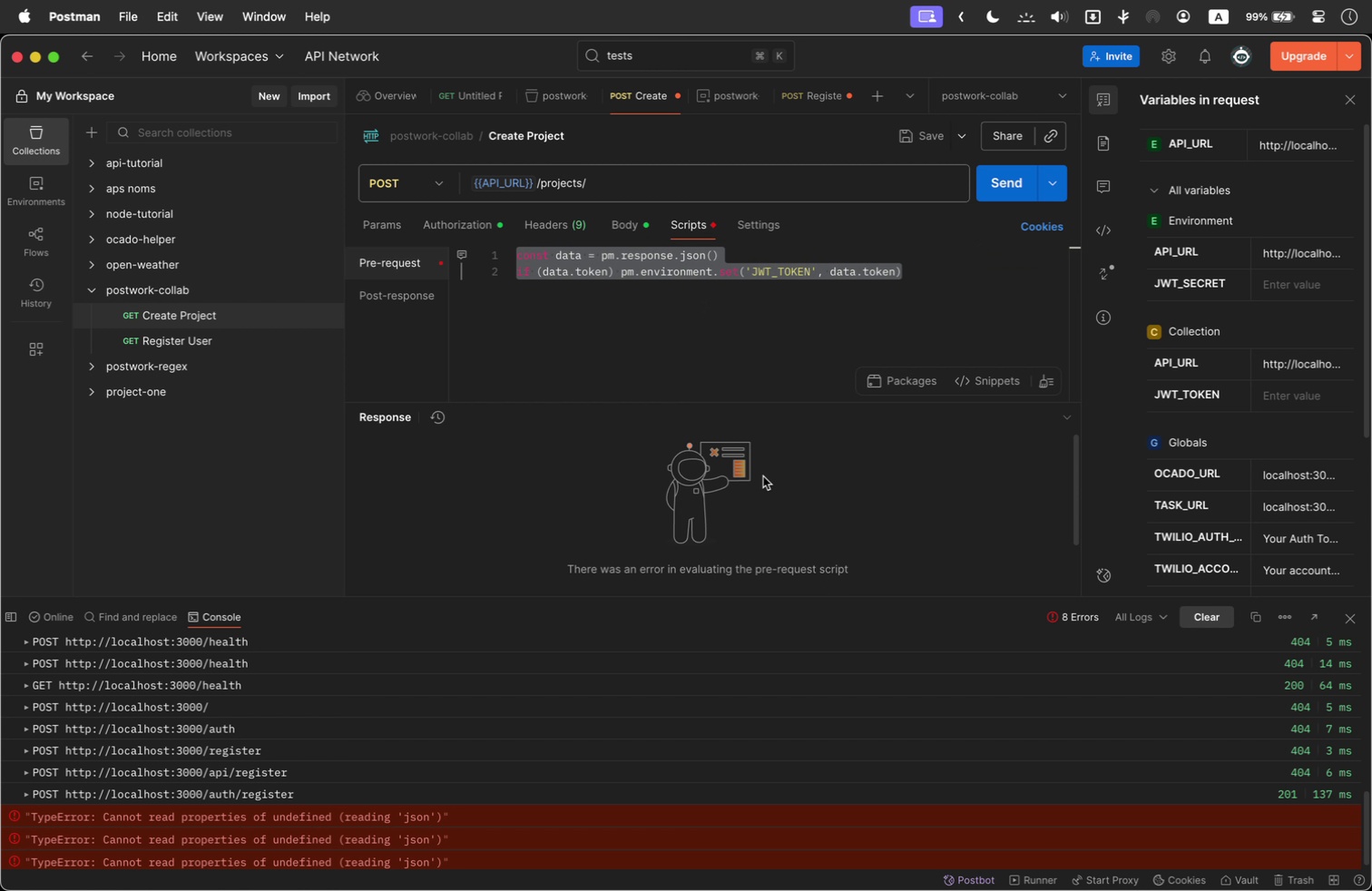 
key(Meta+Tab)
 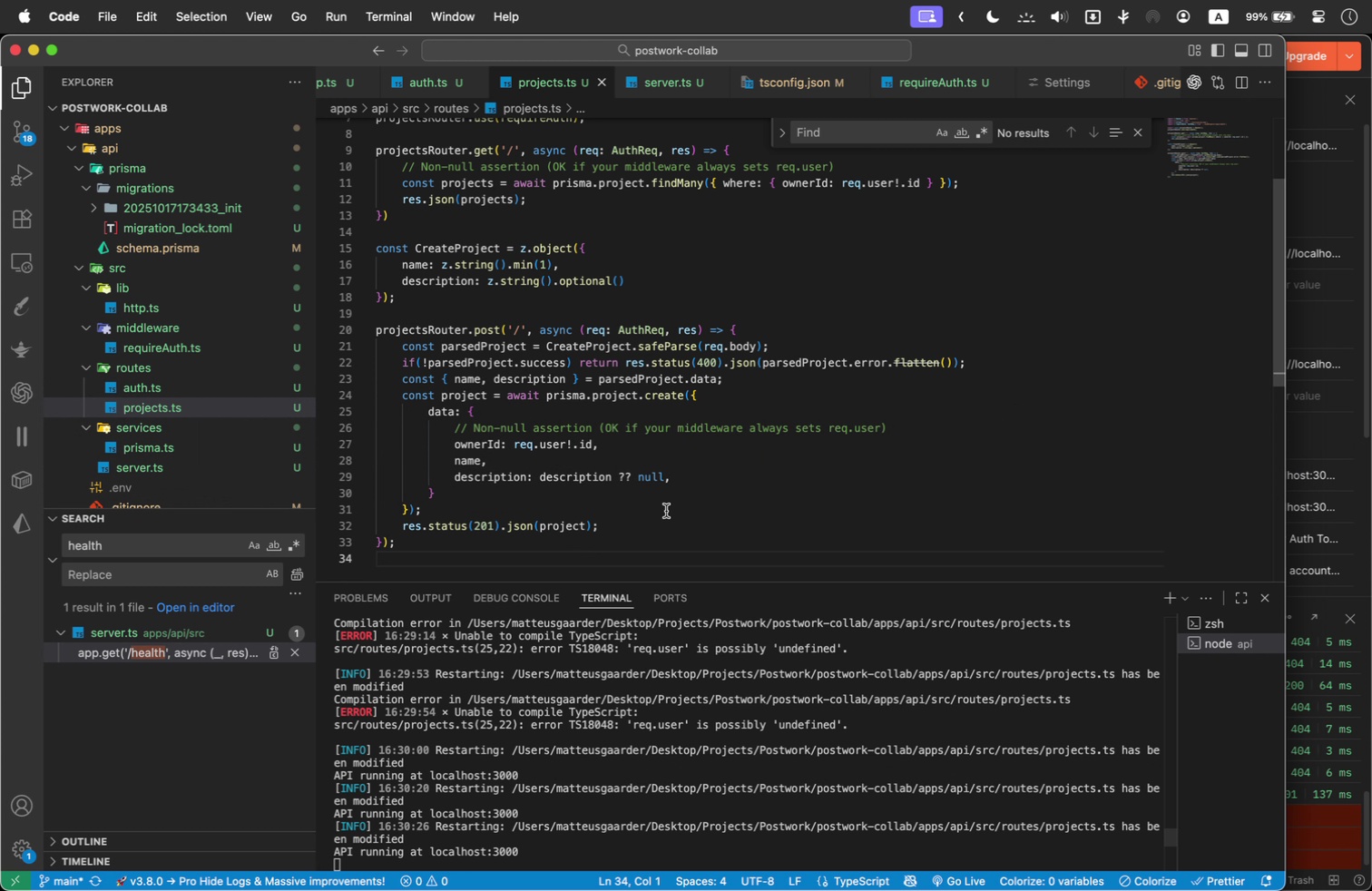 
key(Meta+Tab)
 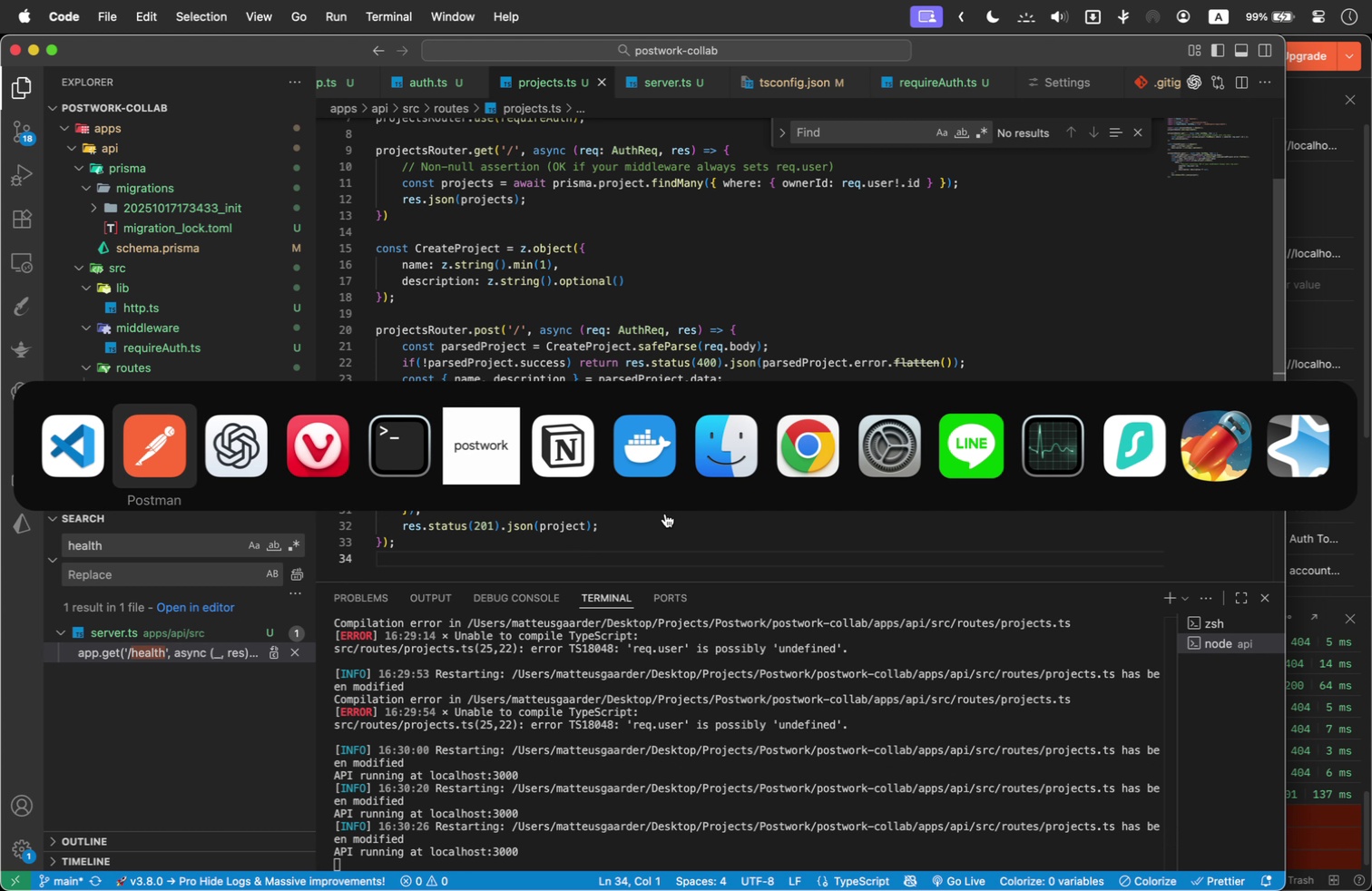 
key(Meta+Tab)
 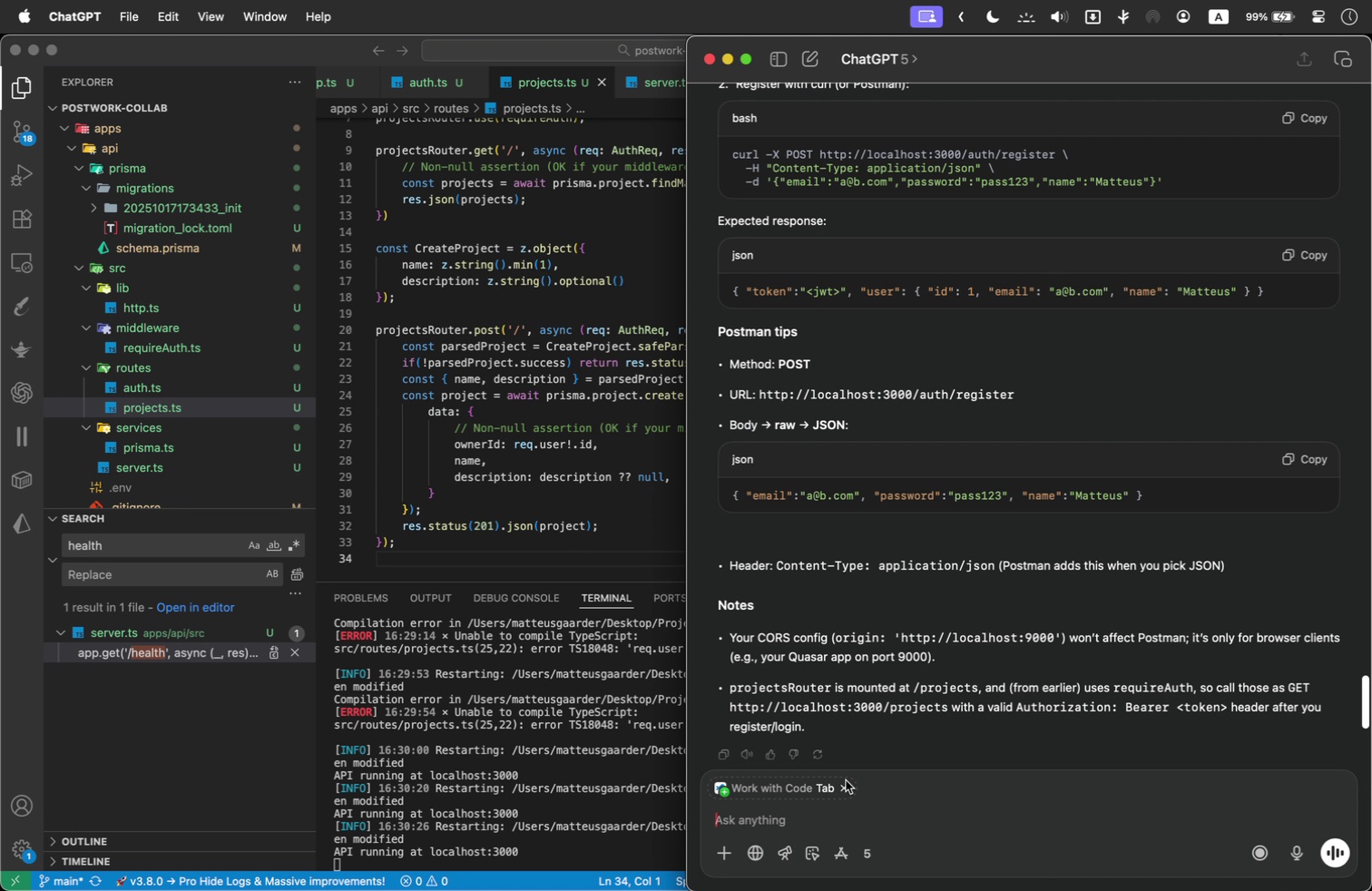 
left_click([845, 787])
 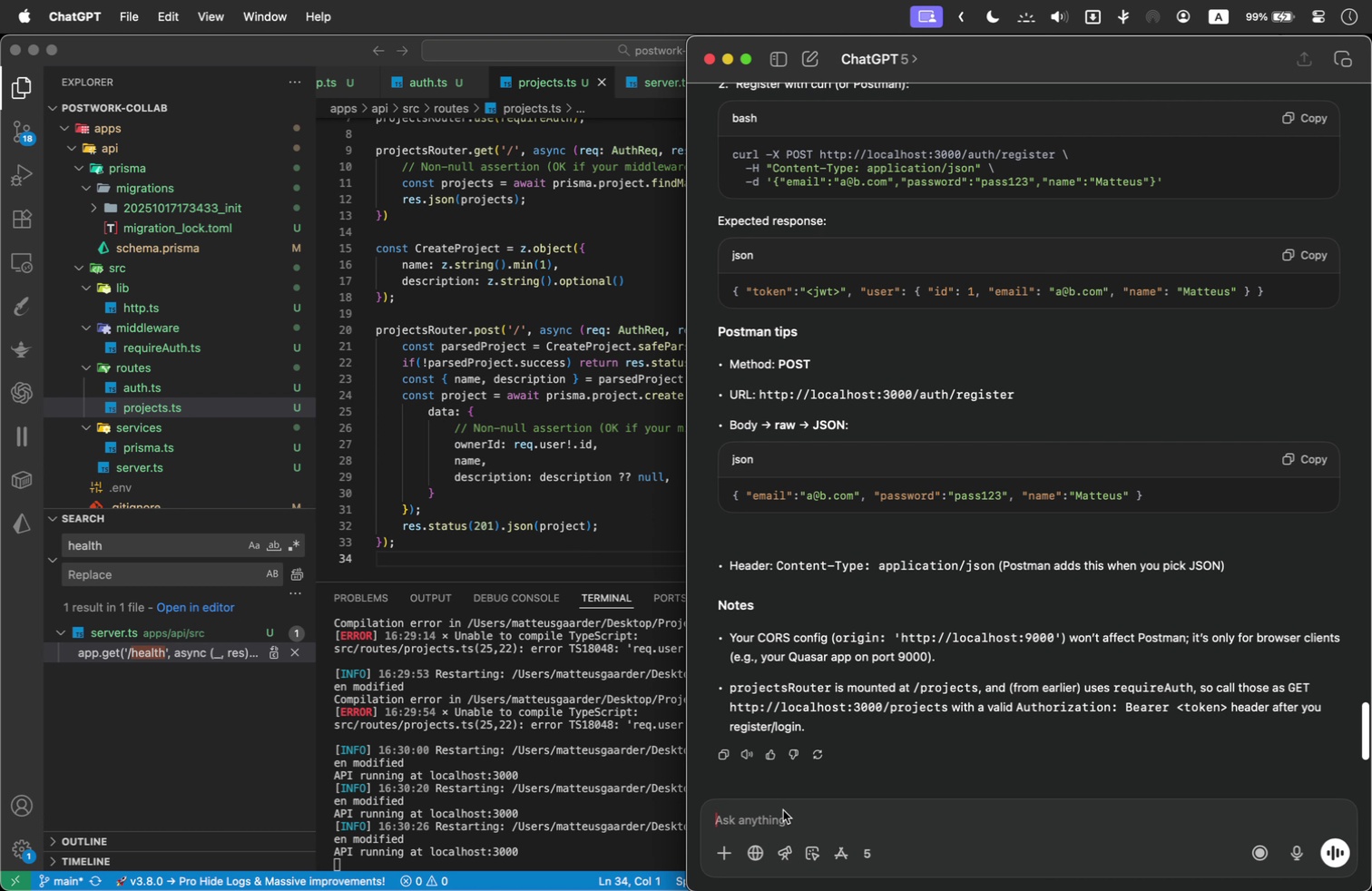 
double_click([783, 810])
 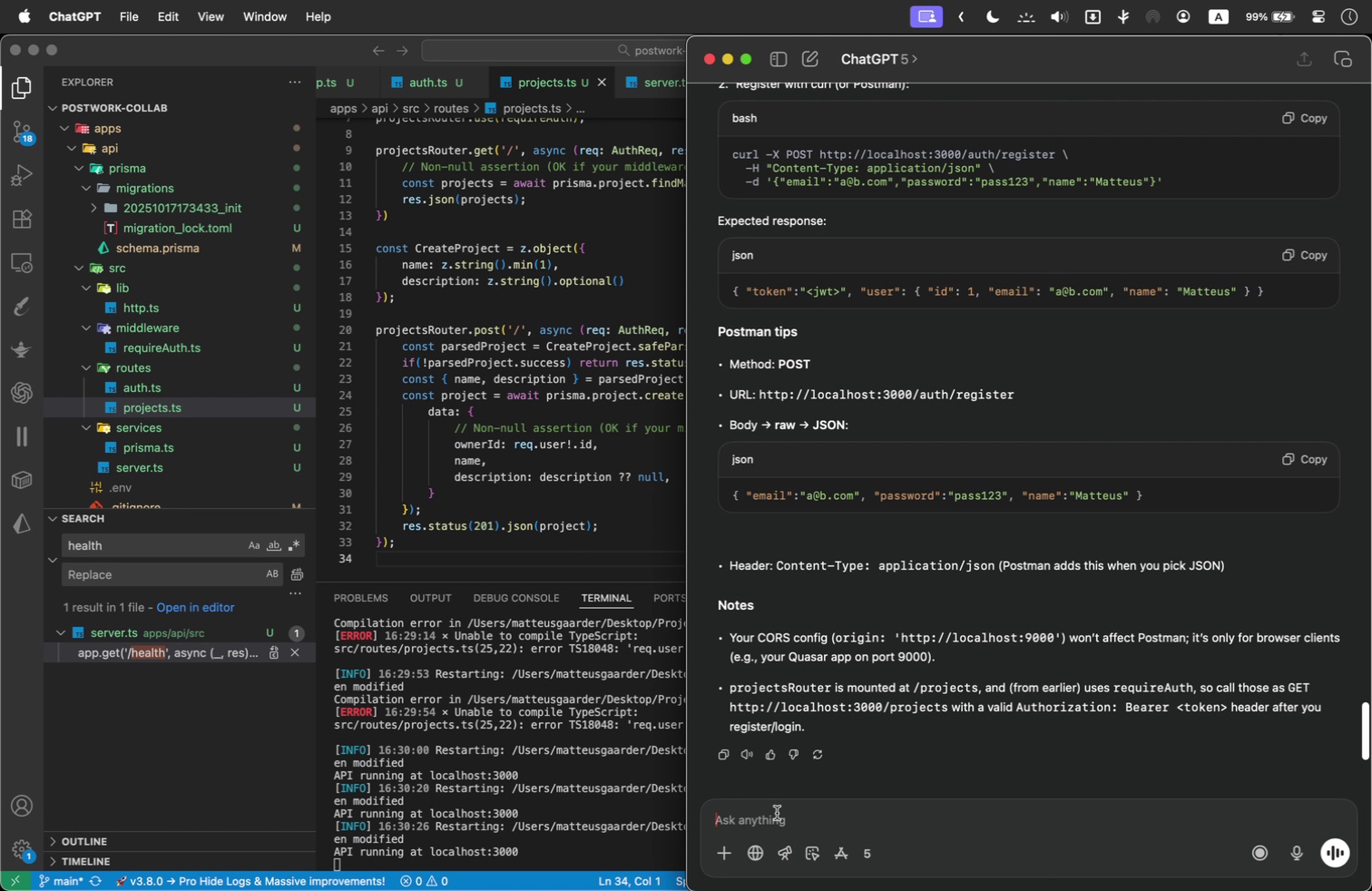 
left_click([775, 816])
 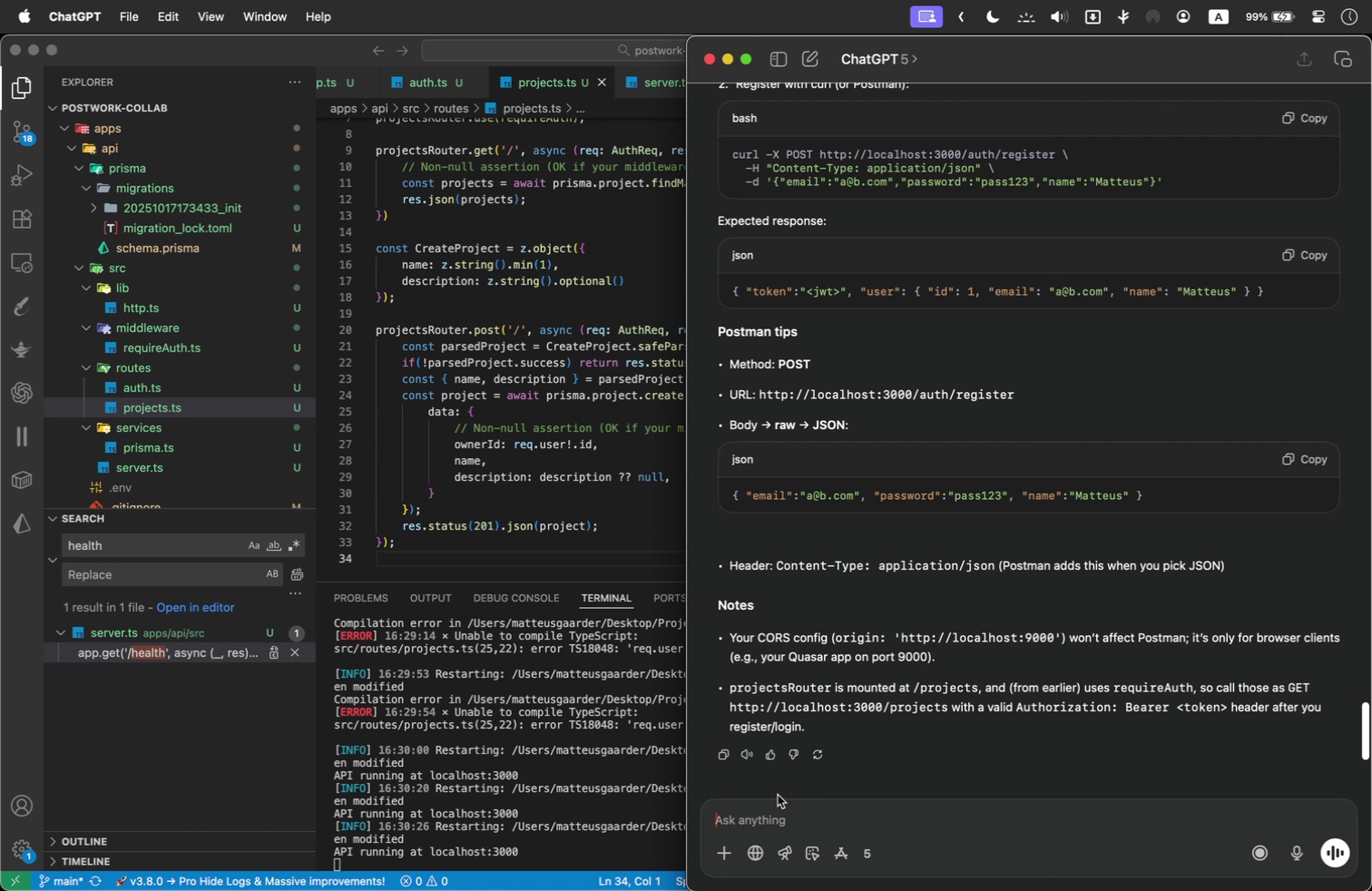 
type(I'm foolish and was just getting the path wrong, it is working now. Now I want to try and POST a new project with this function)
 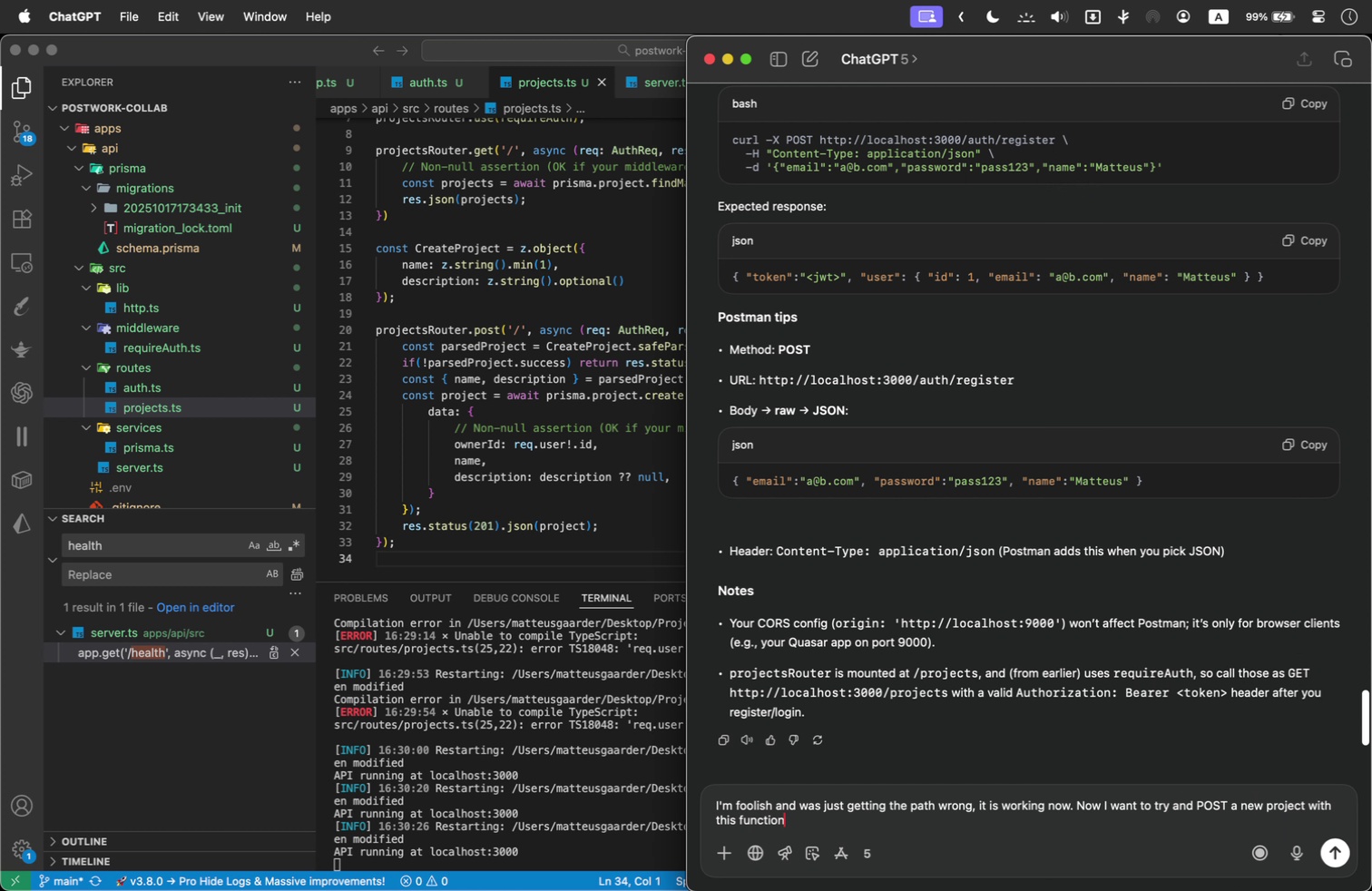 
left_click([477, 539])
 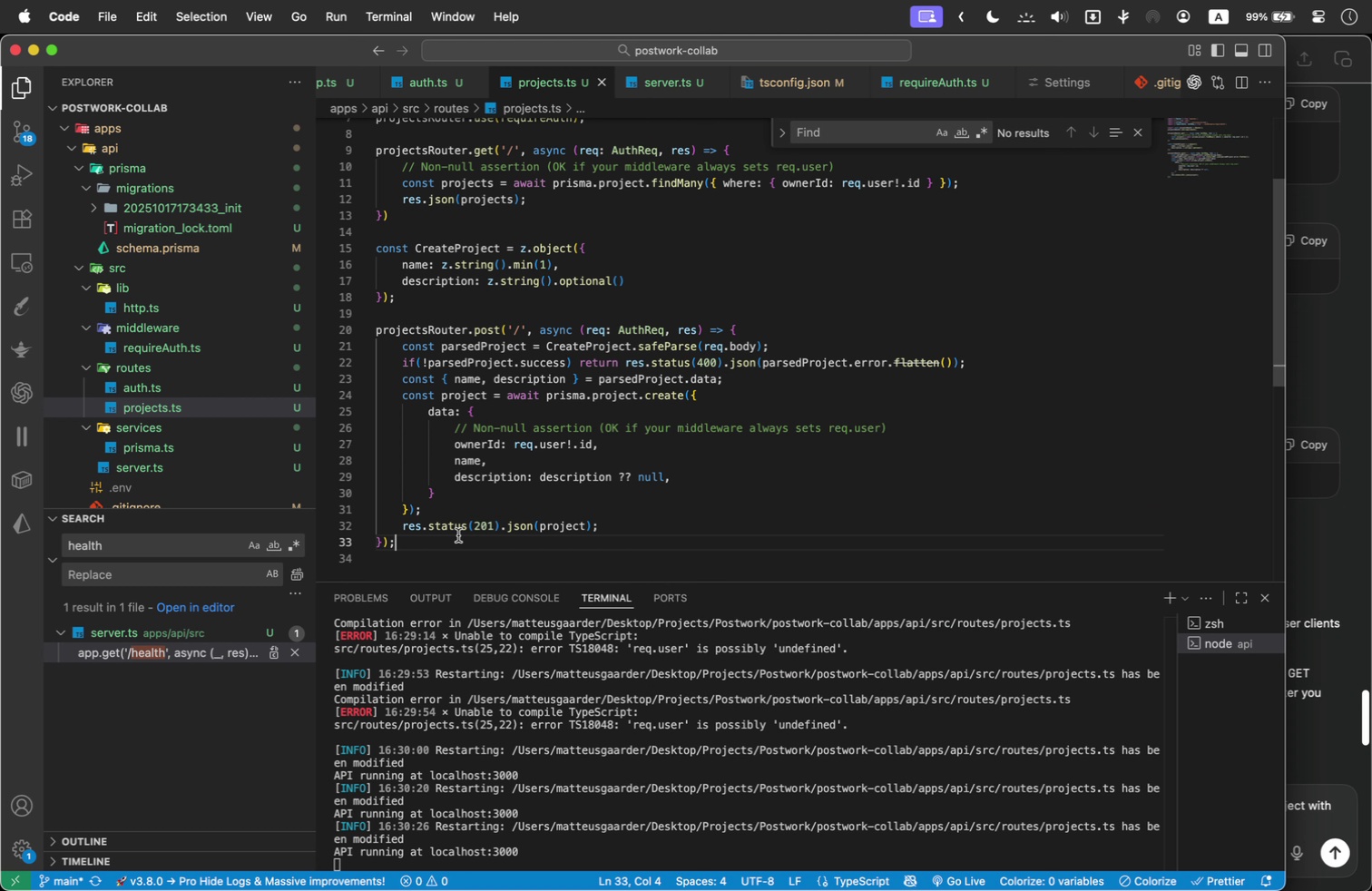 
left_click_drag(start_coordinate=[447, 535], to_coordinate=[309, 334])
 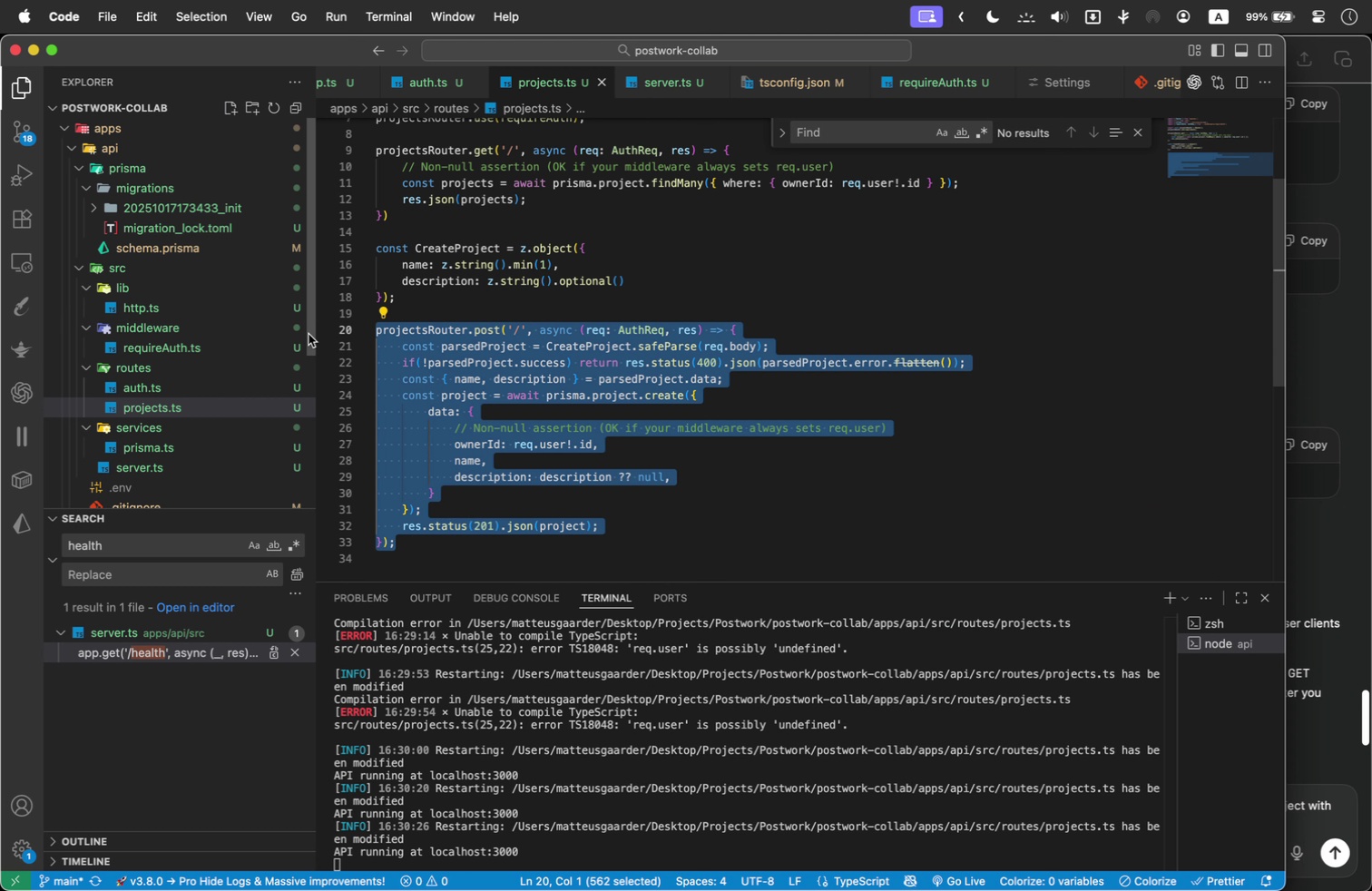 
key(Meta+C)
 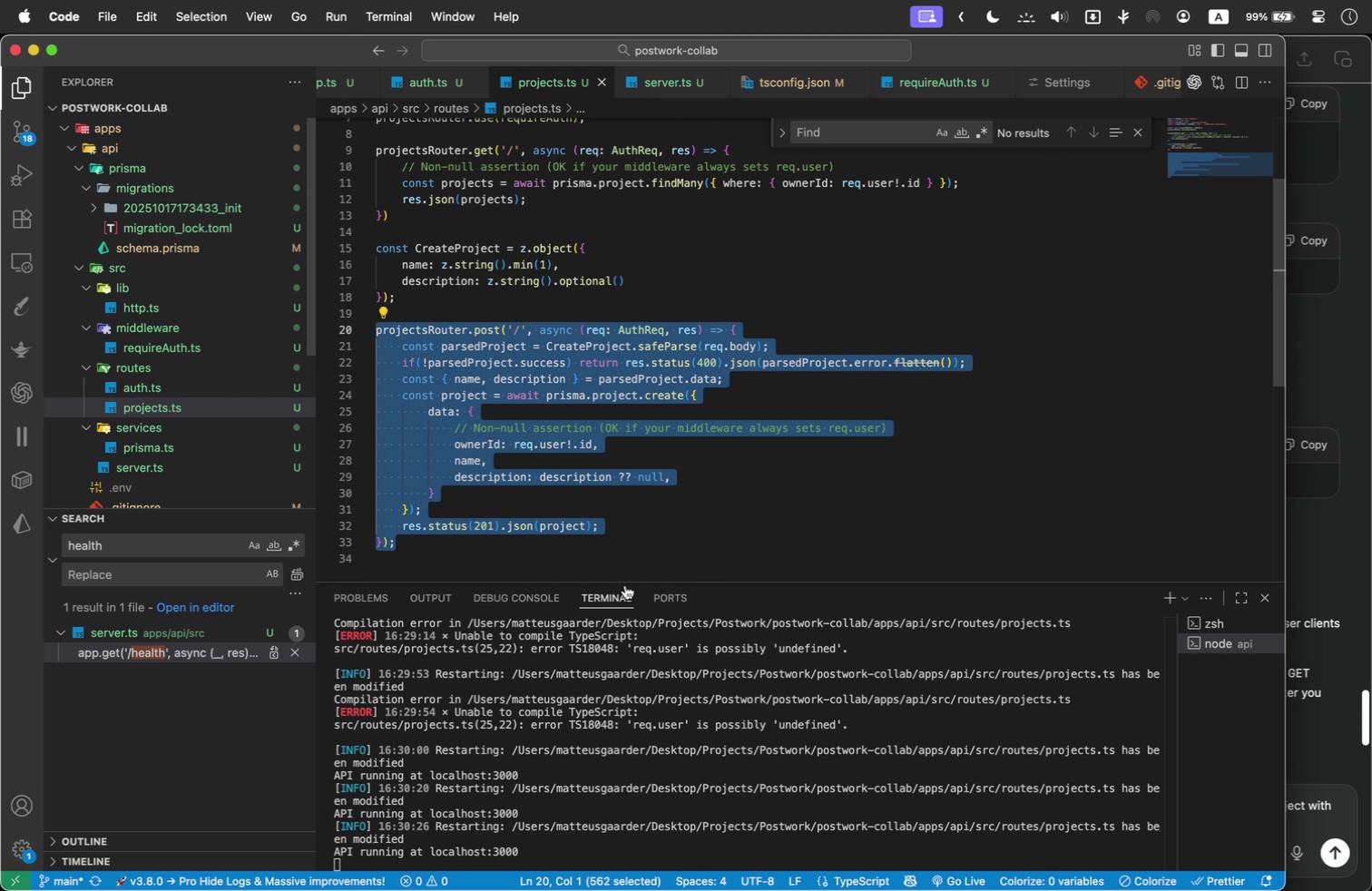 
key(Meta+Tab)
 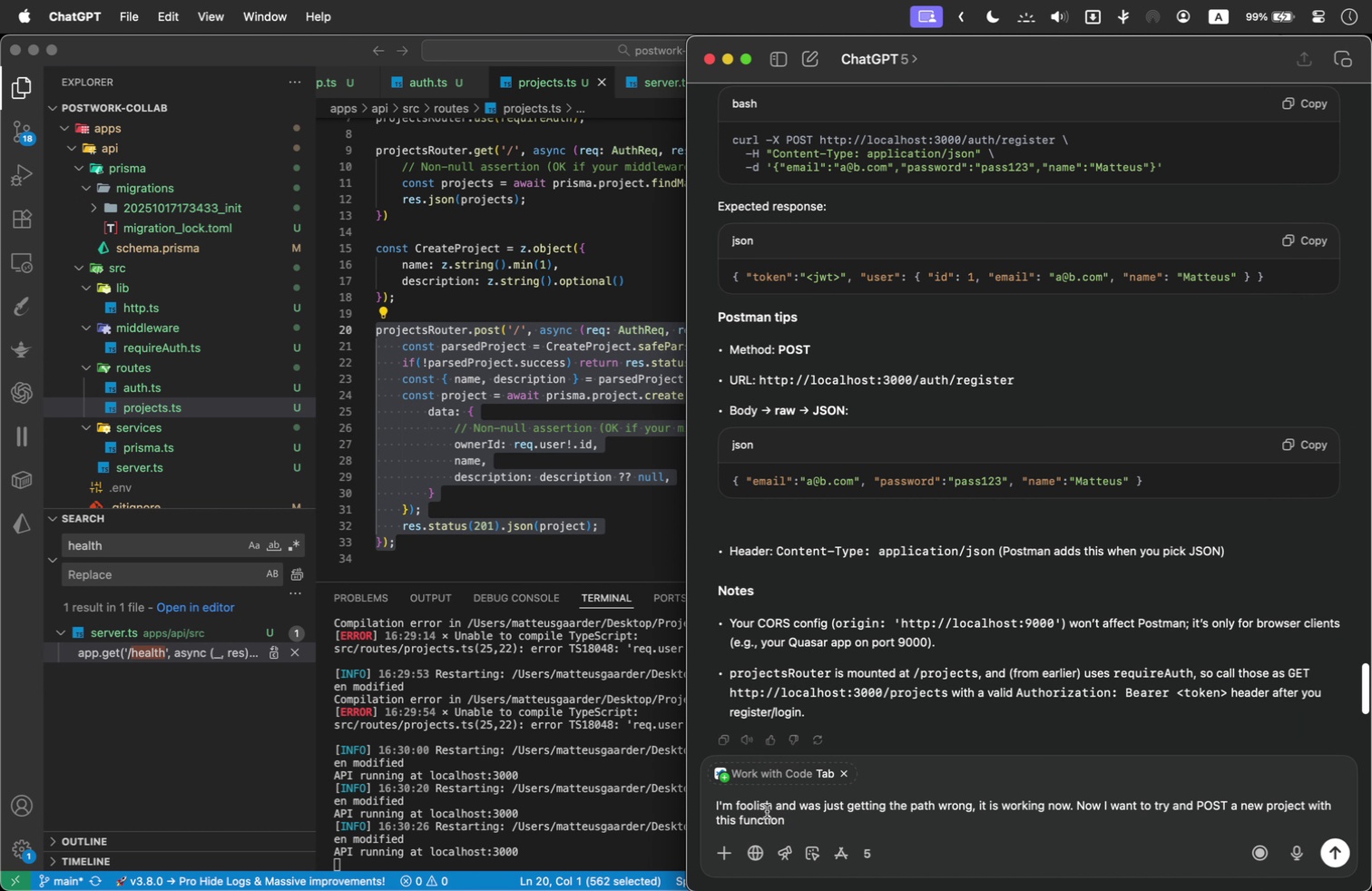 
double_click([766, 814])
 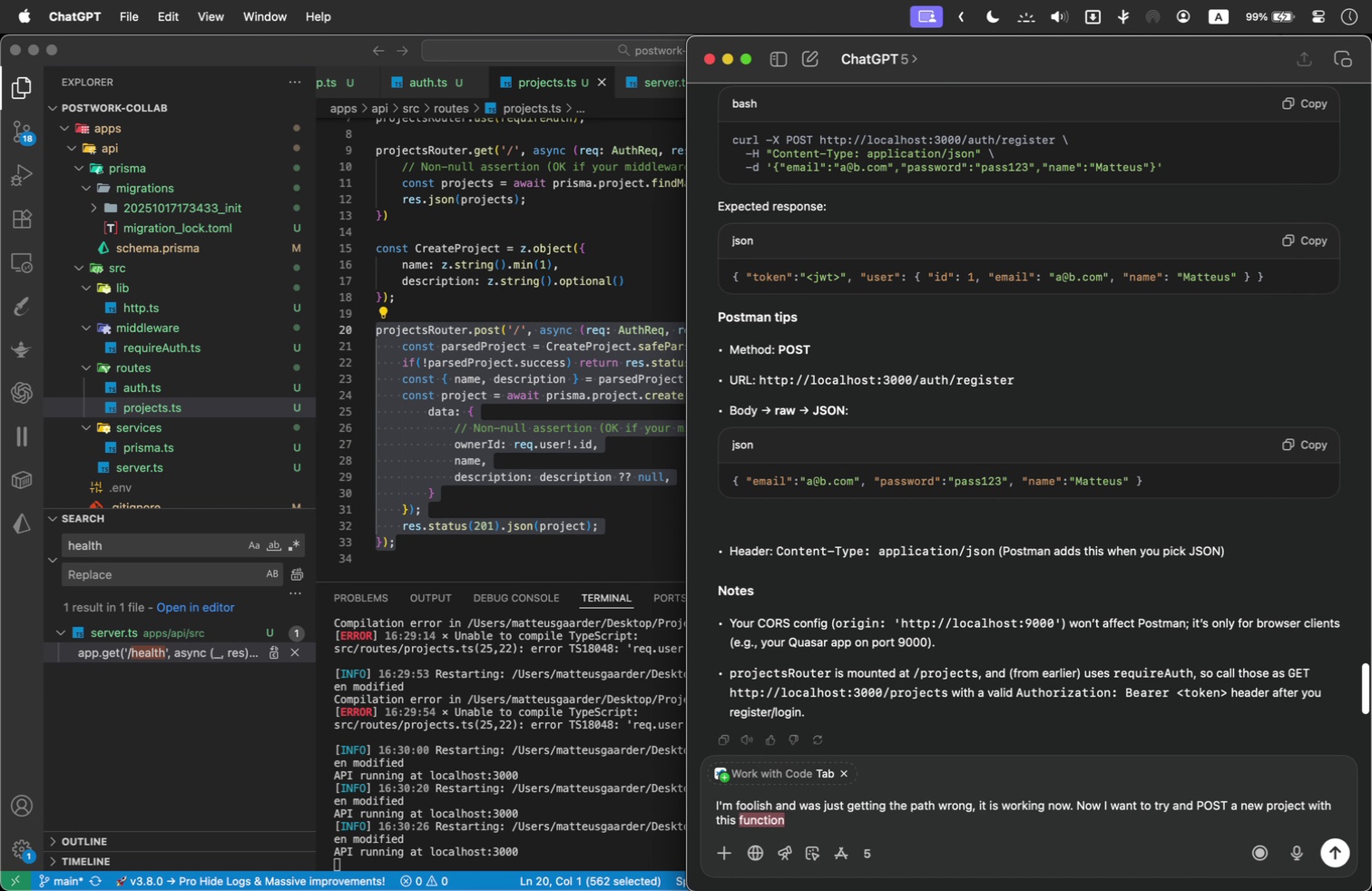 
type(request ")
 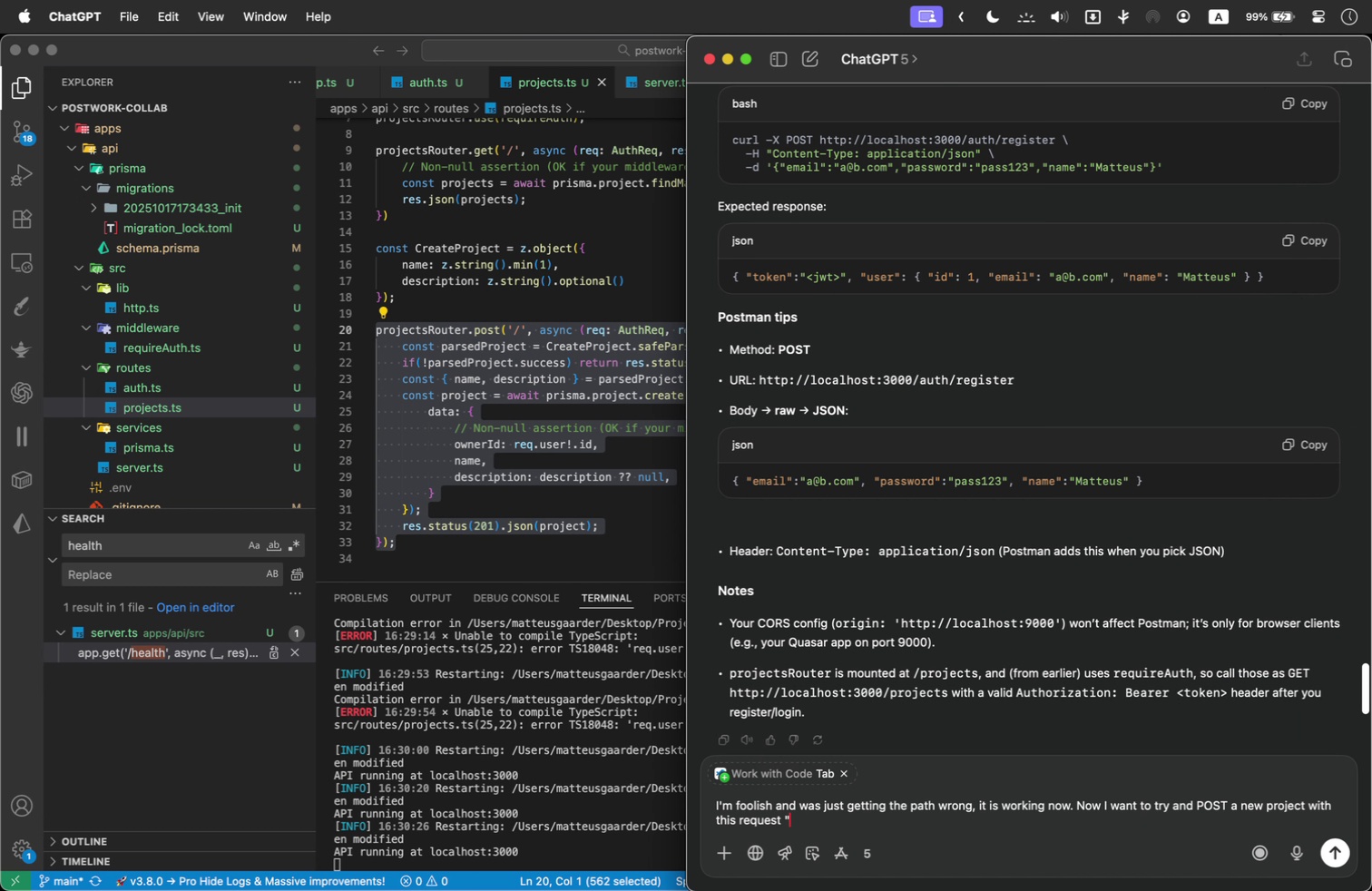 
key(Meta+CommandLeft)
 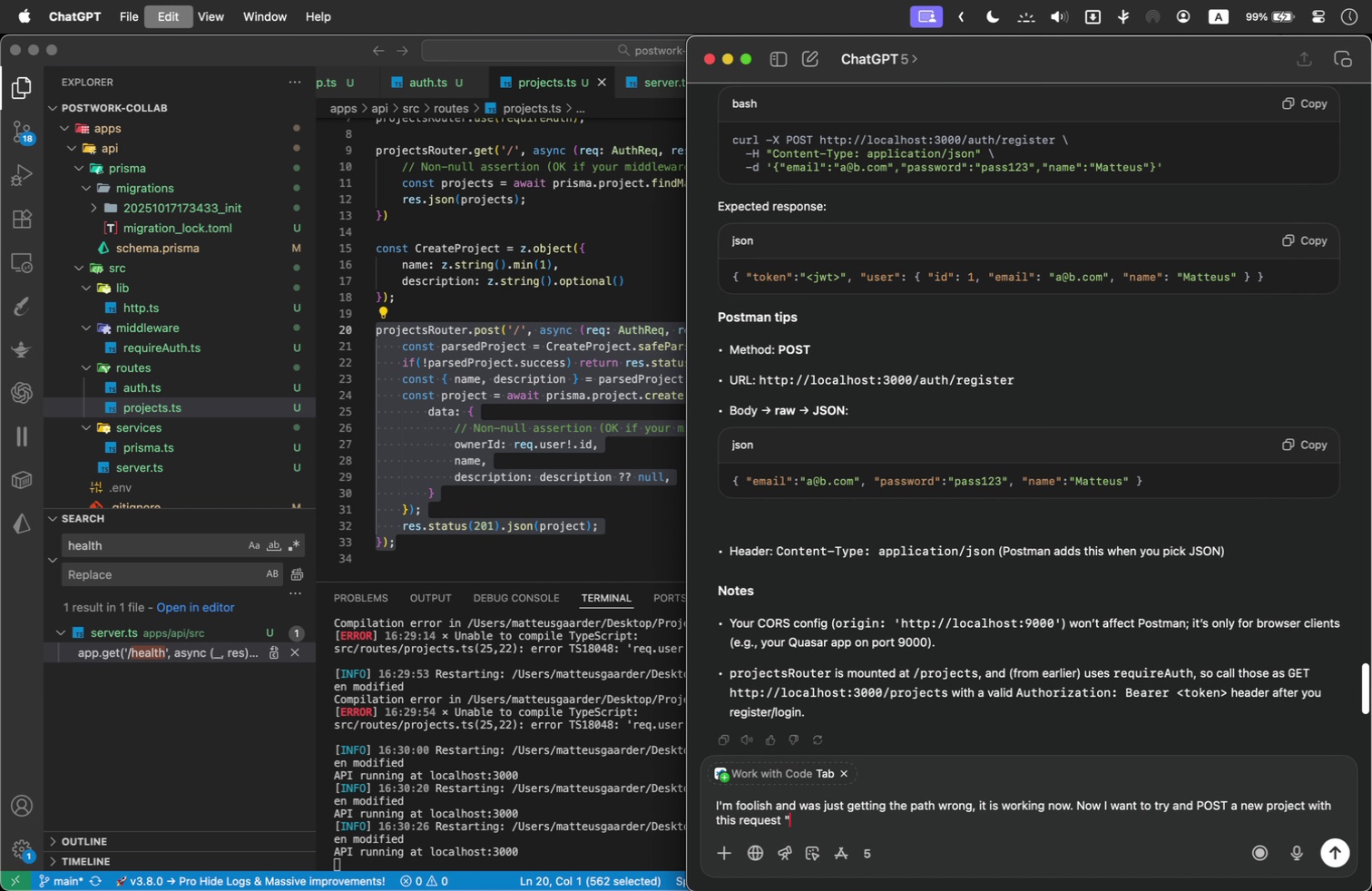 
key(Meta+V)
 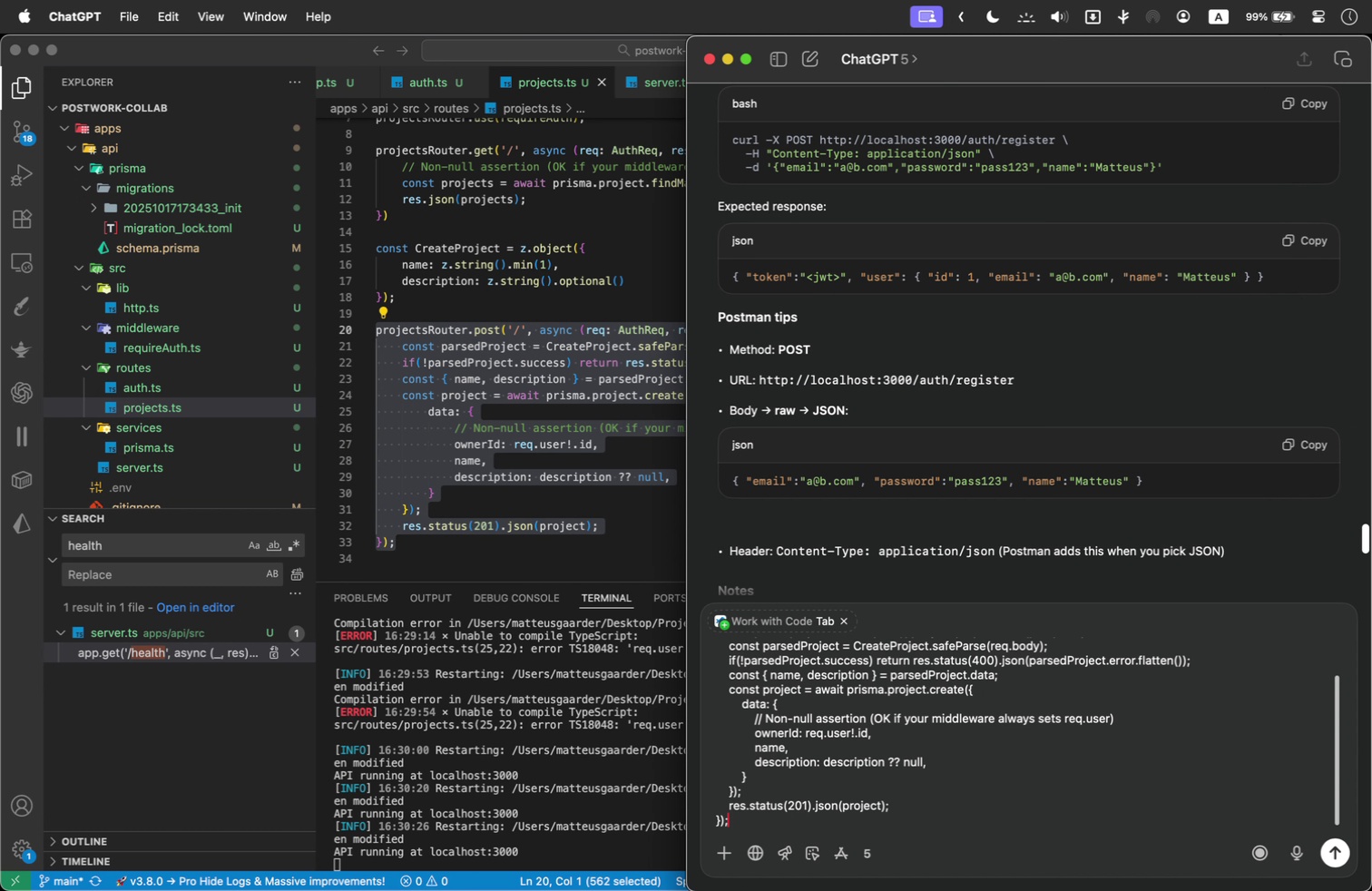 
key(Shift+Quote)
 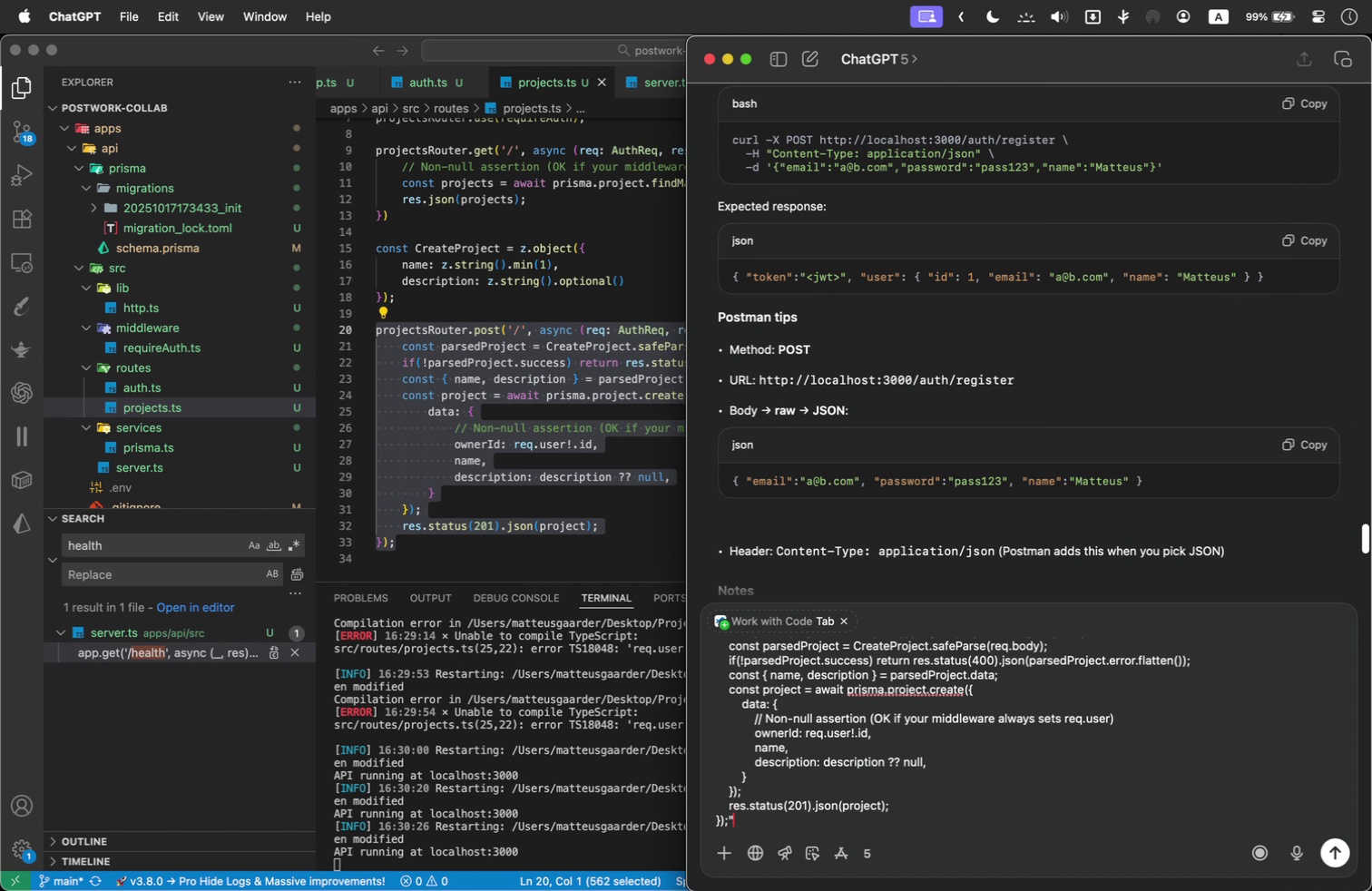 
key(Shift+Enter)
 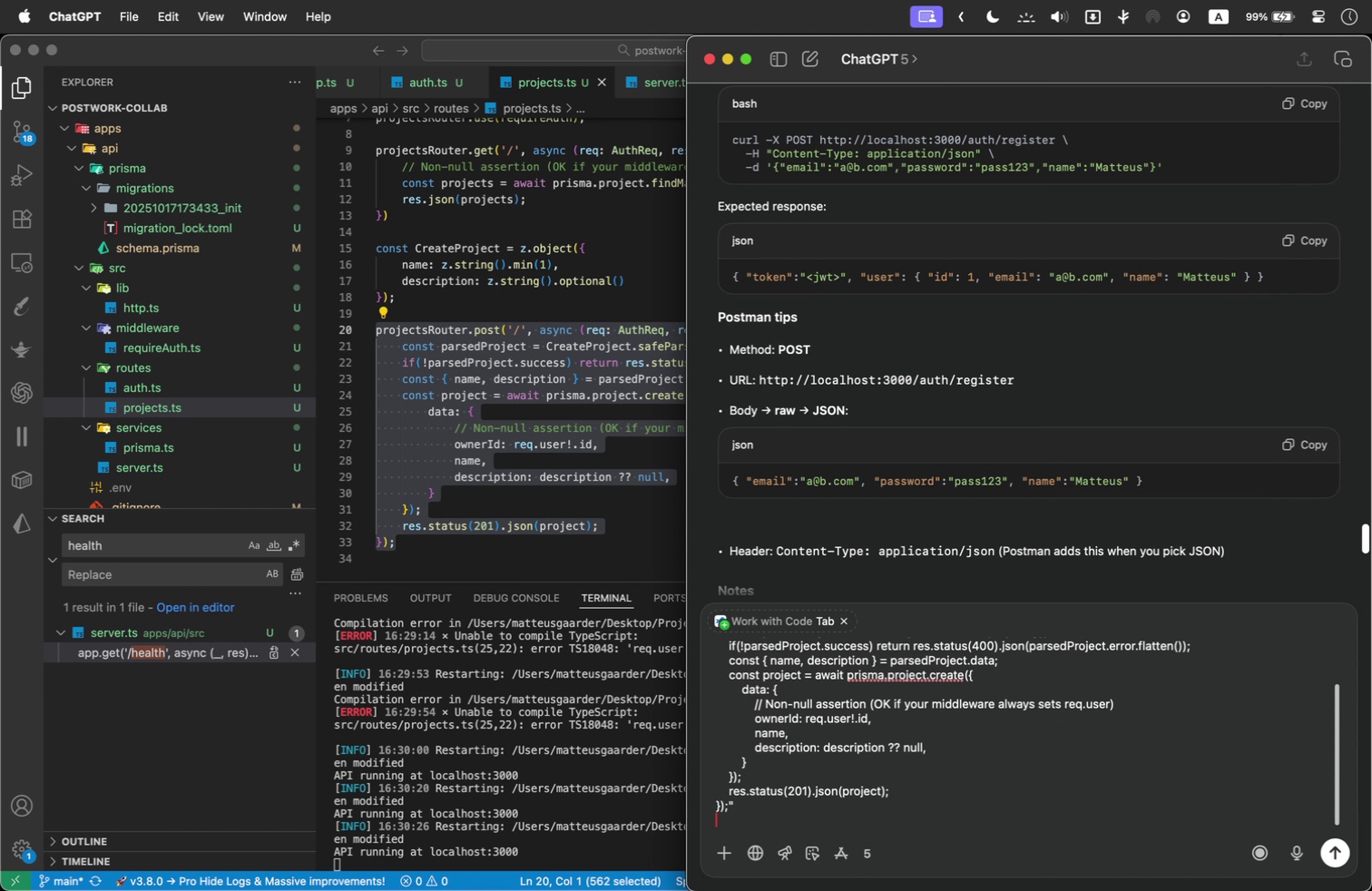 
key(Shift+Enter)
 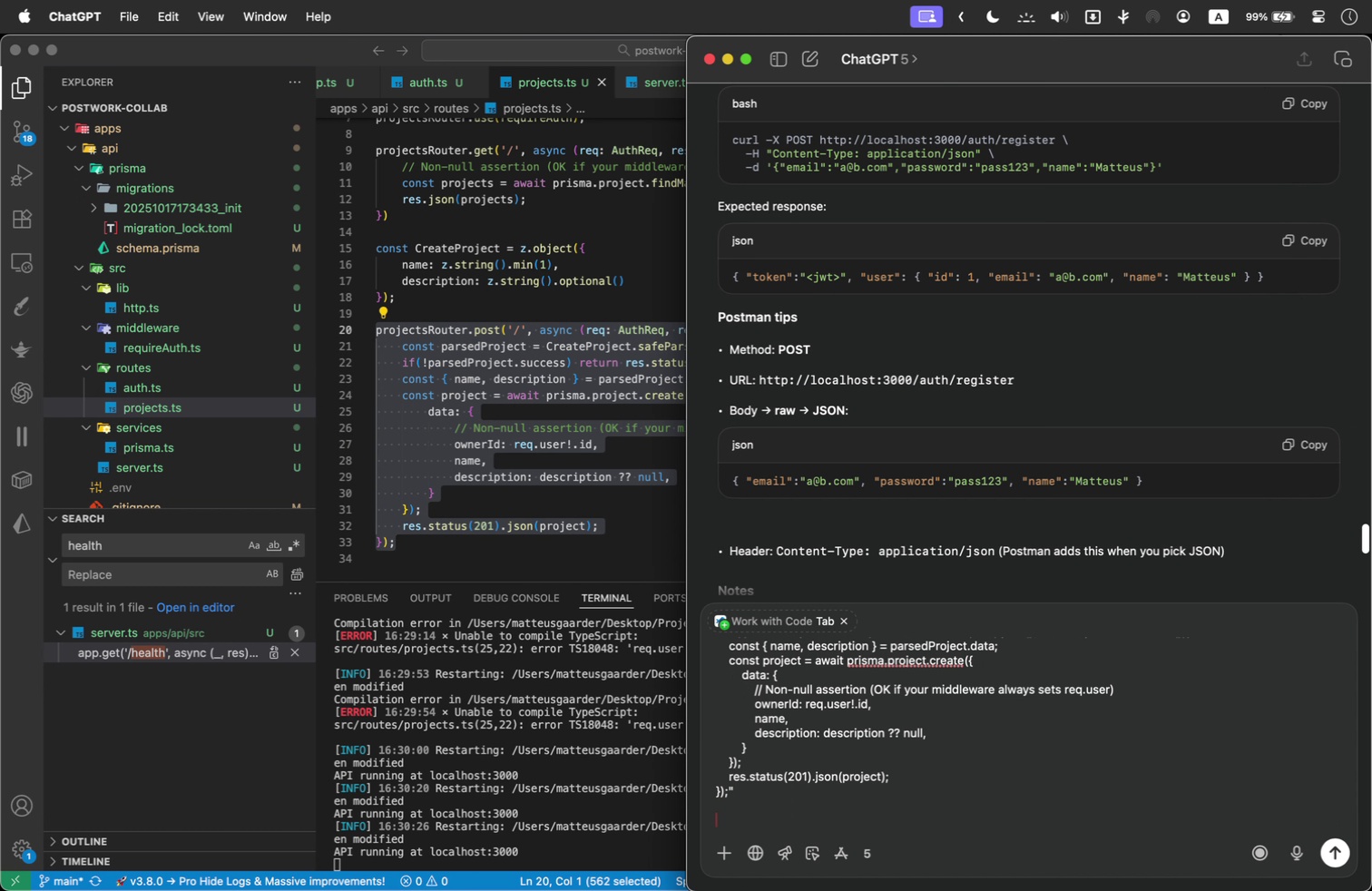 
type(I'm not sure if the tests tab and pre-req scripts i)
key(Backspace)
type(are equivalent in PO)
key(Backspace)
type(ostman. )
 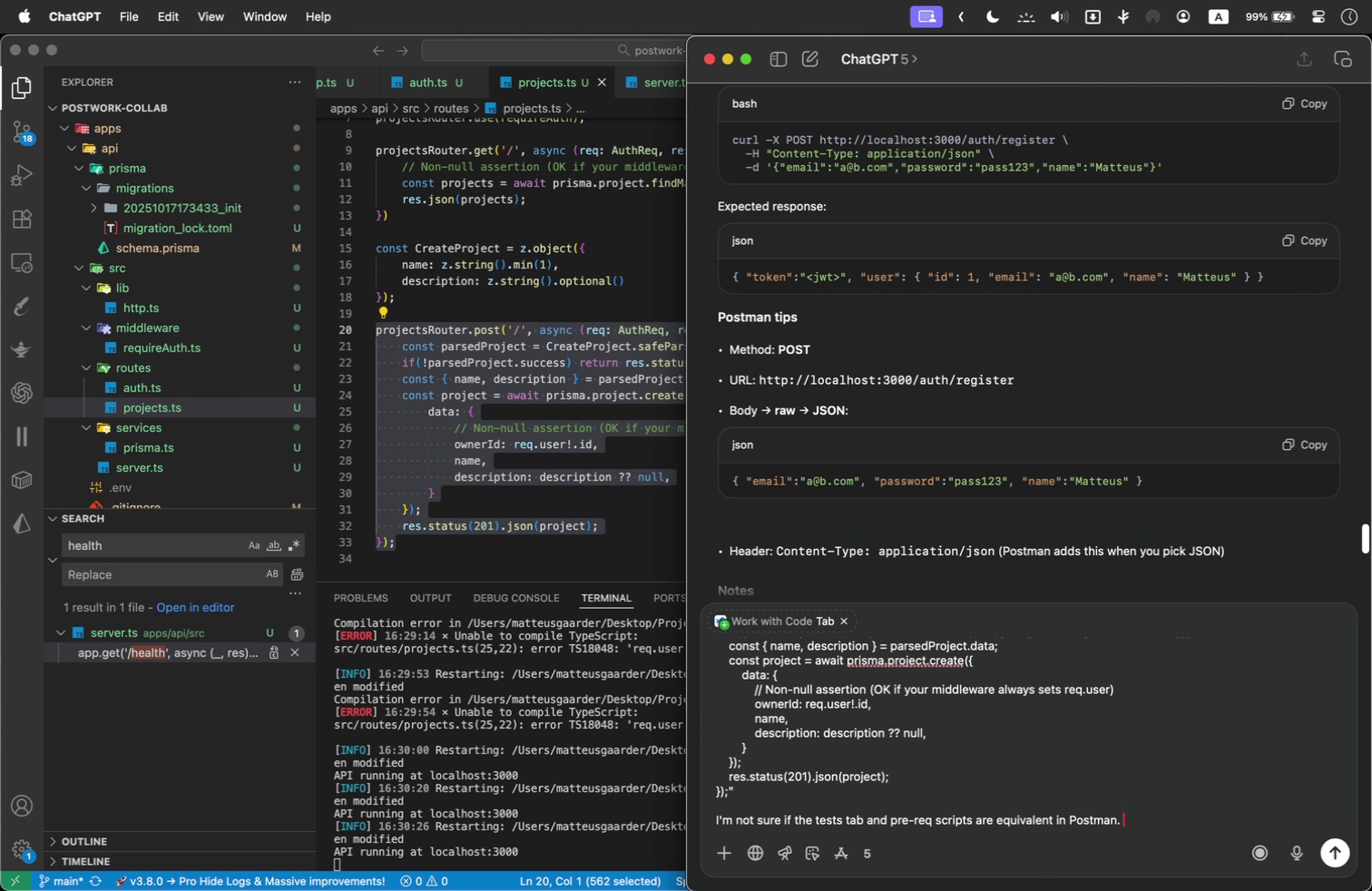 
key(Meta+Tab)
 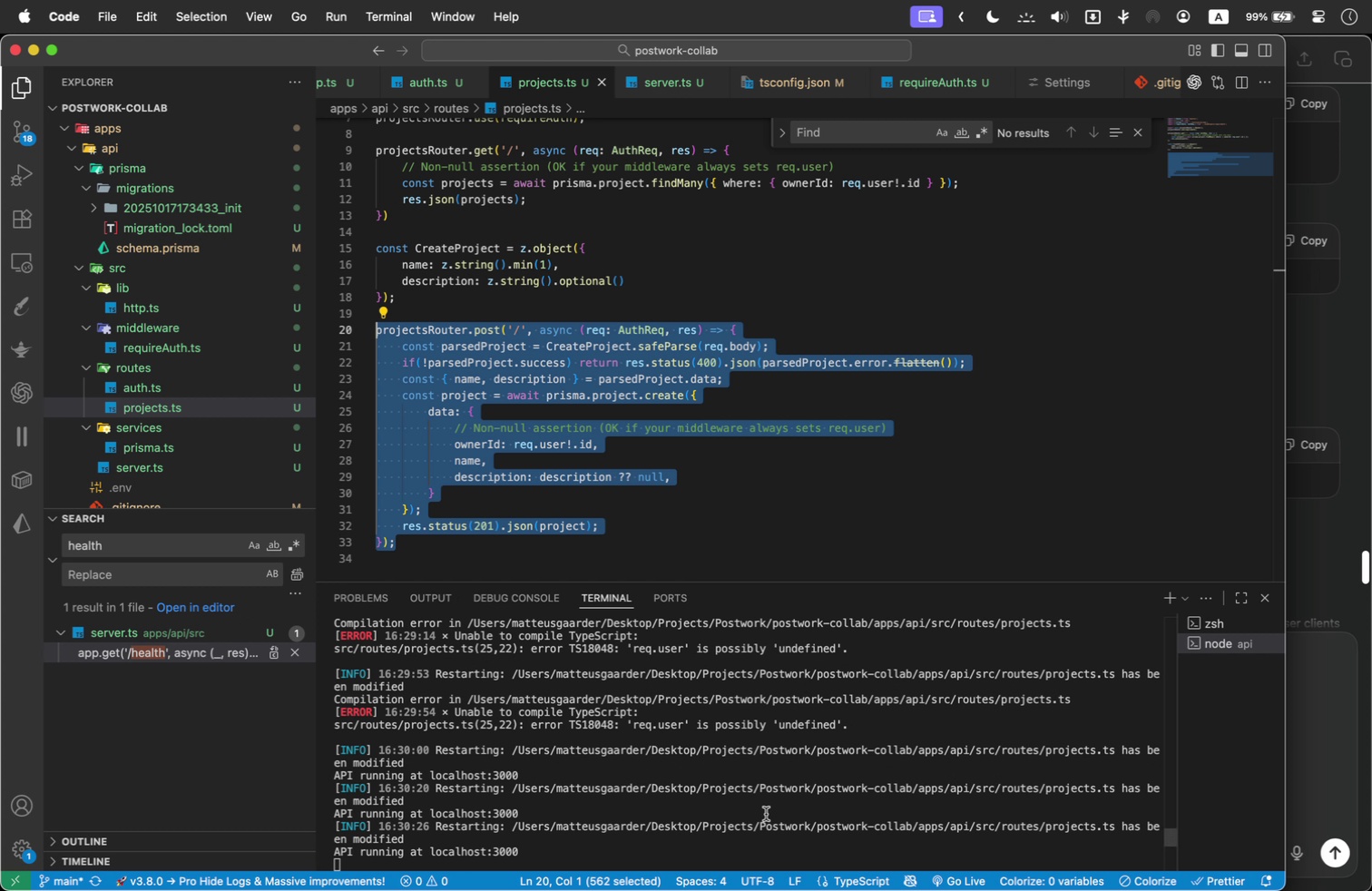 
key(Meta+Tab)
 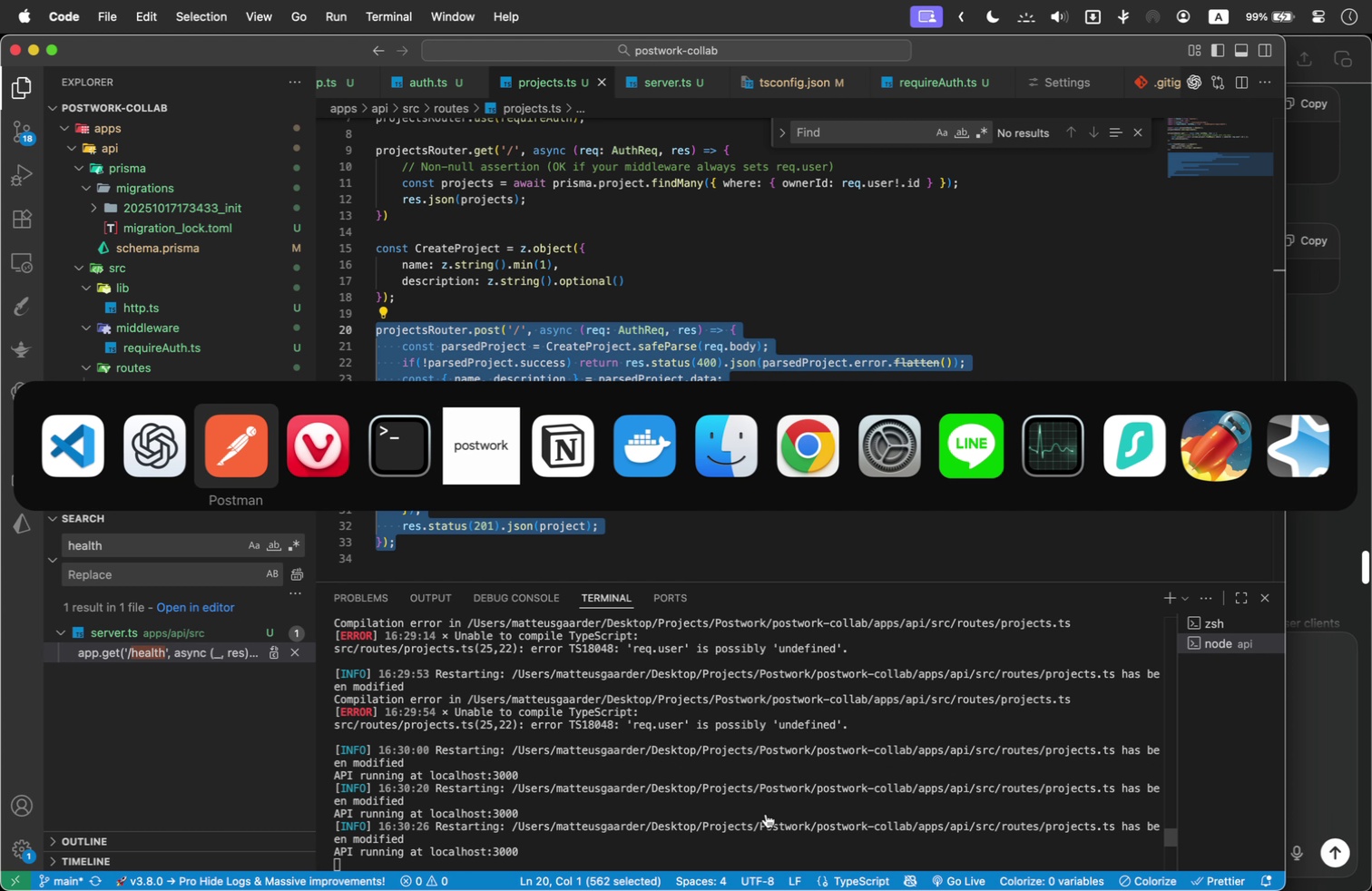 
key(Meta+Tab)
 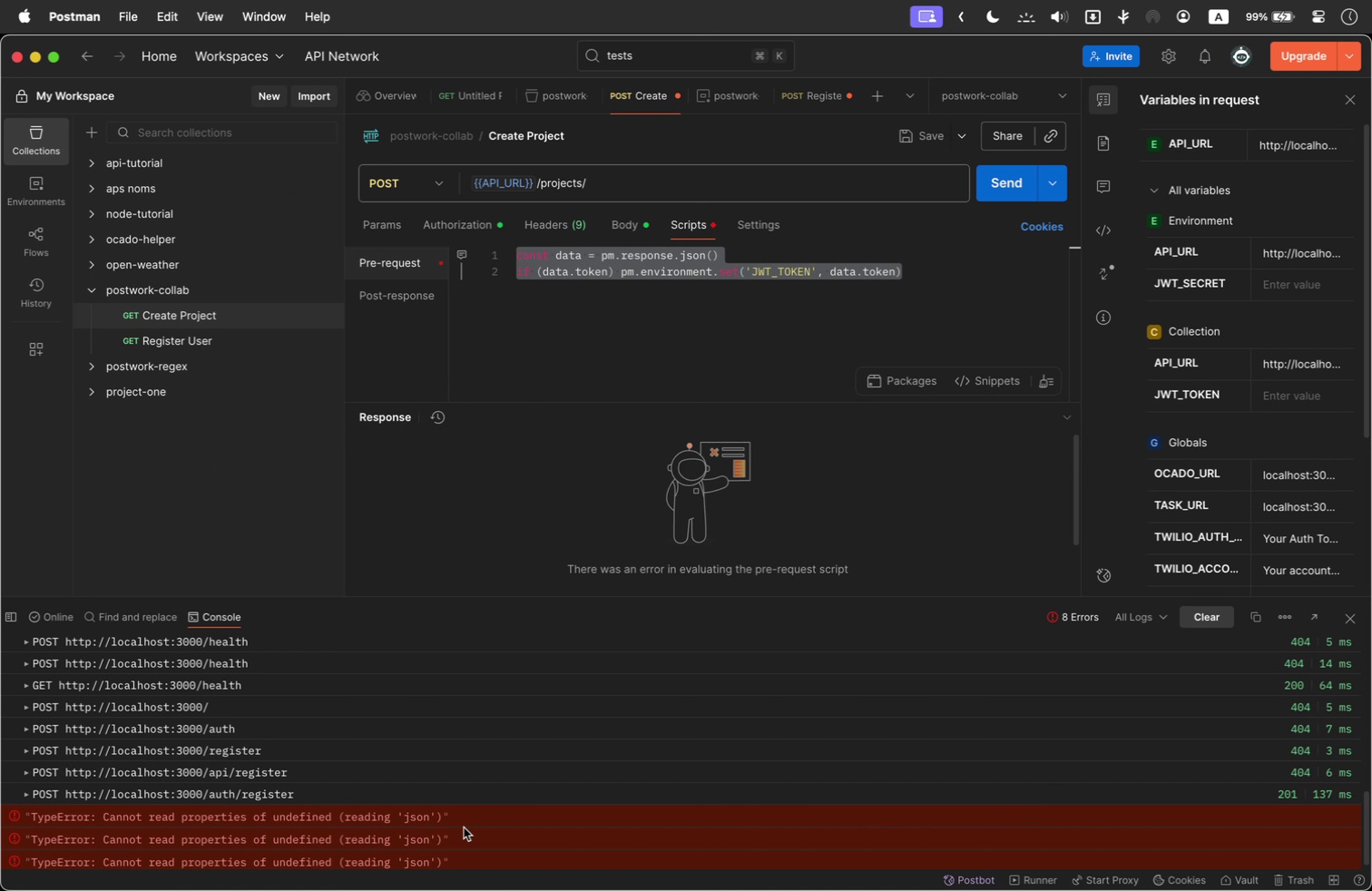 
left_click_drag(start_coordinate=[470, 819], to_coordinate=[37, 817])
 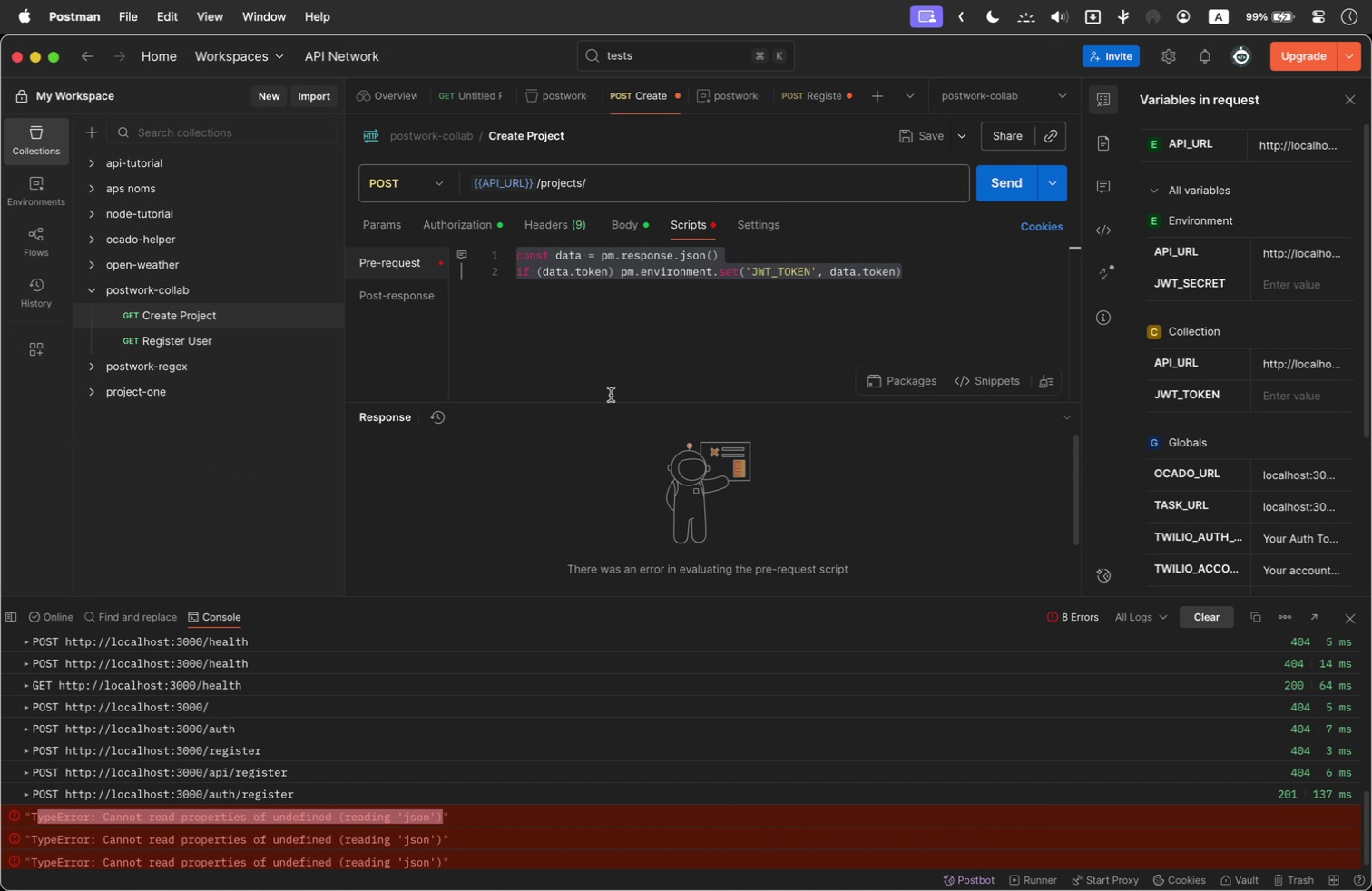 
left_click([587, 395])
 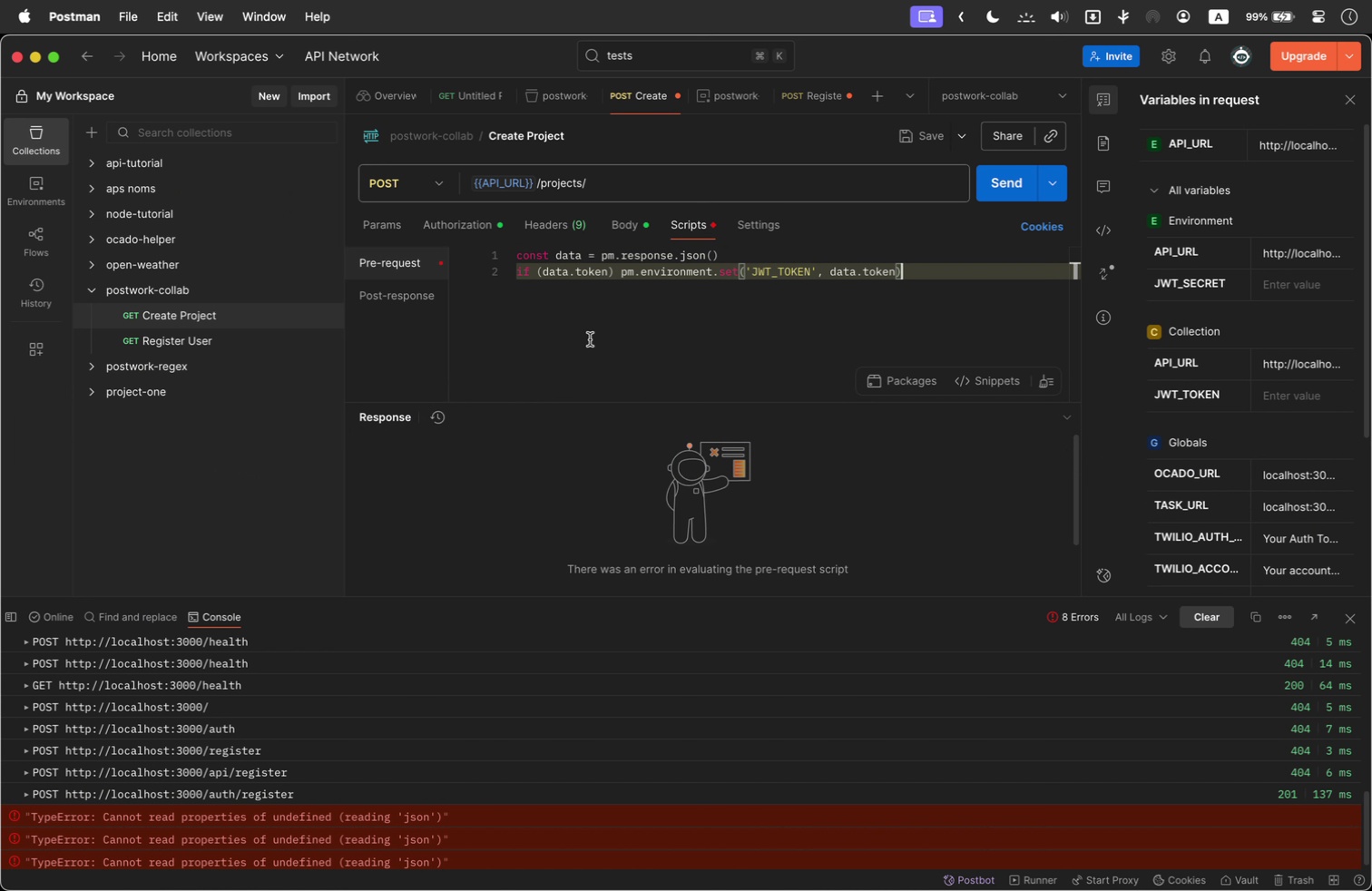 
left_click_drag(start_coordinate=[590, 339], to_coordinate=[475, 229])
 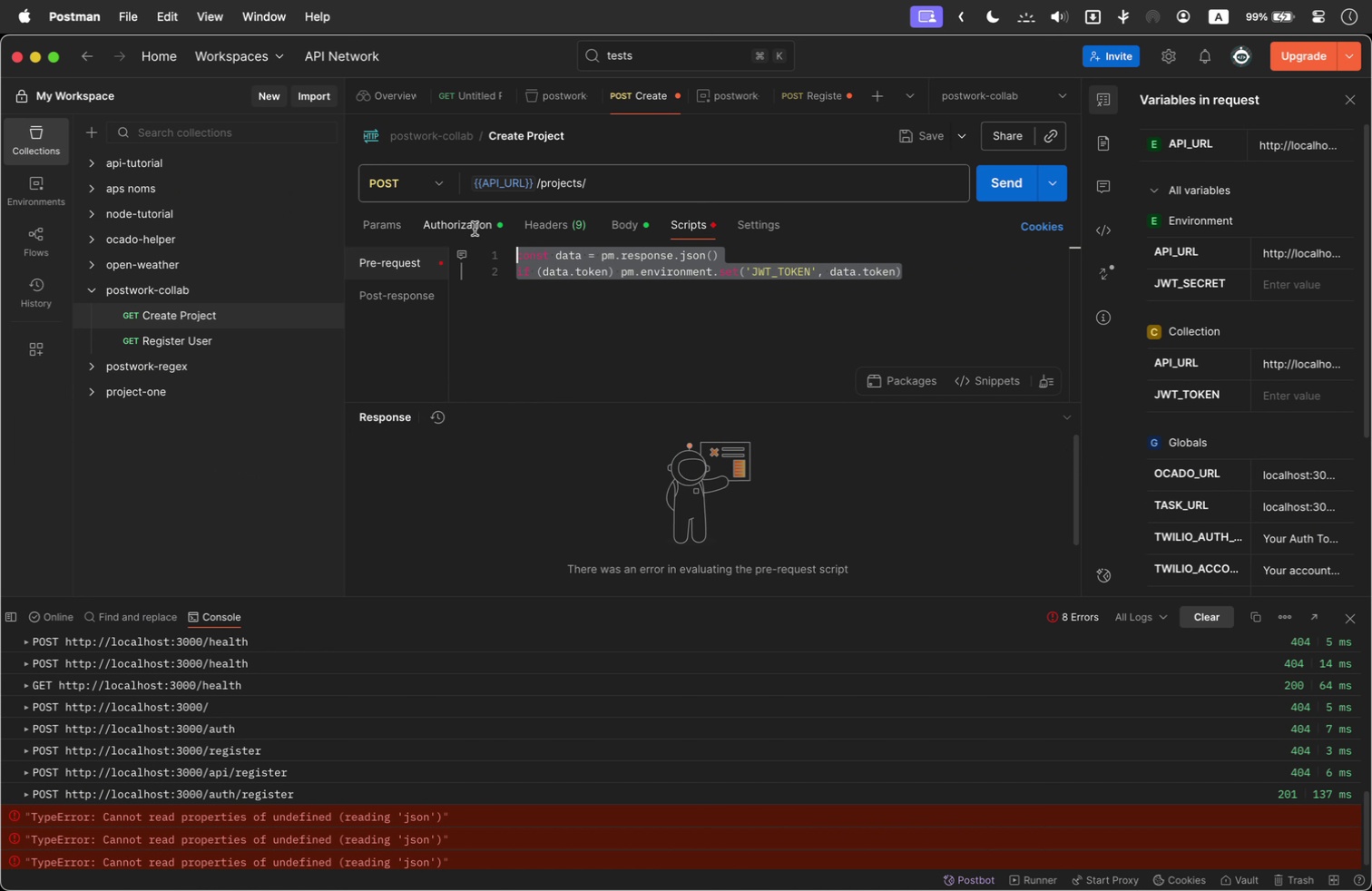 
key(Meta+C)
 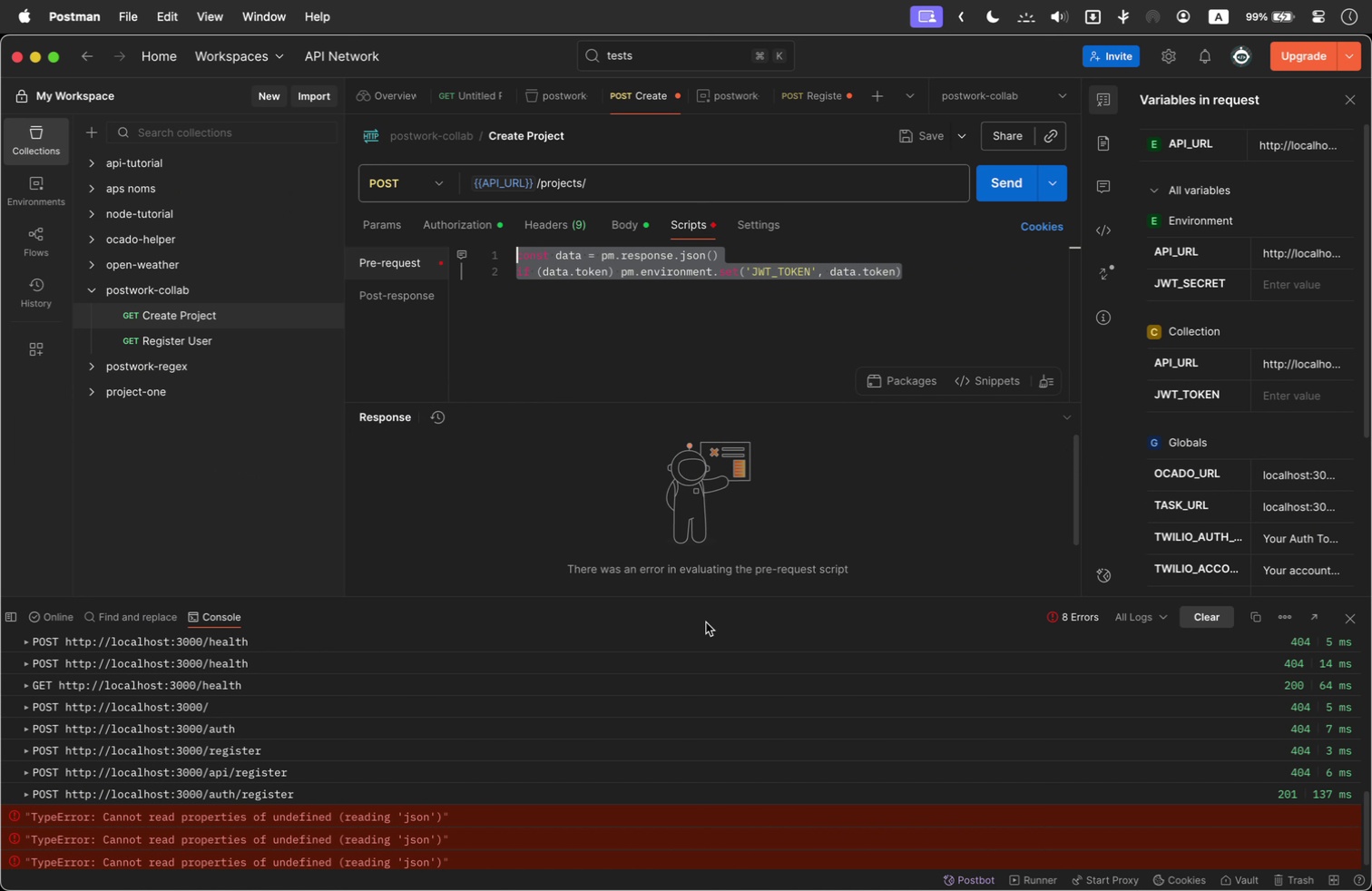 
key(Meta+Tab)
 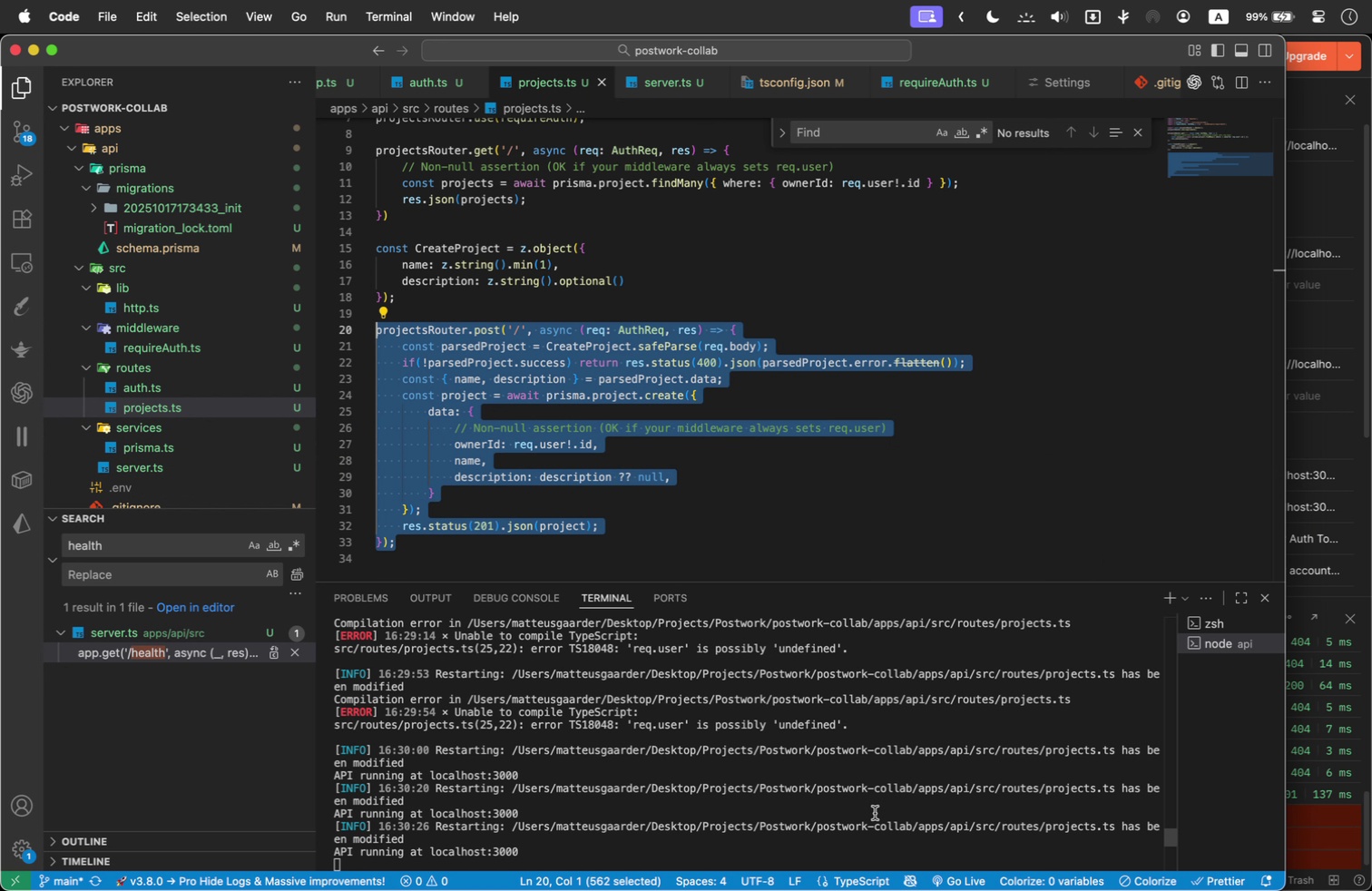 
key(Meta+Tab)
 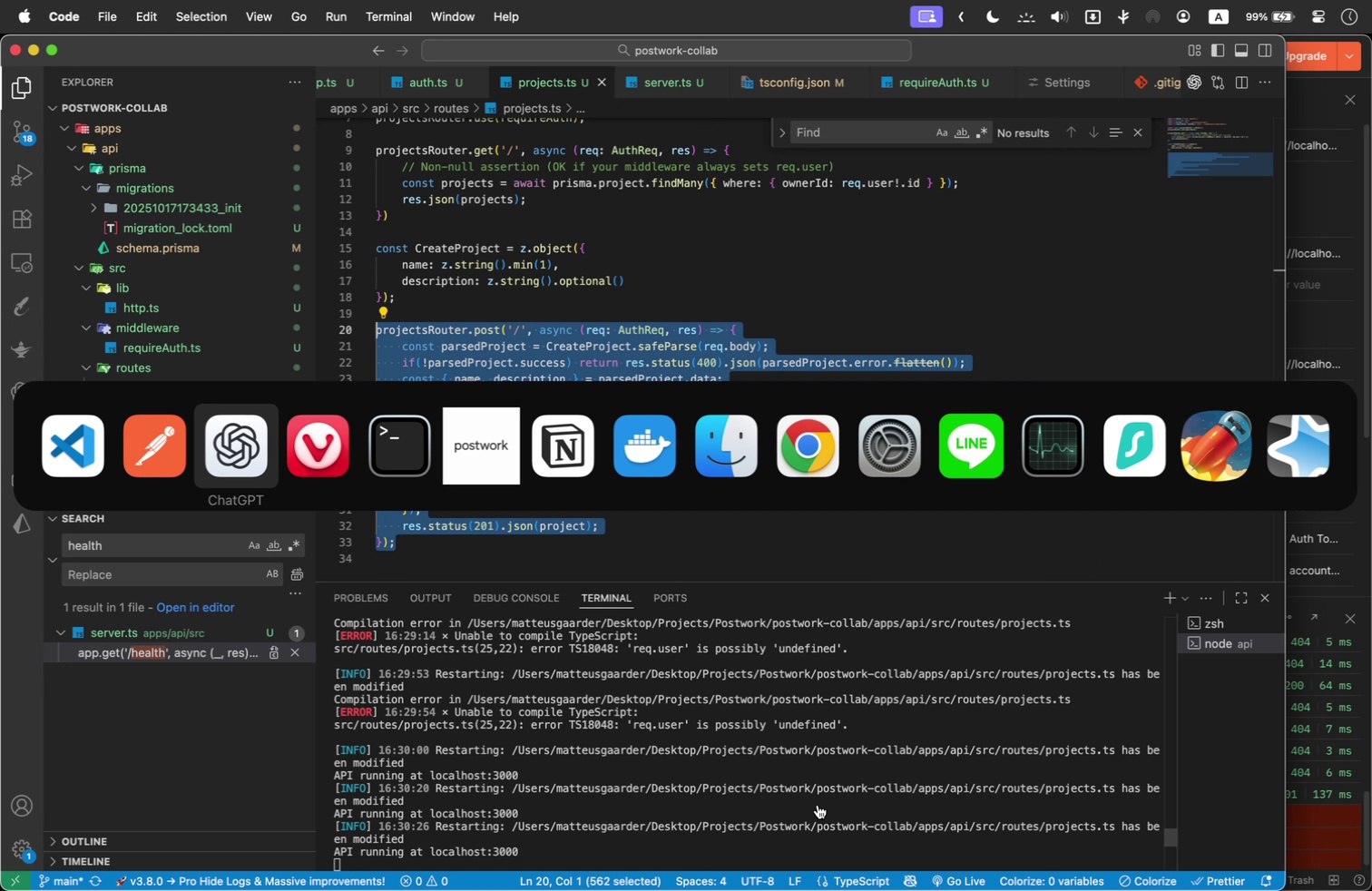 
key(Meta+Tab)
 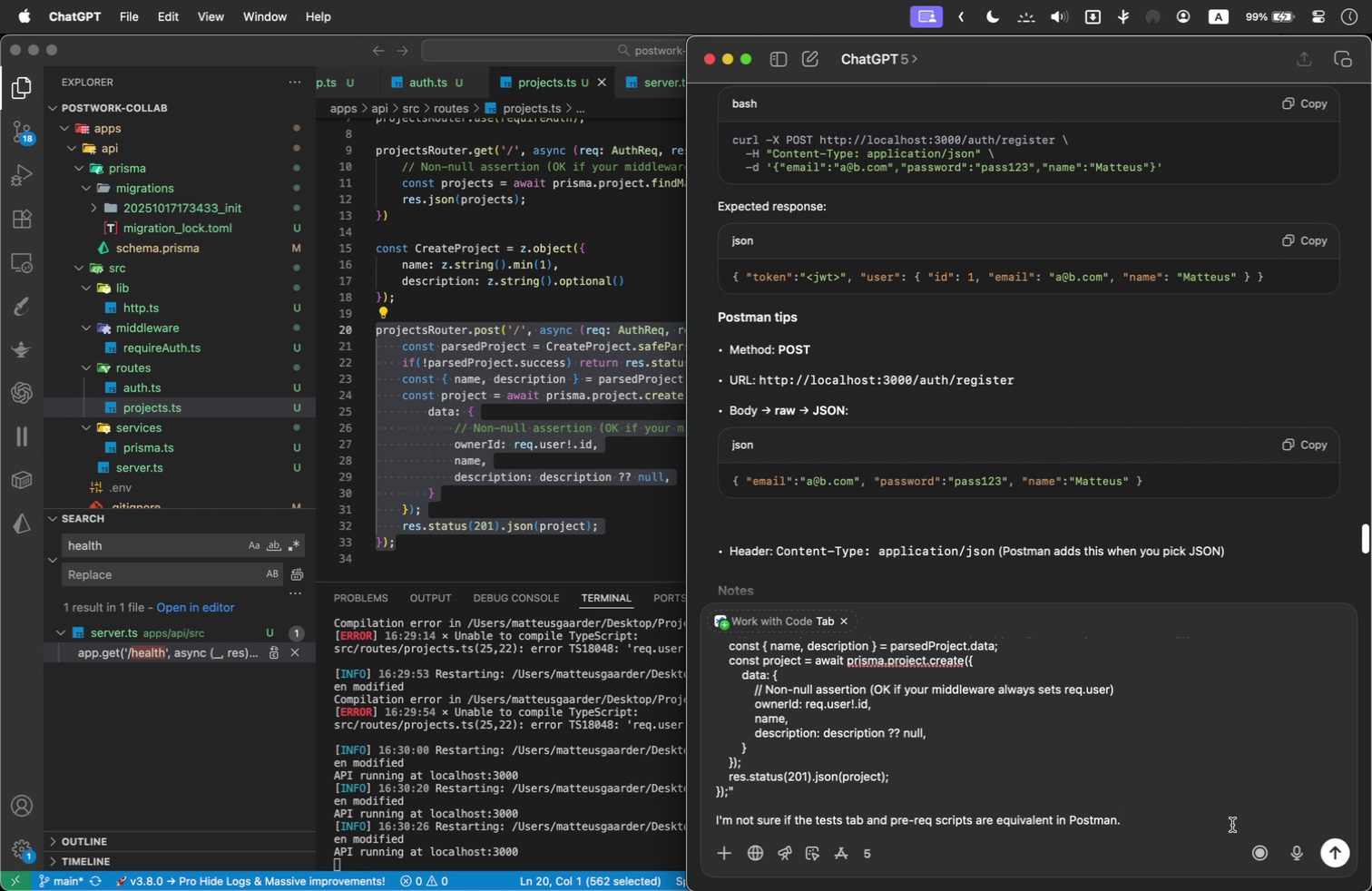 
key(Shift+Enter)
 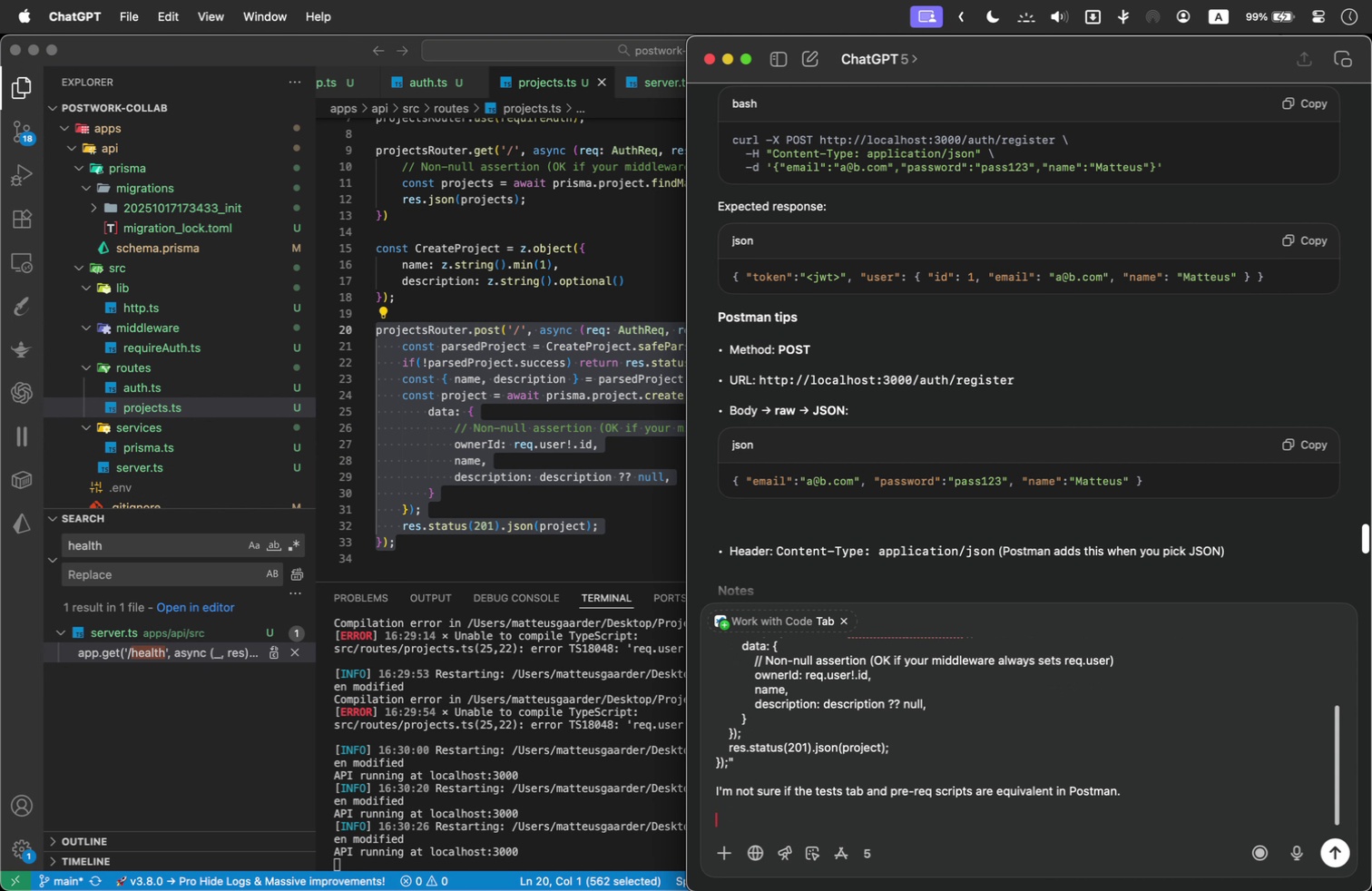 
key(Shift+Enter)
 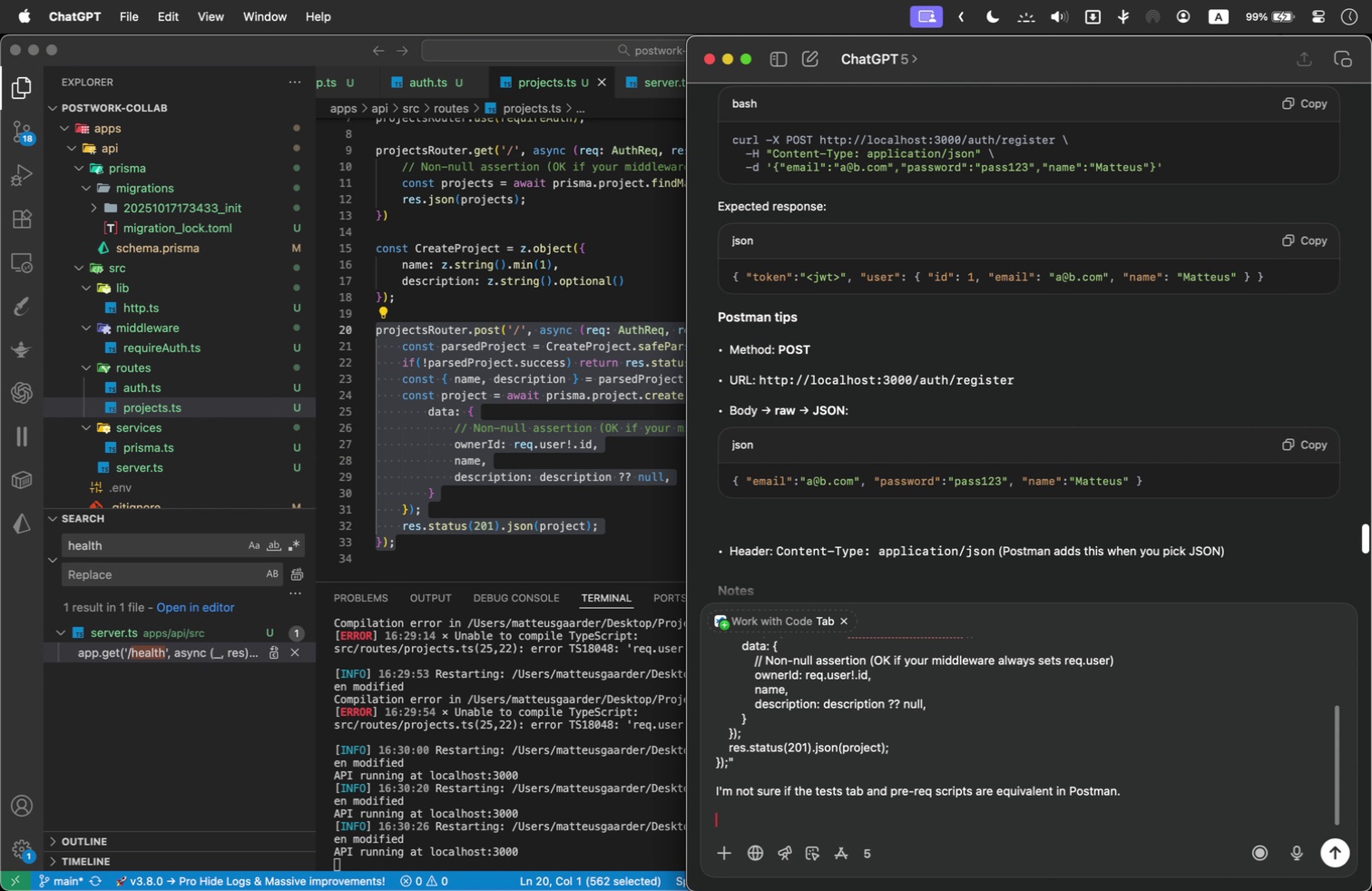 
type(This )
key(Backspace)
type(")
key(Backspace)
type(: )
 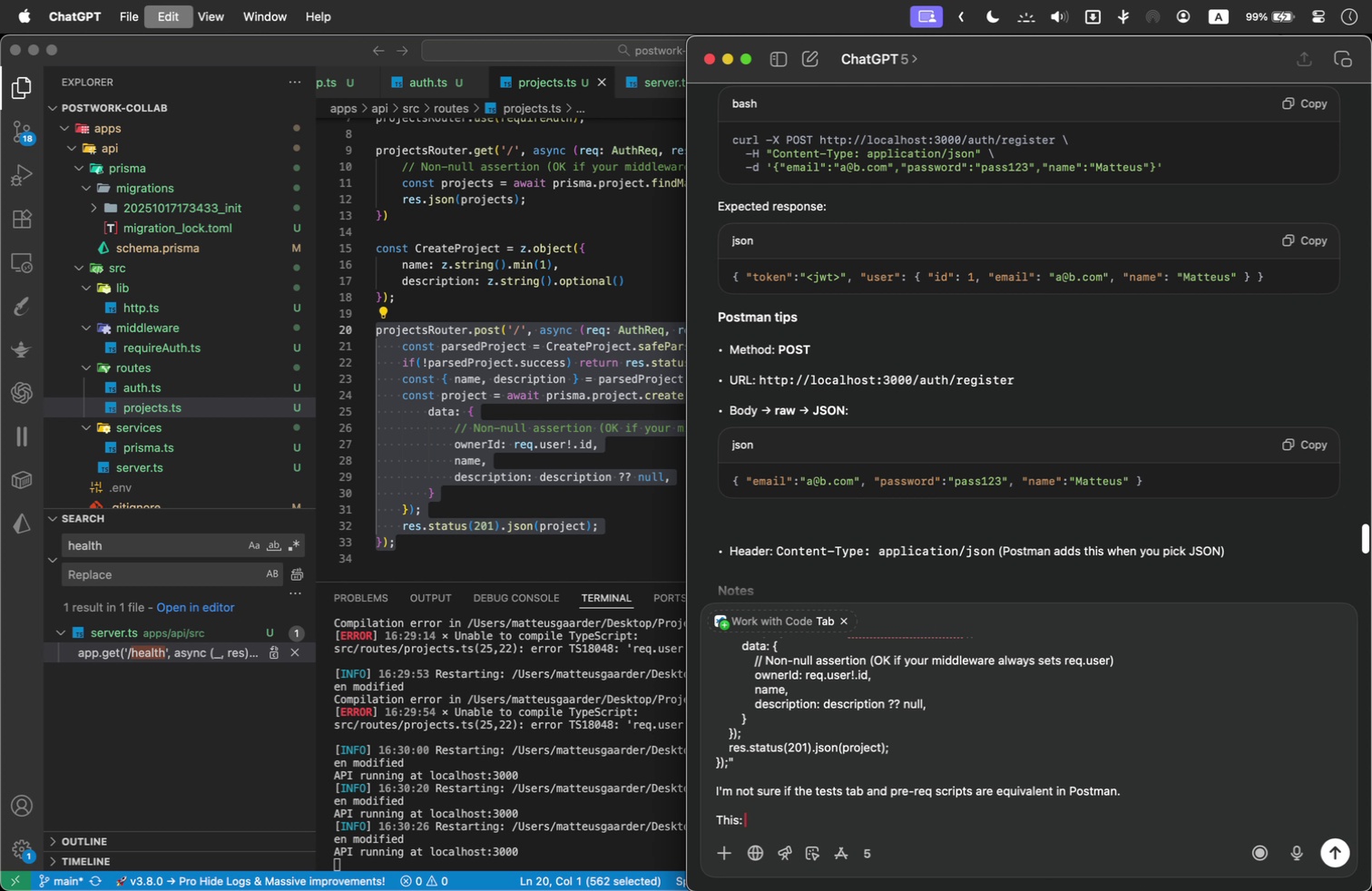 
 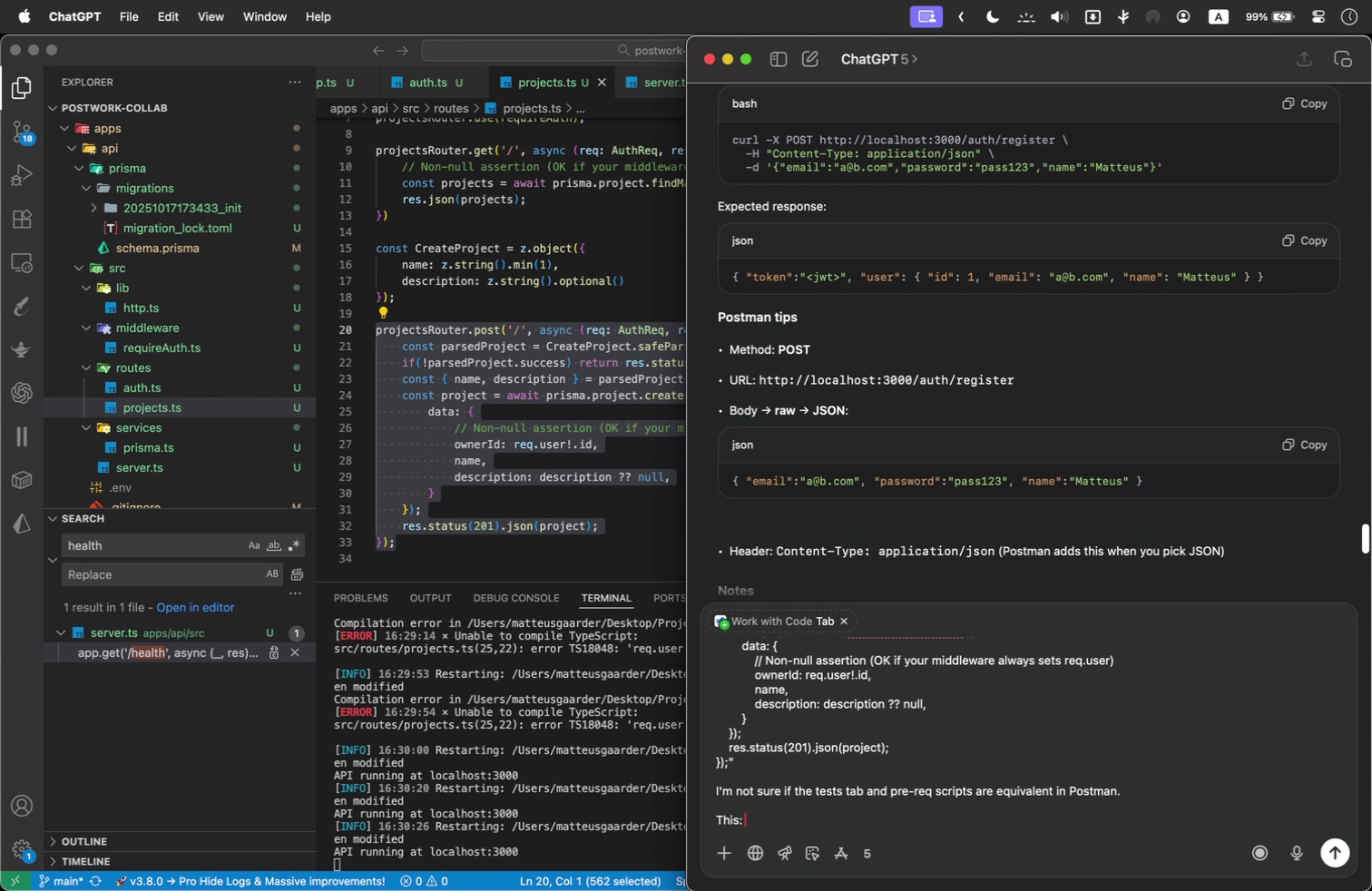 
hold_key(key=CommandLeft, duration=0.56)
 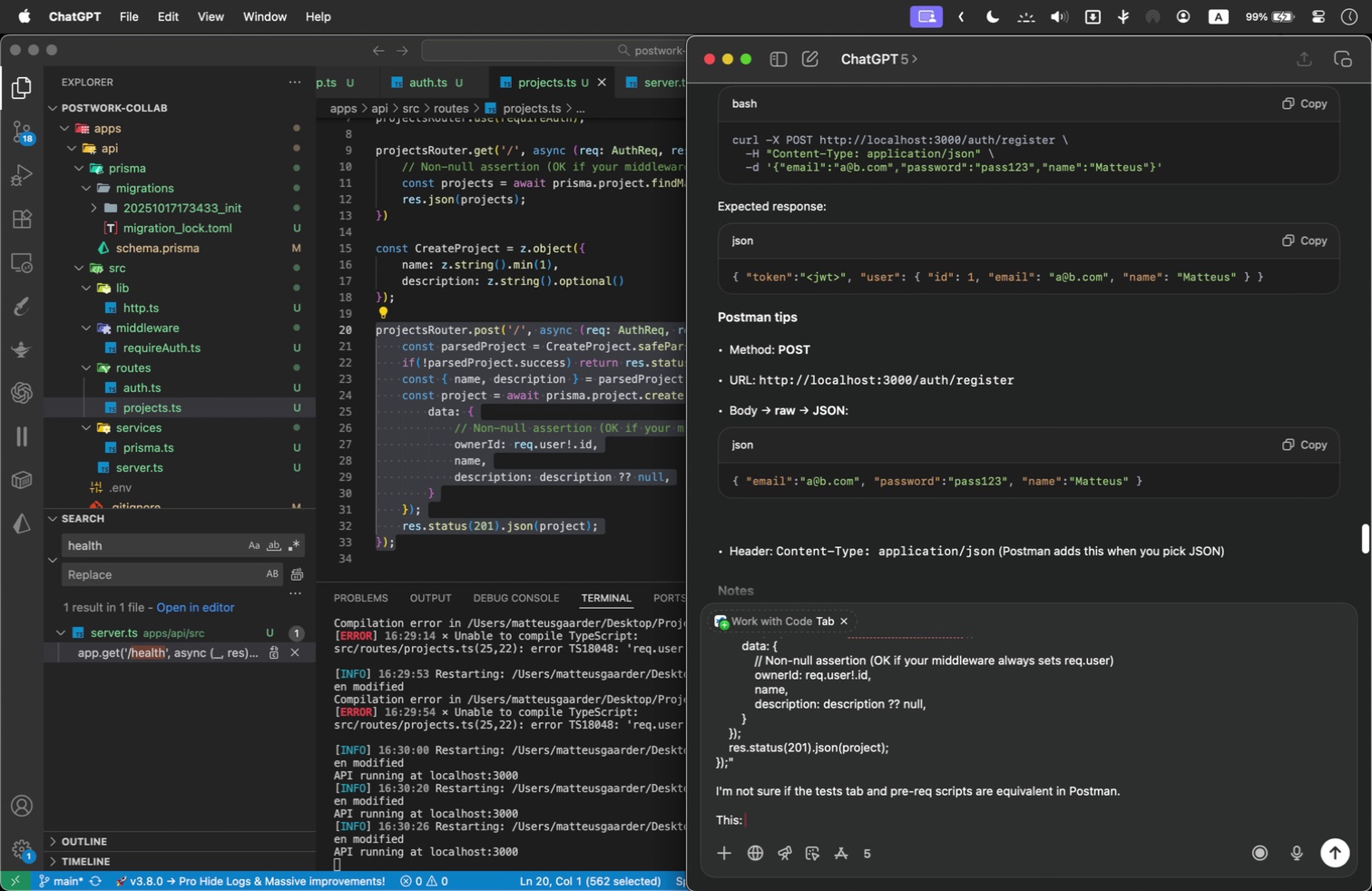 
key(Meta+V)
 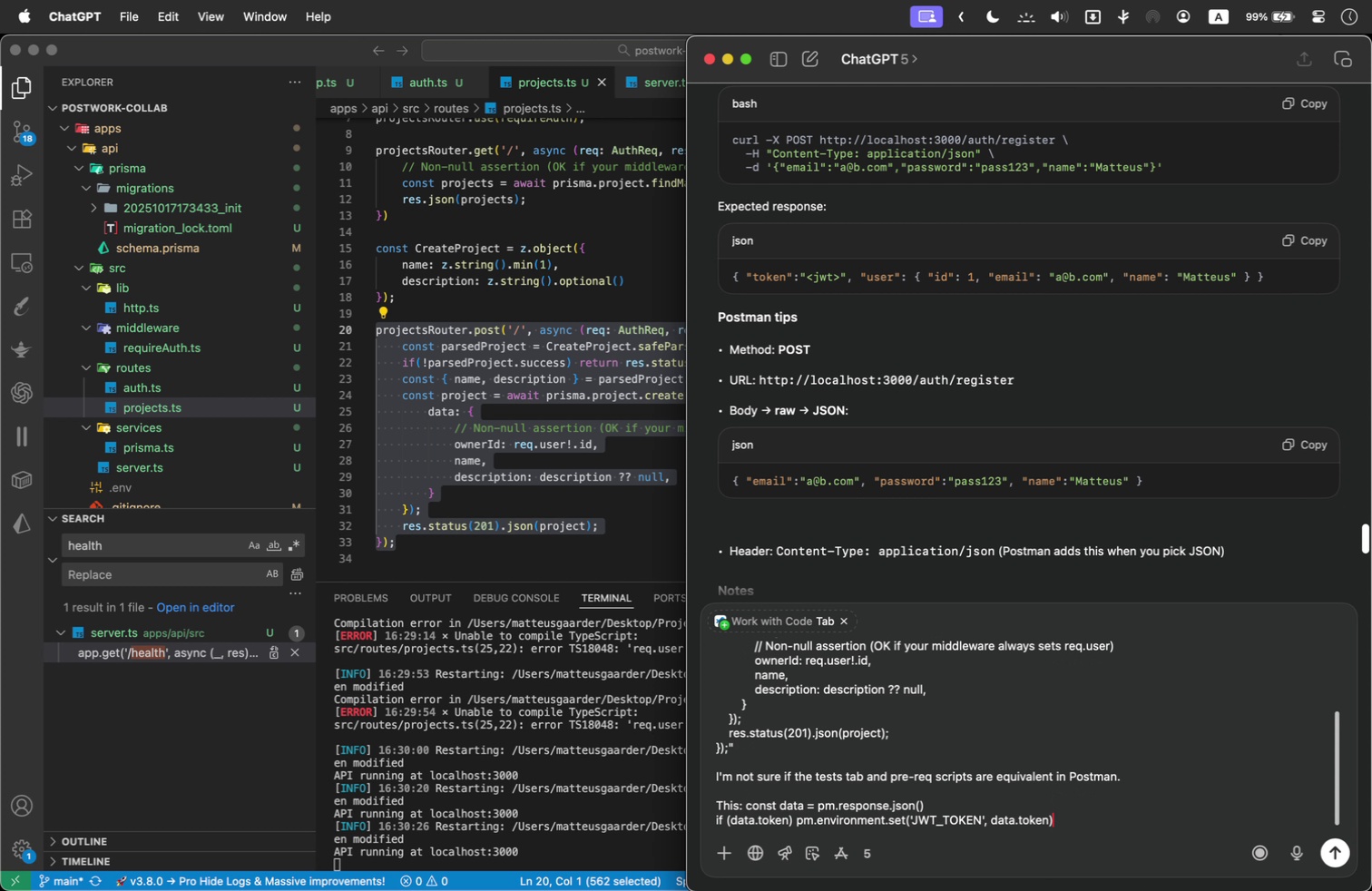 
key(Shift+Enter)
 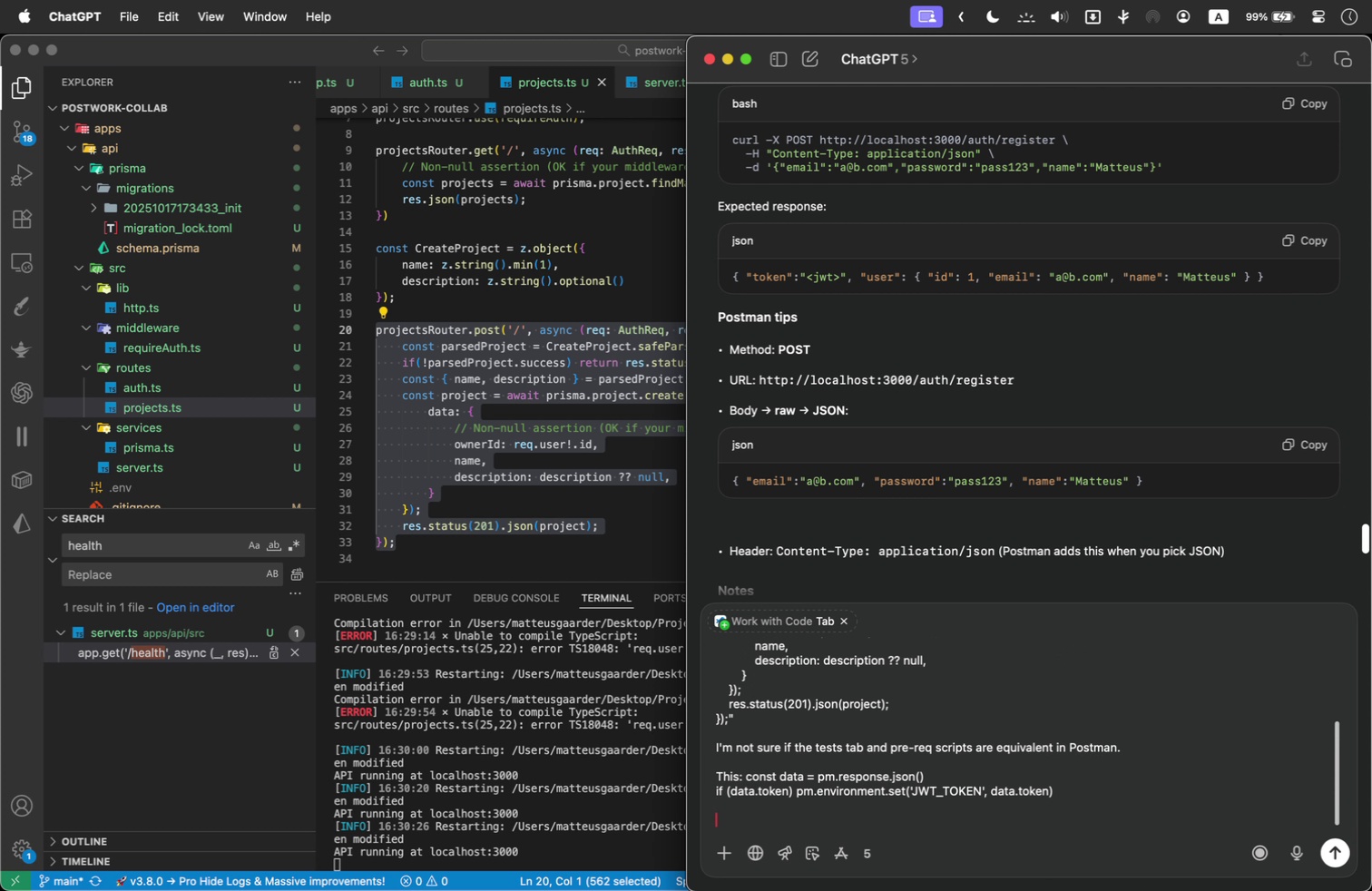 
key(Shift+Enter)
 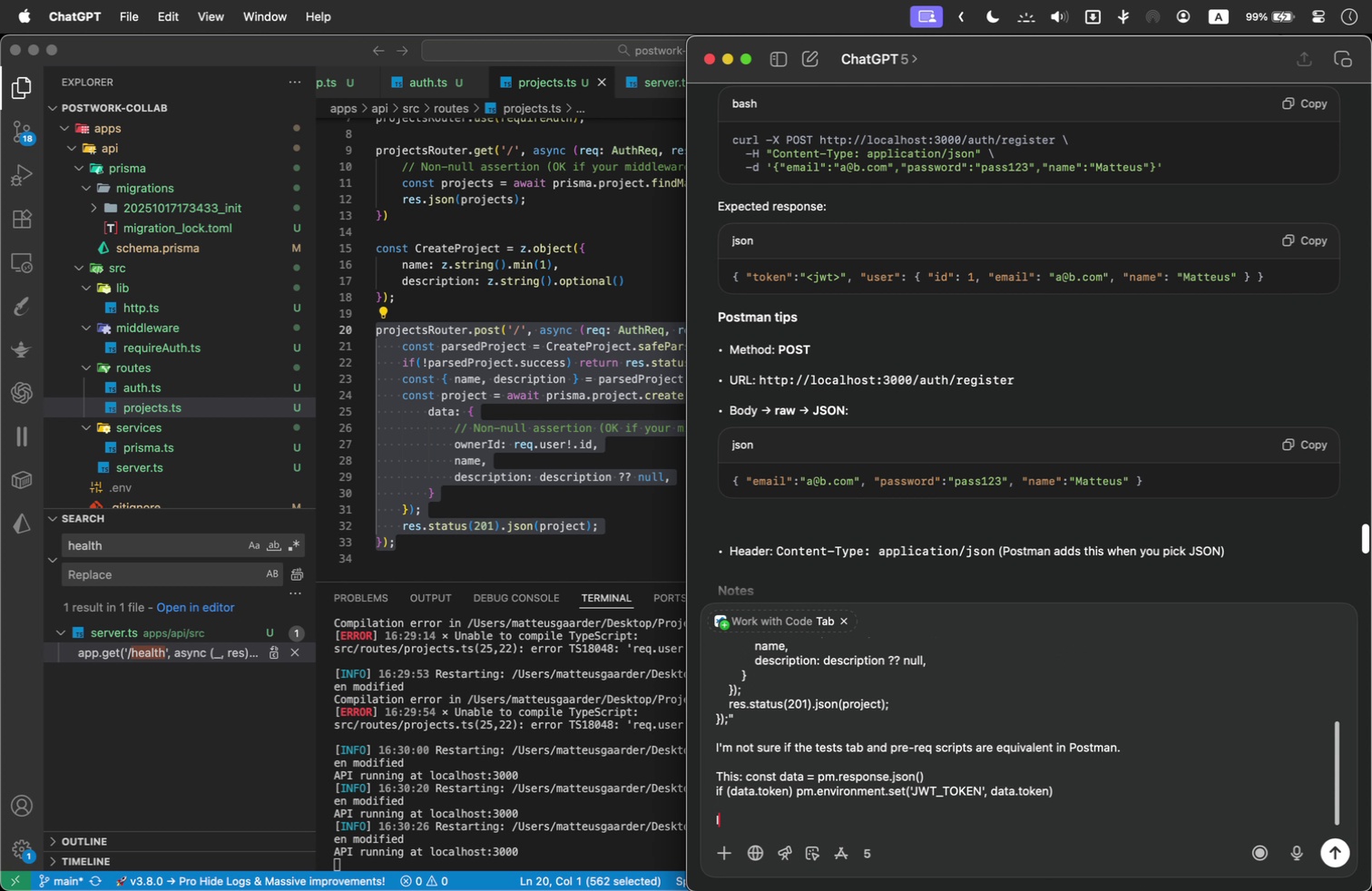 
type(Is giving me )
 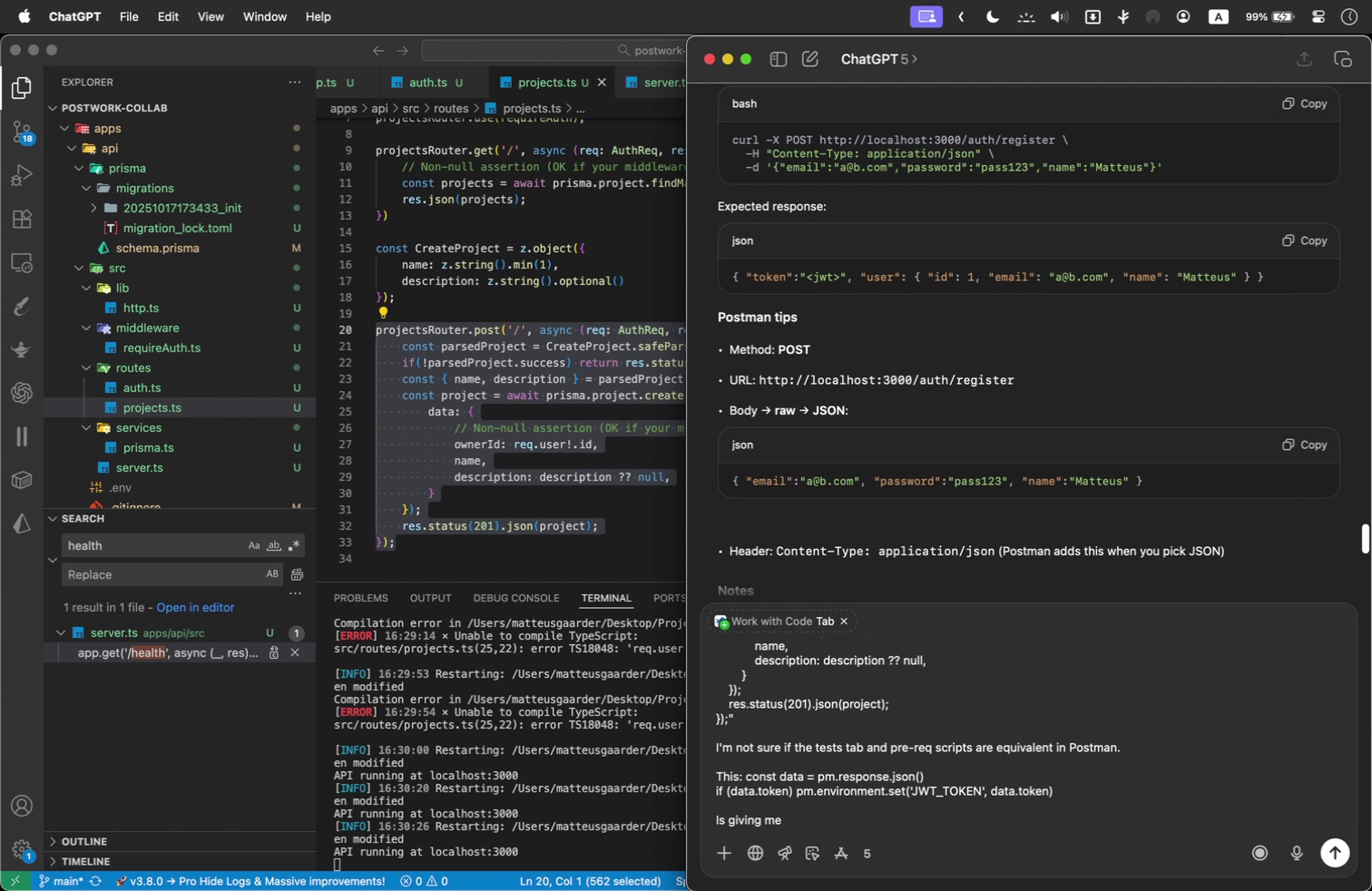 
key(Meta+CommandLeft)
 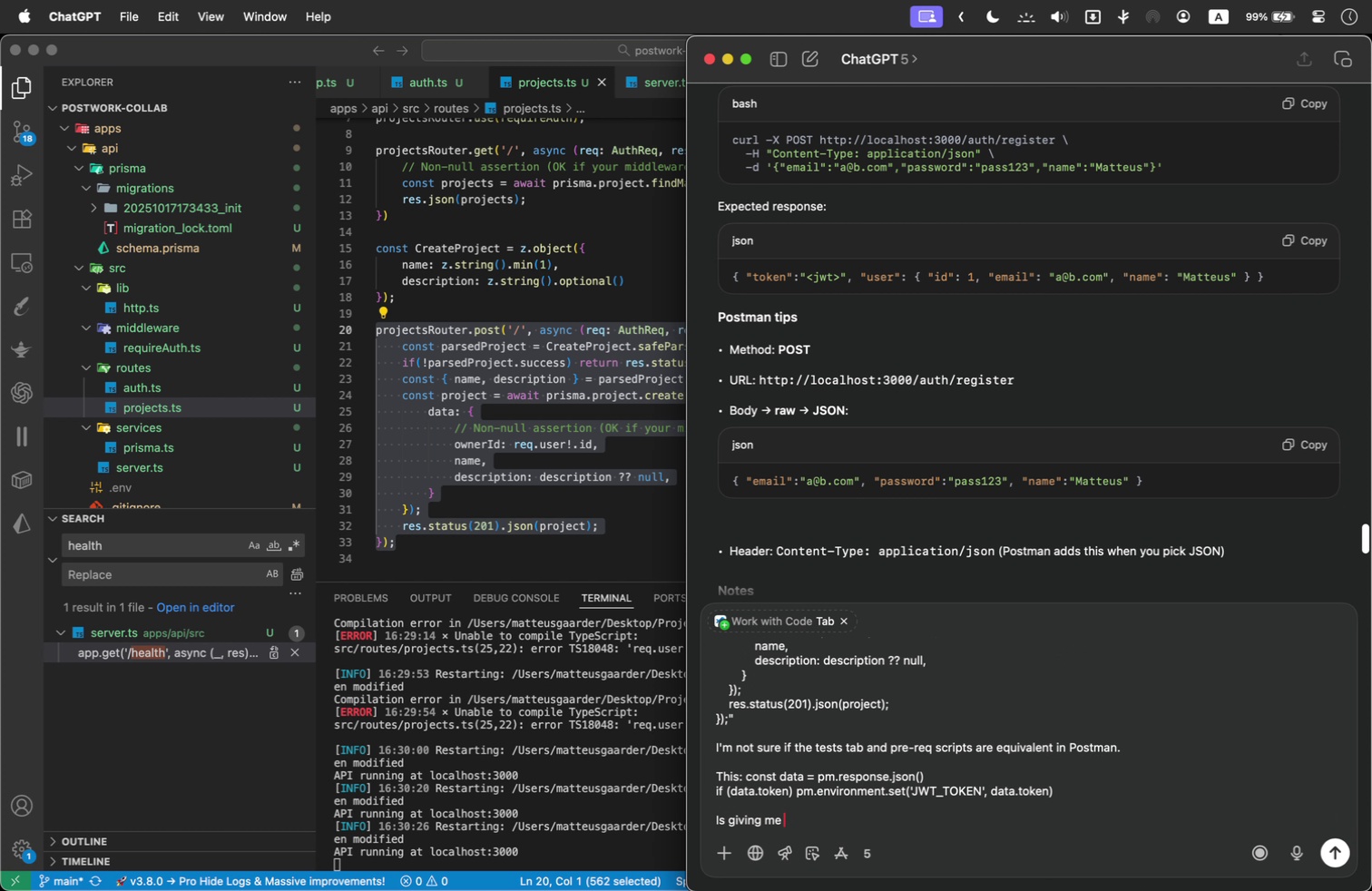 
key(Meta+Tab)
 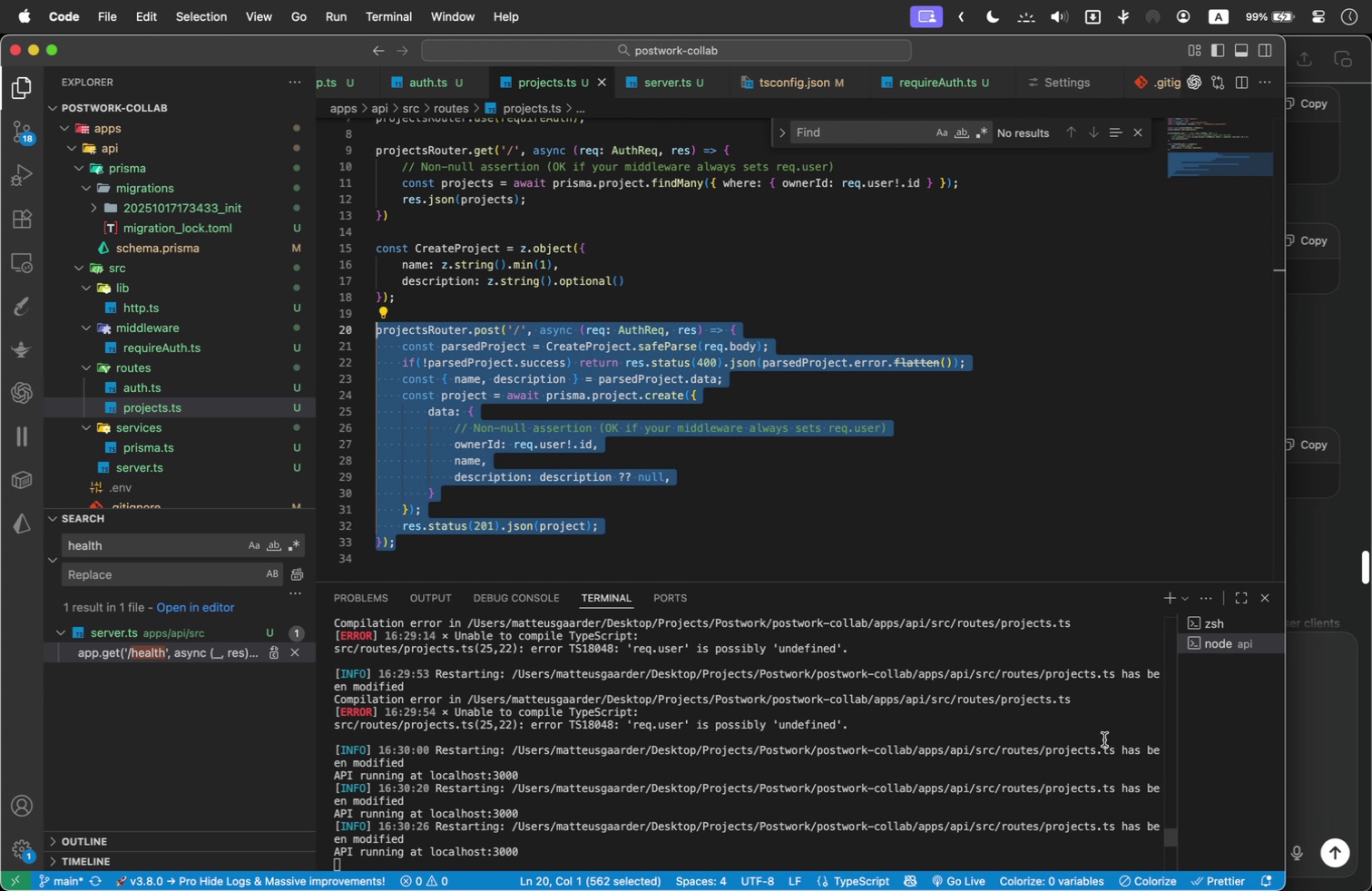 
key(Meta+Tab)
 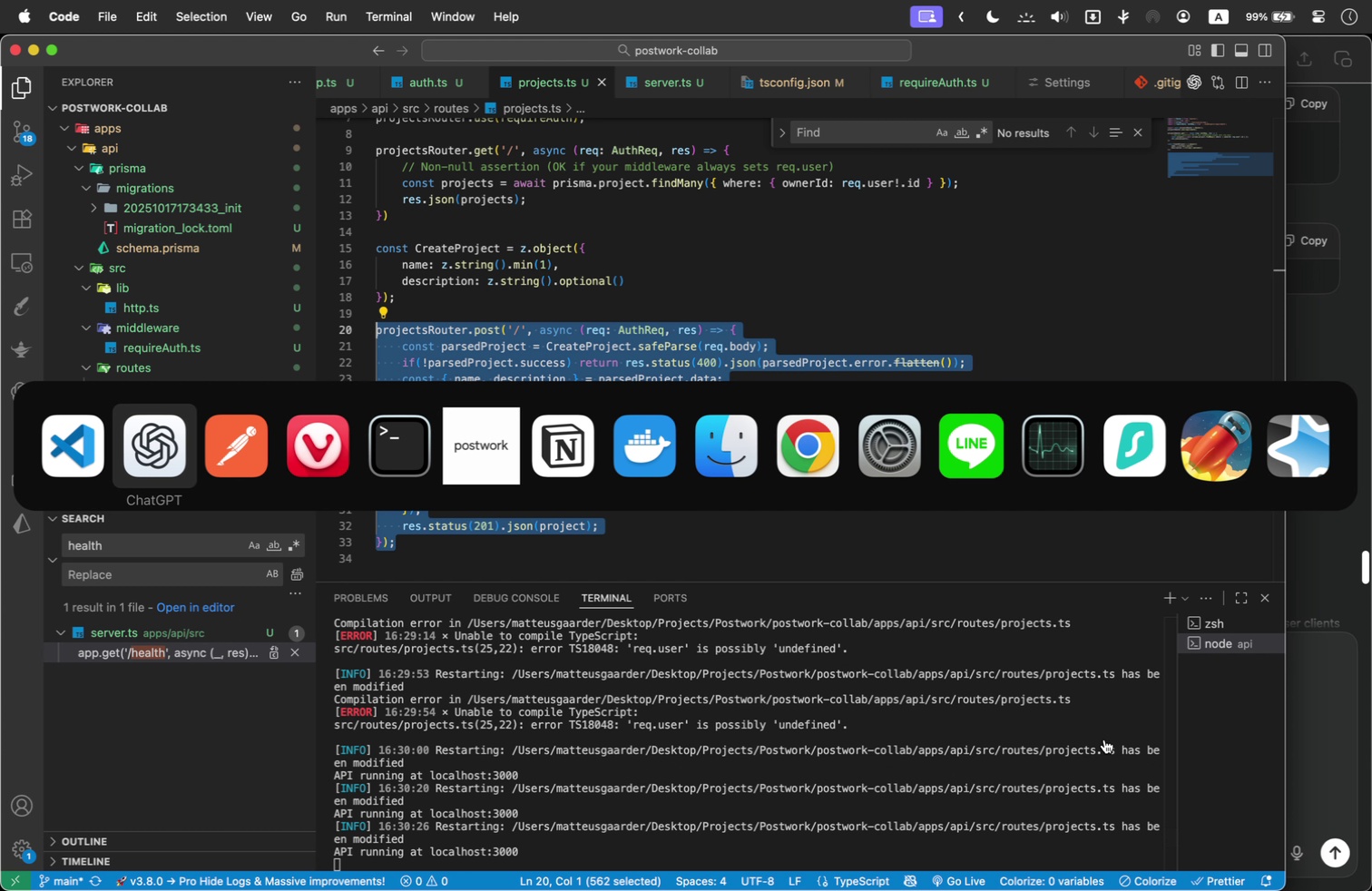 
key(Meta+Tab)
 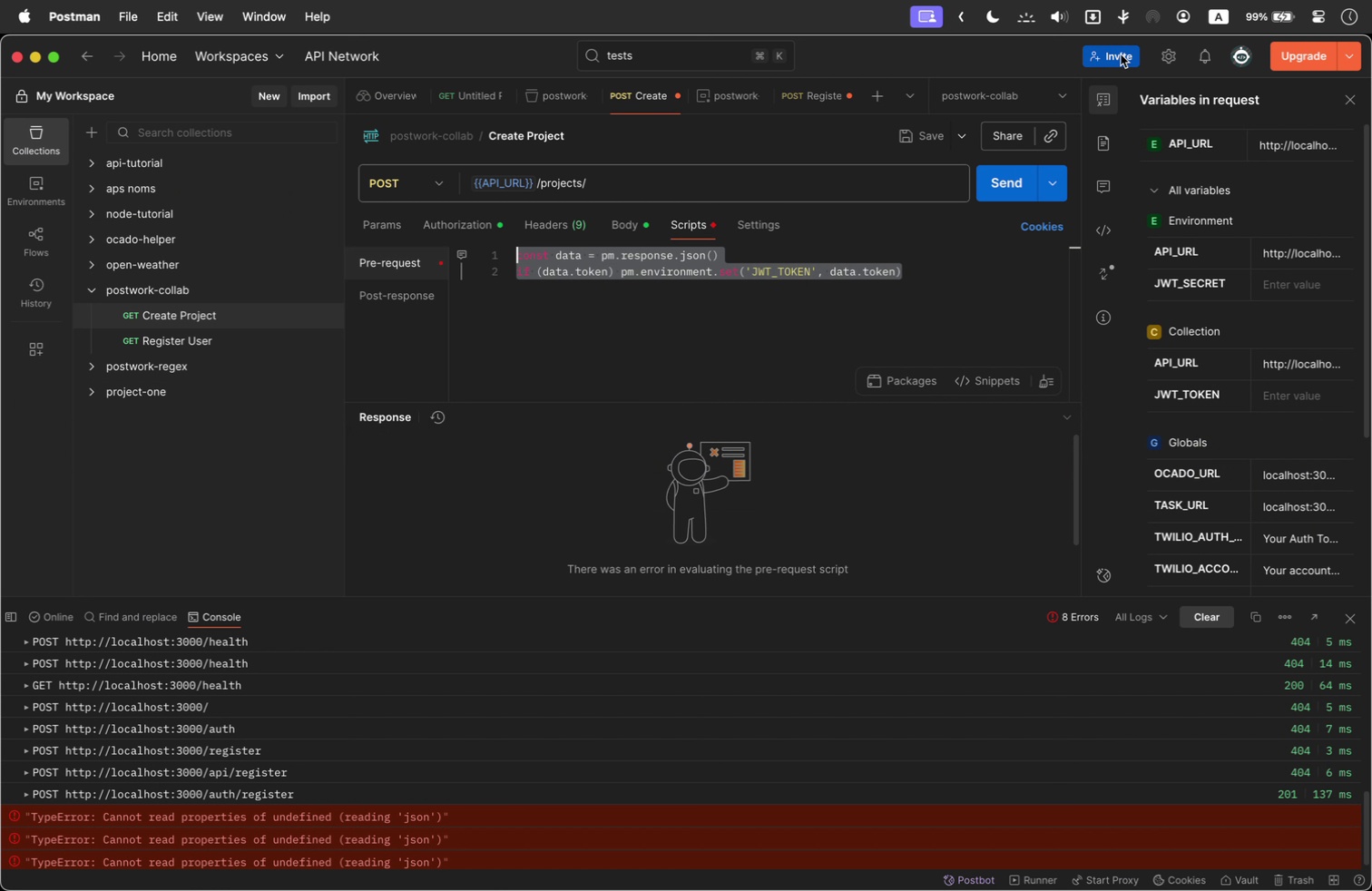 
left_click_drag(start_coordinate=[1024, 59], to_coordinate=[1022, 602])
 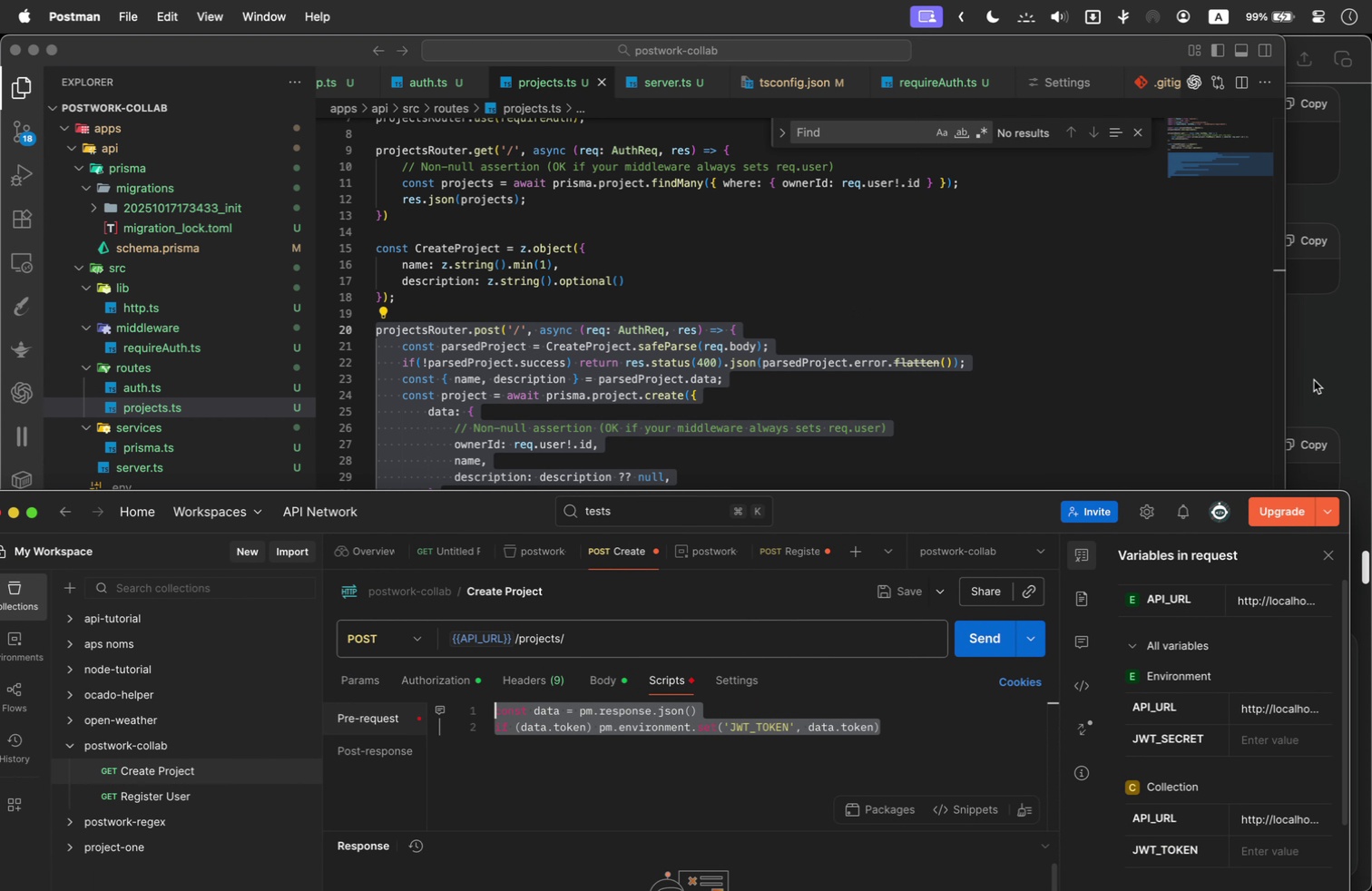 
left_click([1314, 380])
 